 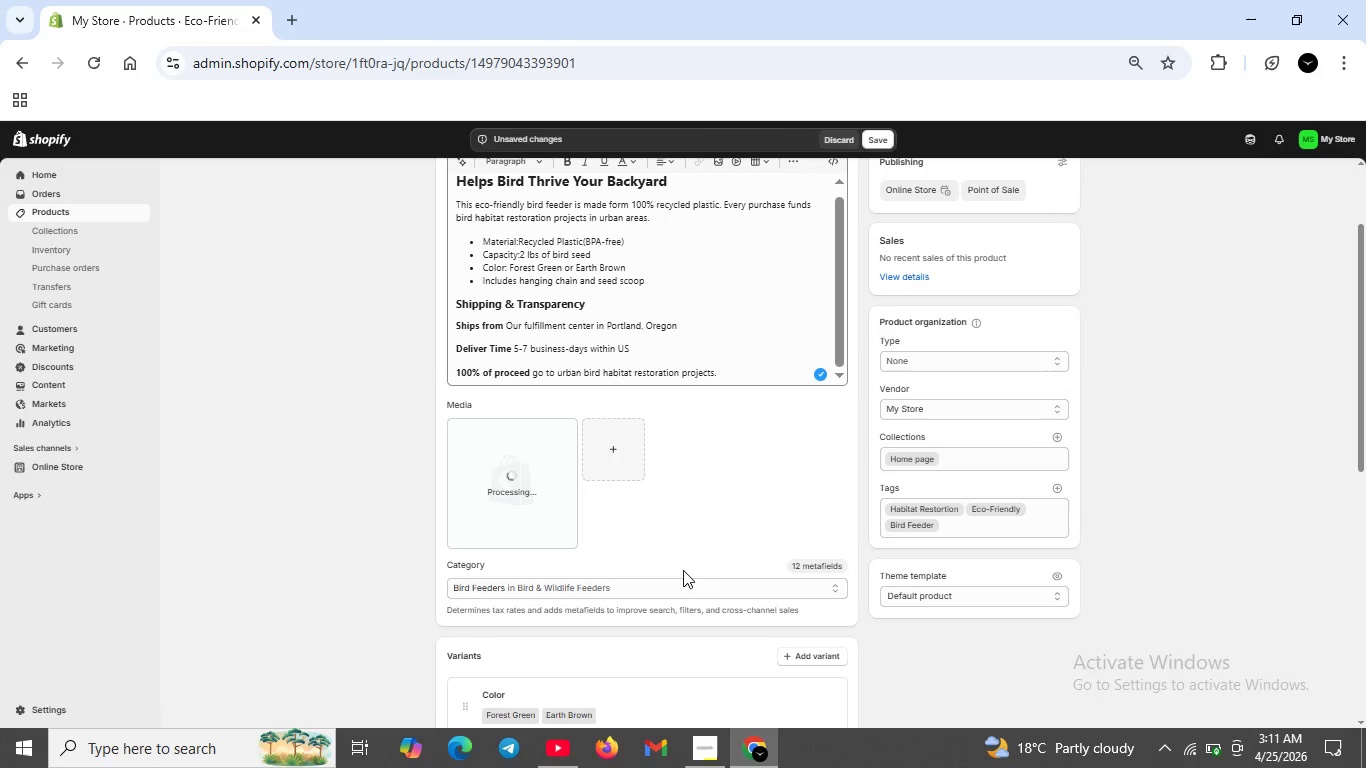 
double_click([525, 509])
 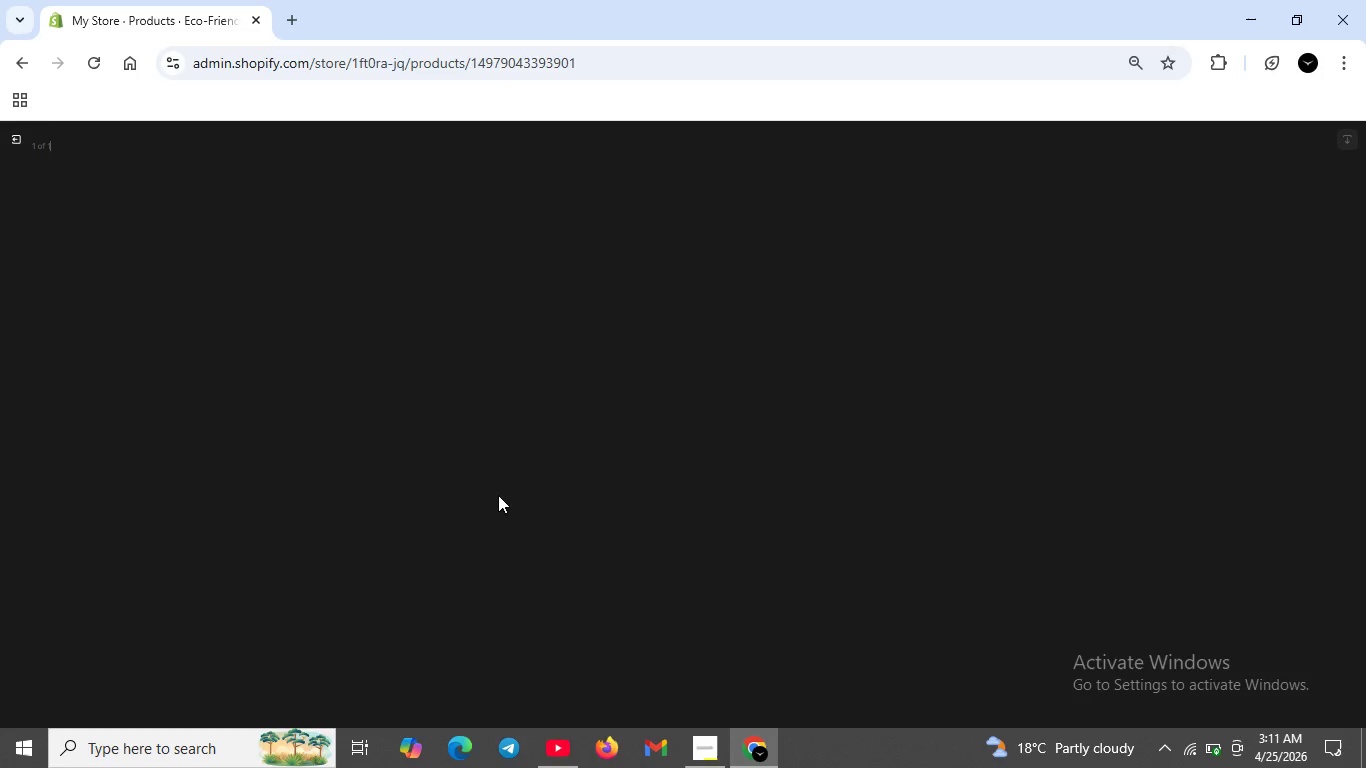 
wait(11.22)
 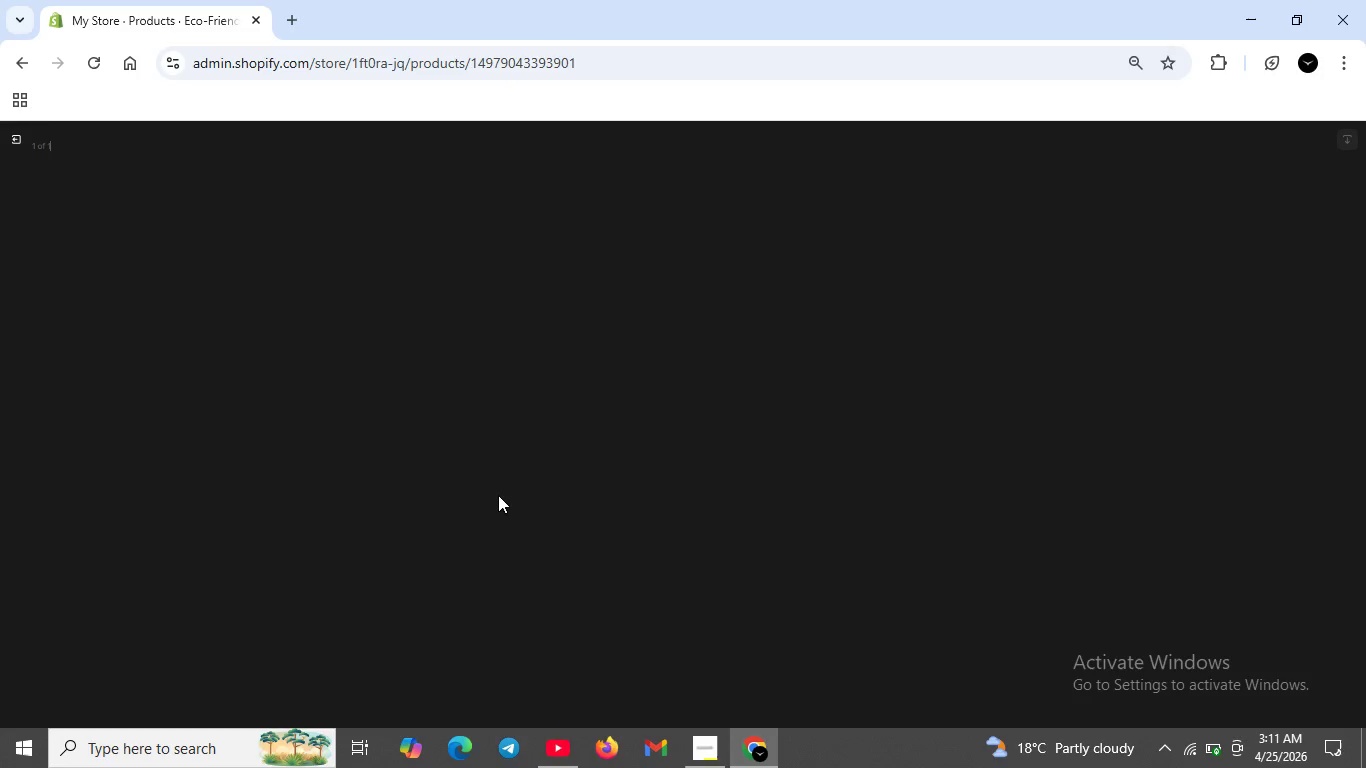 
scroll: coordinate [498, 495], scroll_direction: down, amount: 2.0
 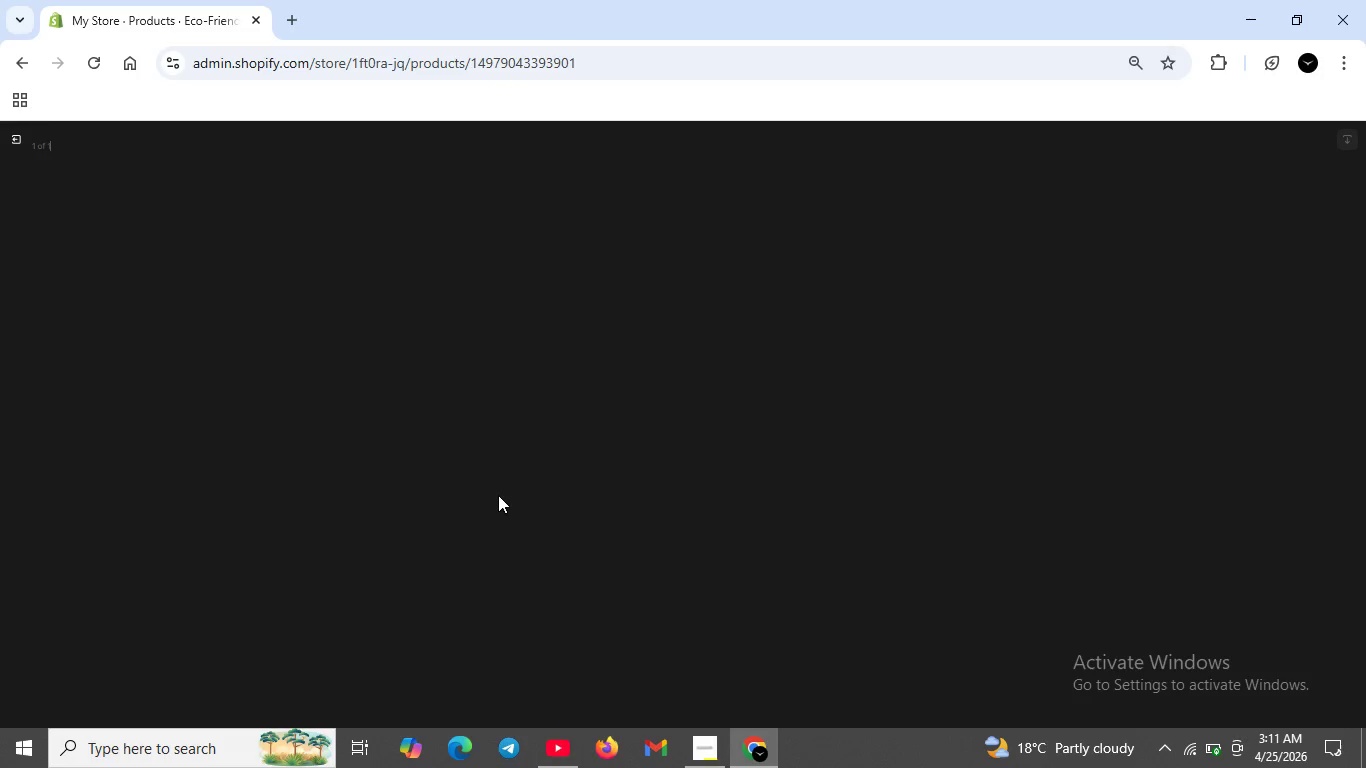 
scroll: coordinate [498, 495], scroll_direction: up, amount: 4.0
 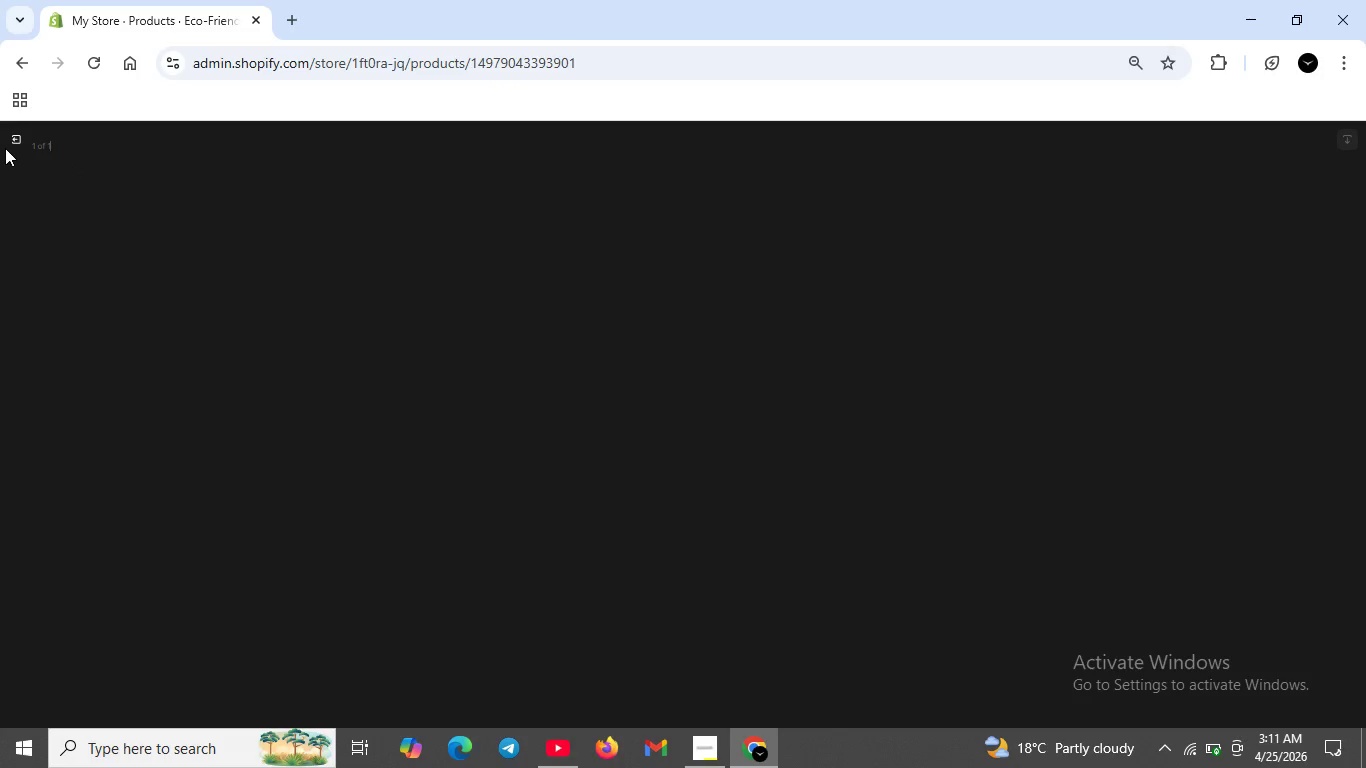 
mouse_move([46, 159])
 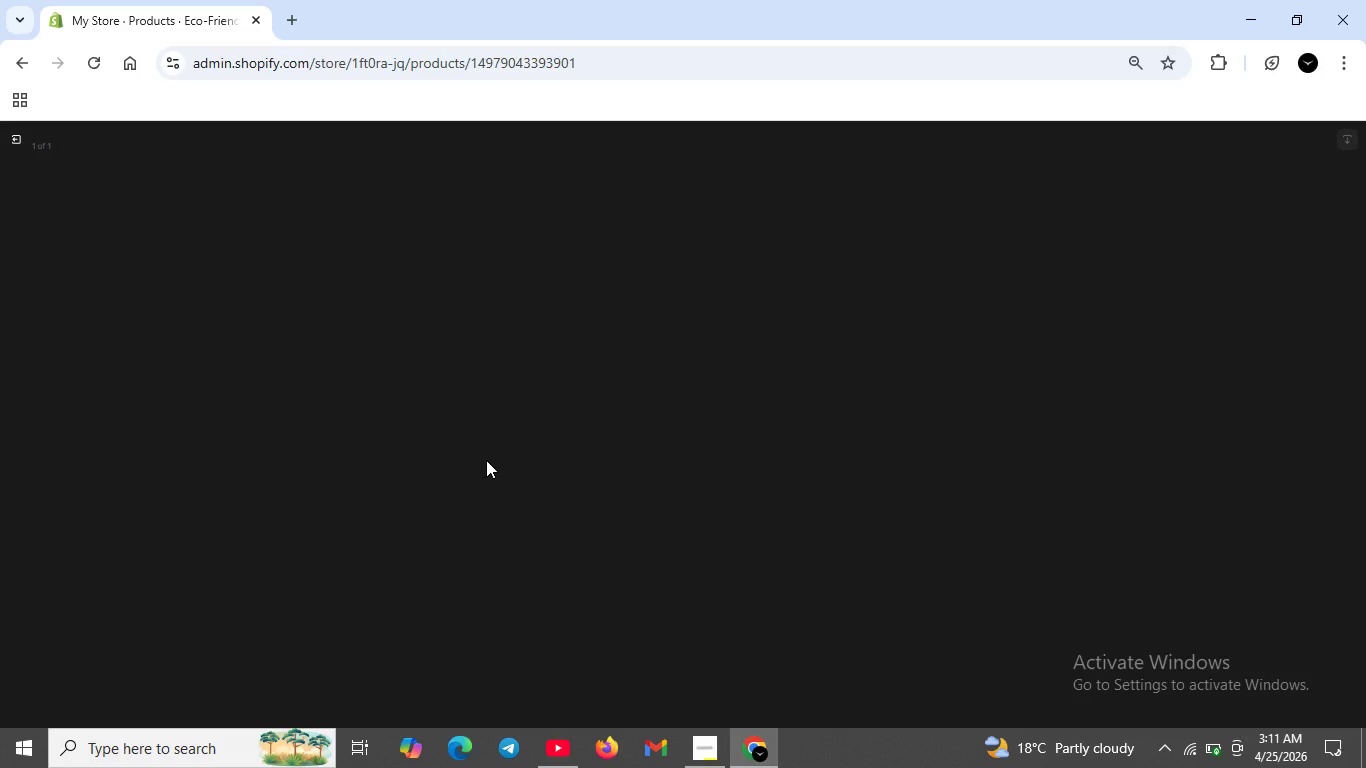 
left_click([488, 462])
 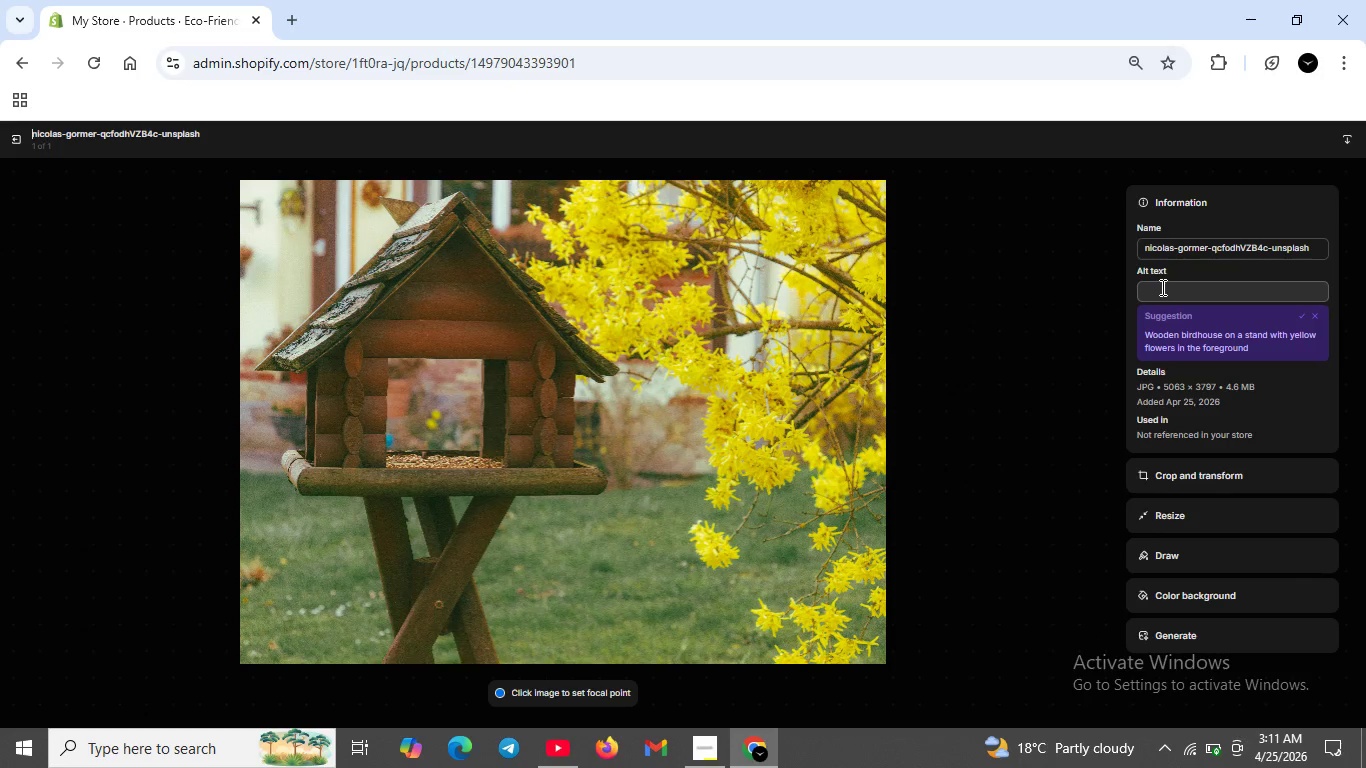 
left_click([1161, 287])
 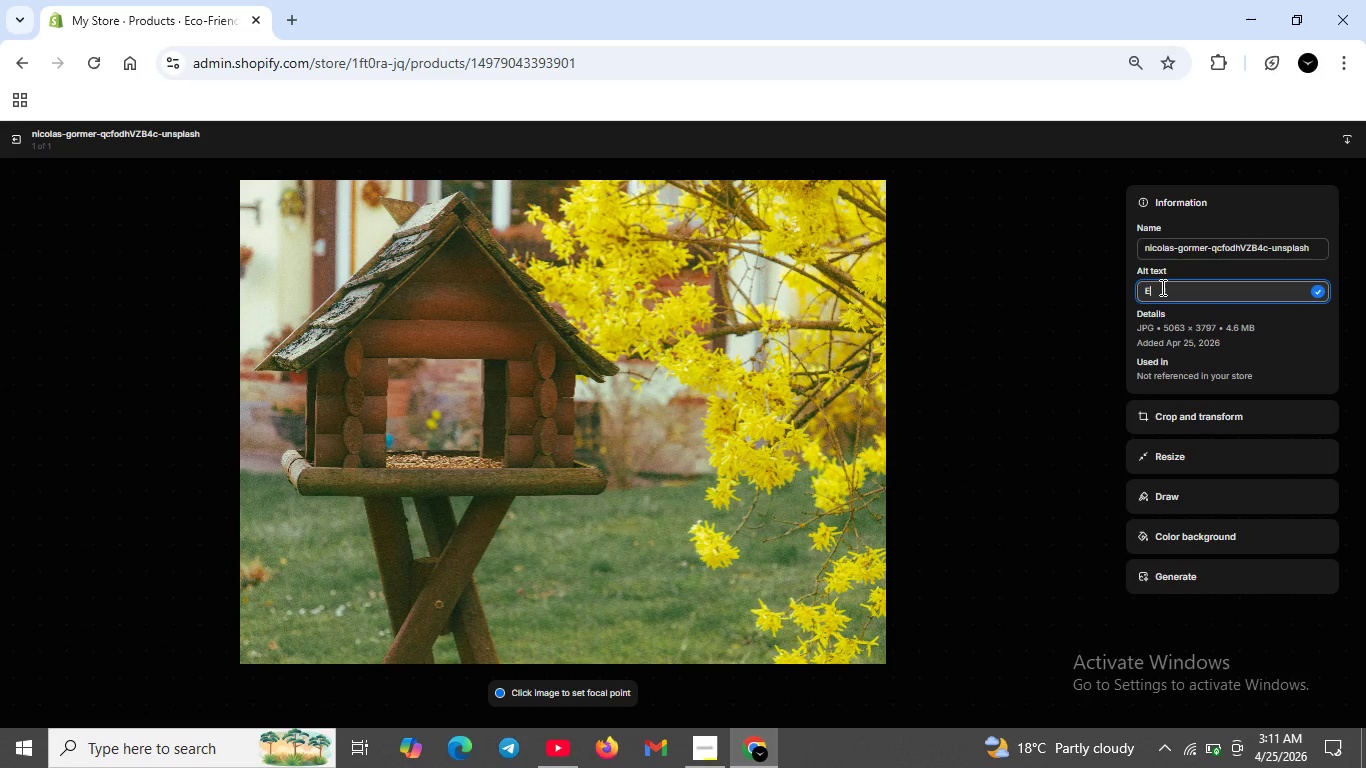 
type(Eco-Frienldu )
key(Backspace)
key(Backspace)
type(y)
 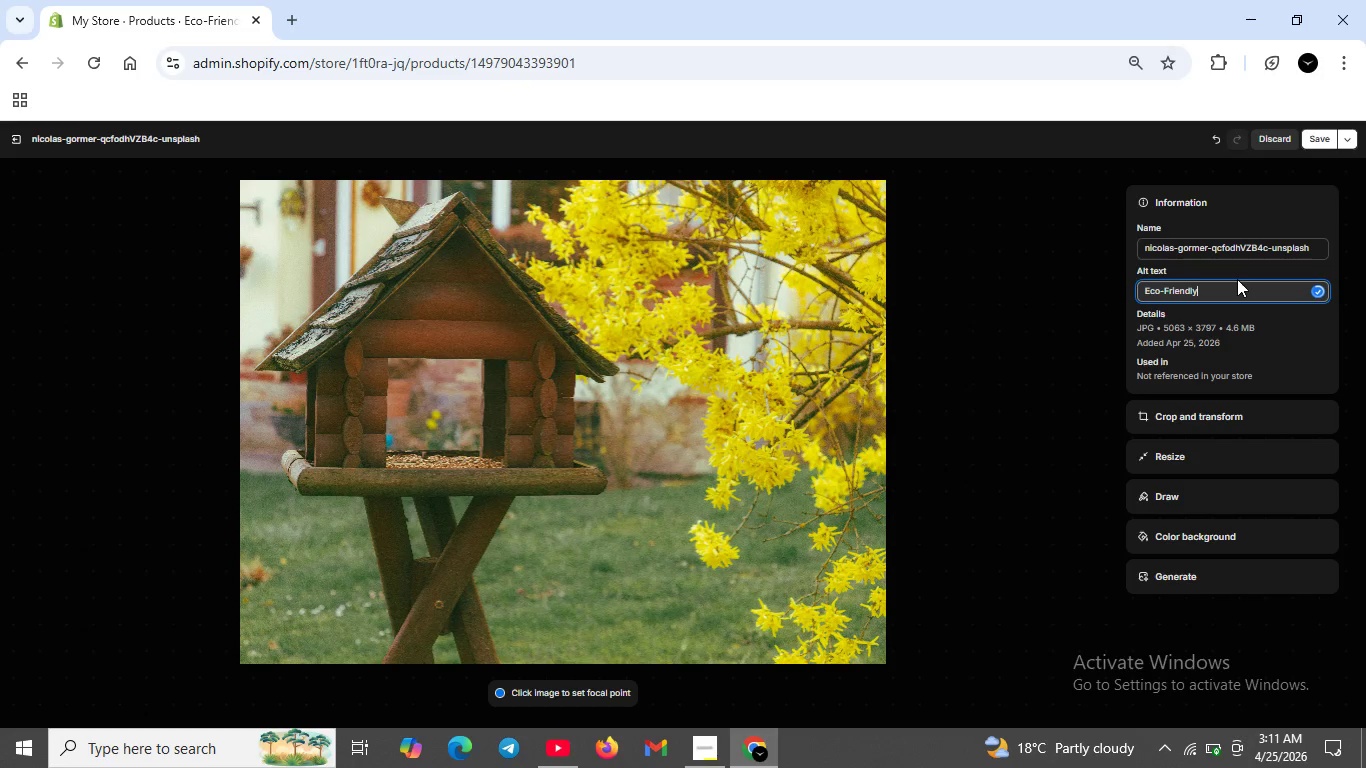 
type( bird frrdr)
key(Backspace)
type(er )
 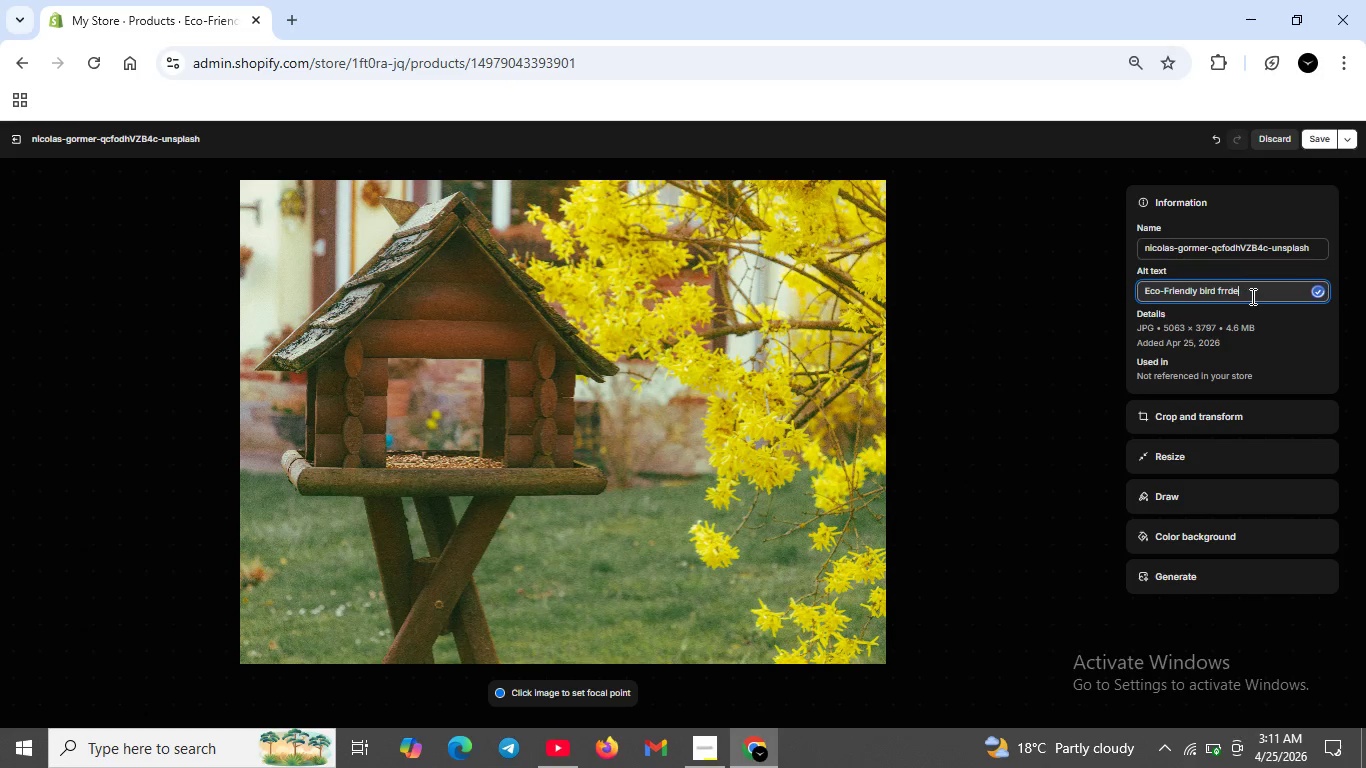 
key(Backspace)
key(Backspace)
key(Backspace)
key(Backspace)
key(Backspace)
key(Backspace)
type(eeder for urban sanctuary -recycled plastic hanging feeder supporting bird habitat restoration projects)
 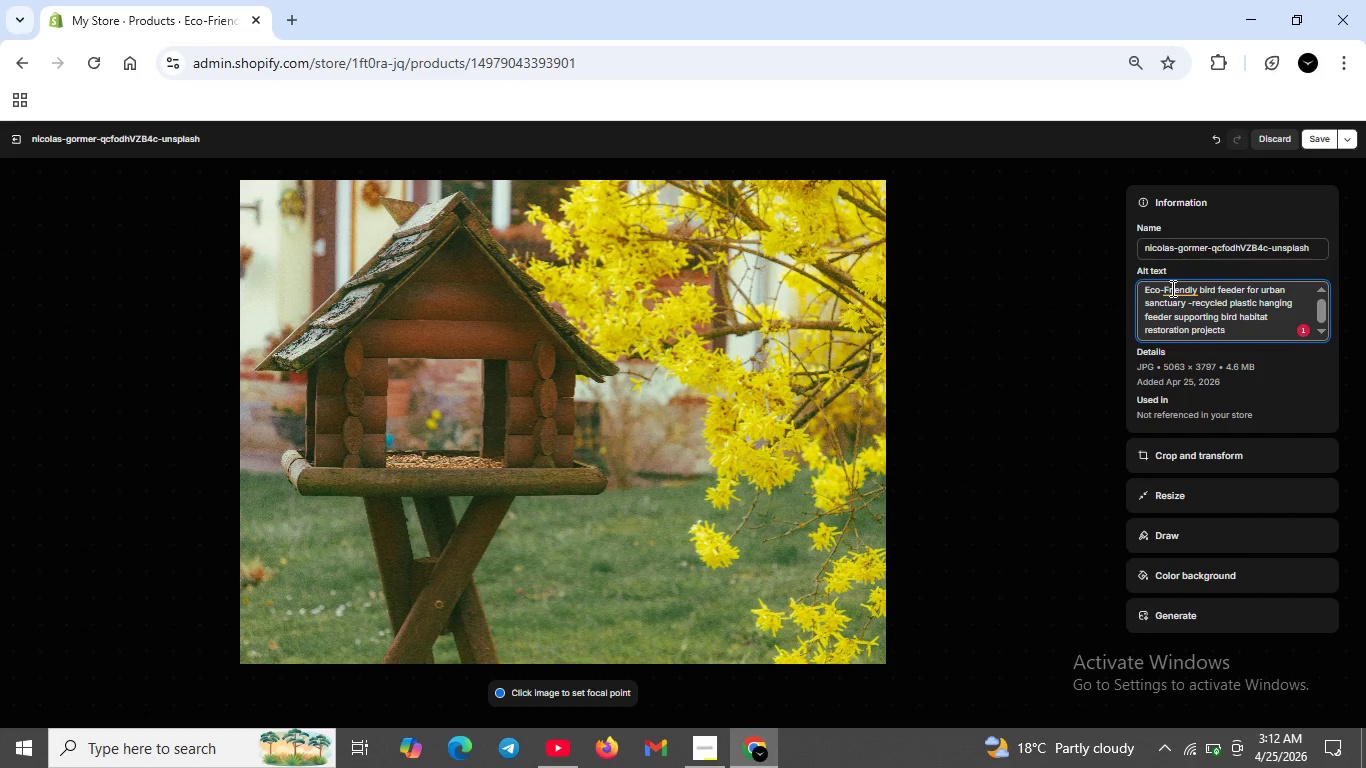 
left_click([1171, 288])
 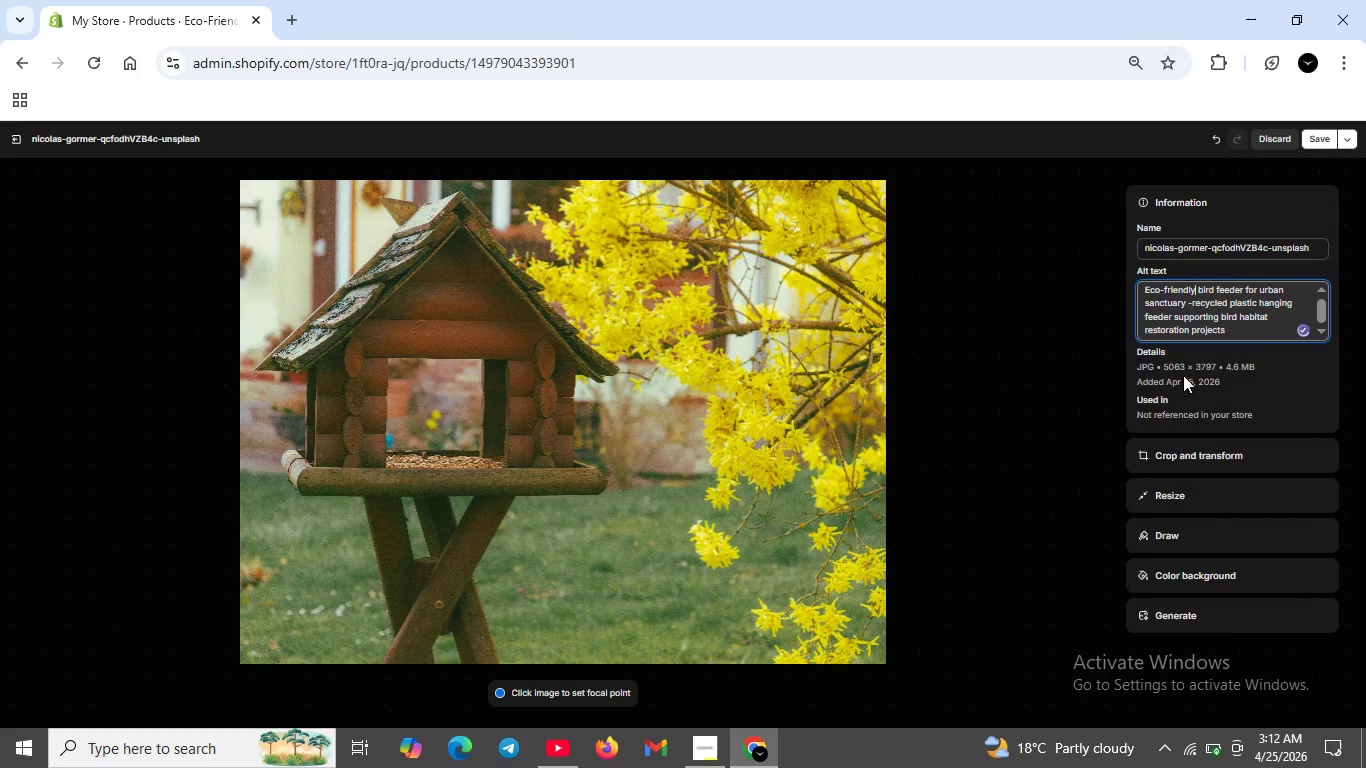 
left_click([1187, 370])
 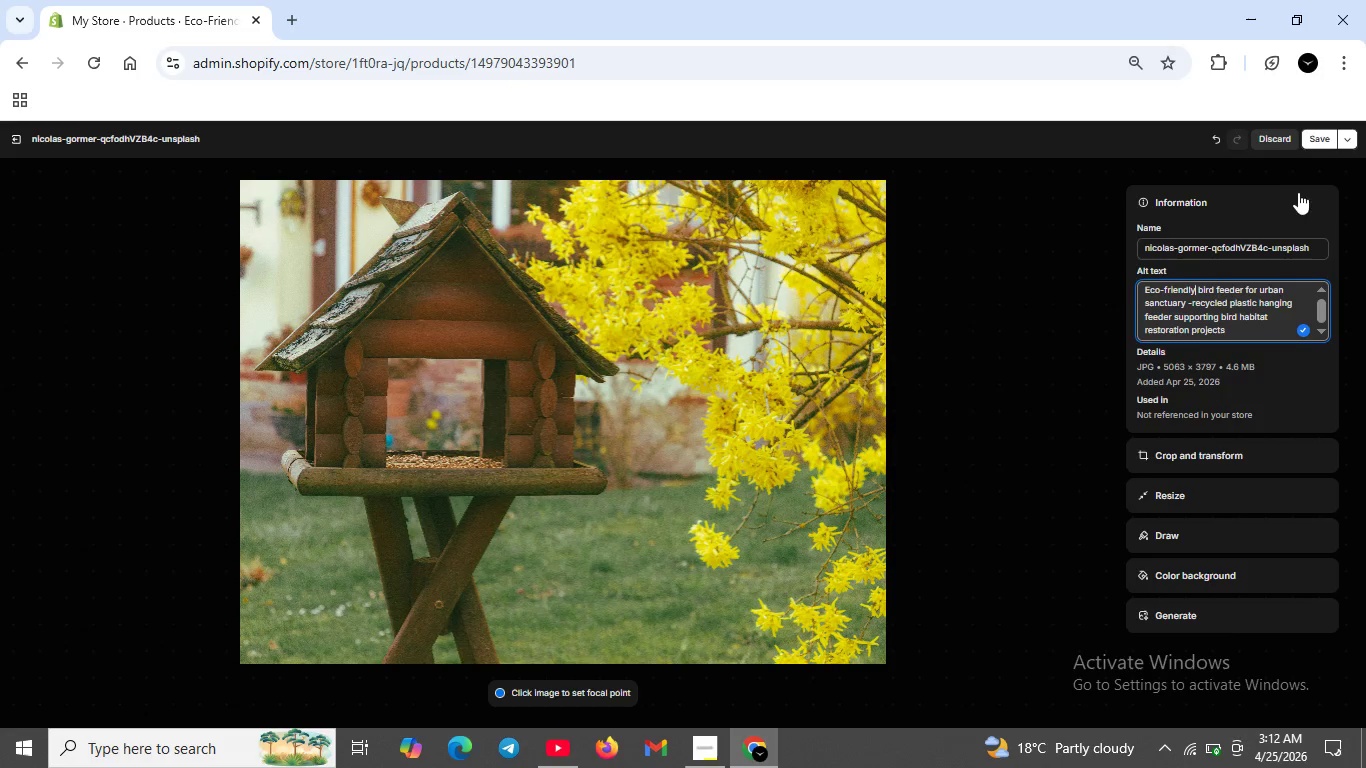 
wait(5.38)
 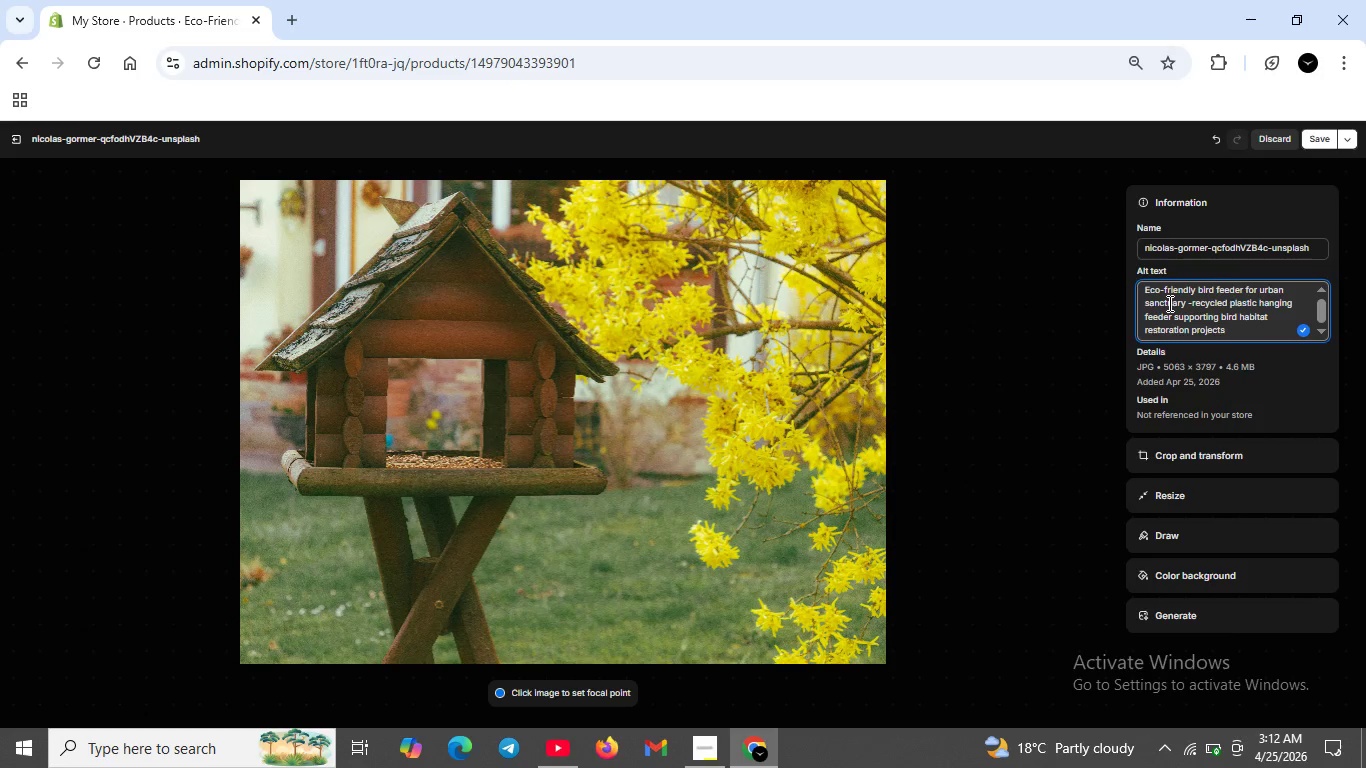 
left_click([1316, 145])
 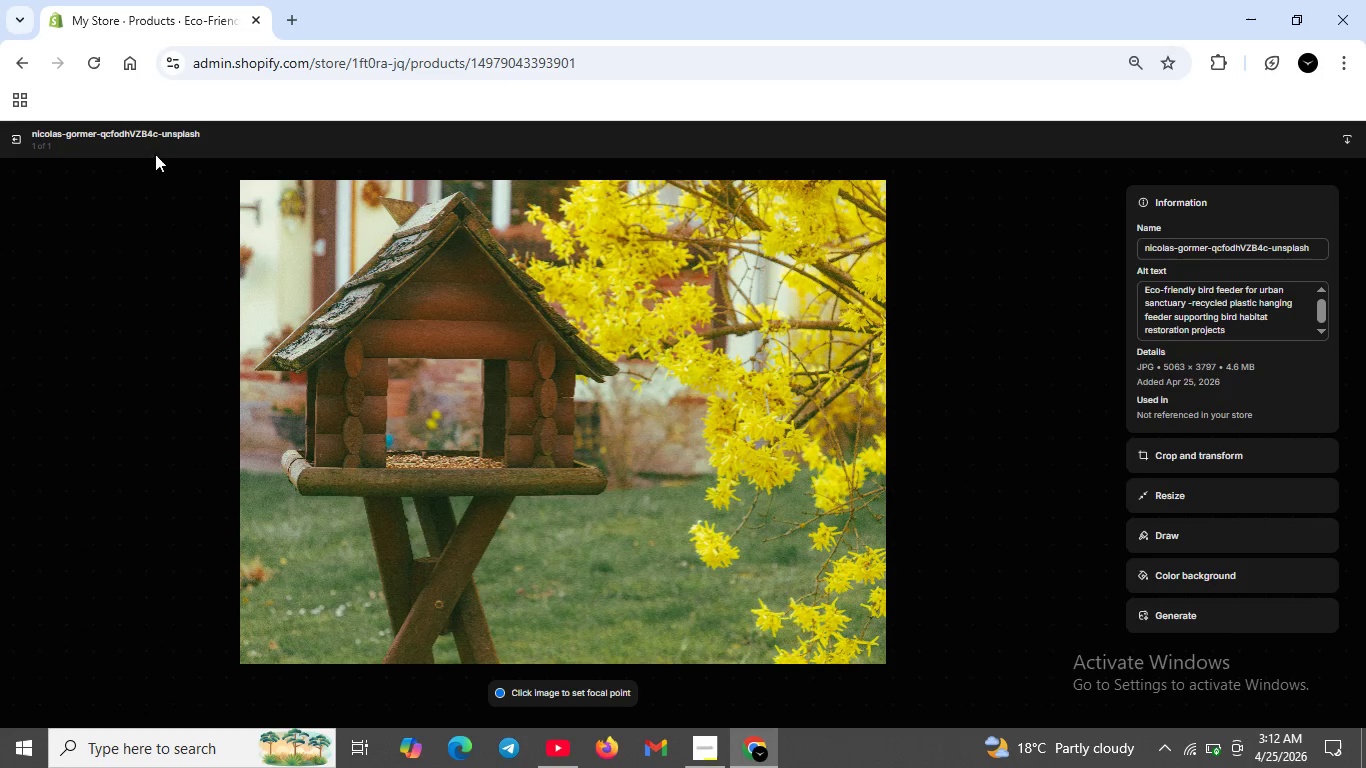 
wait(6.22)
 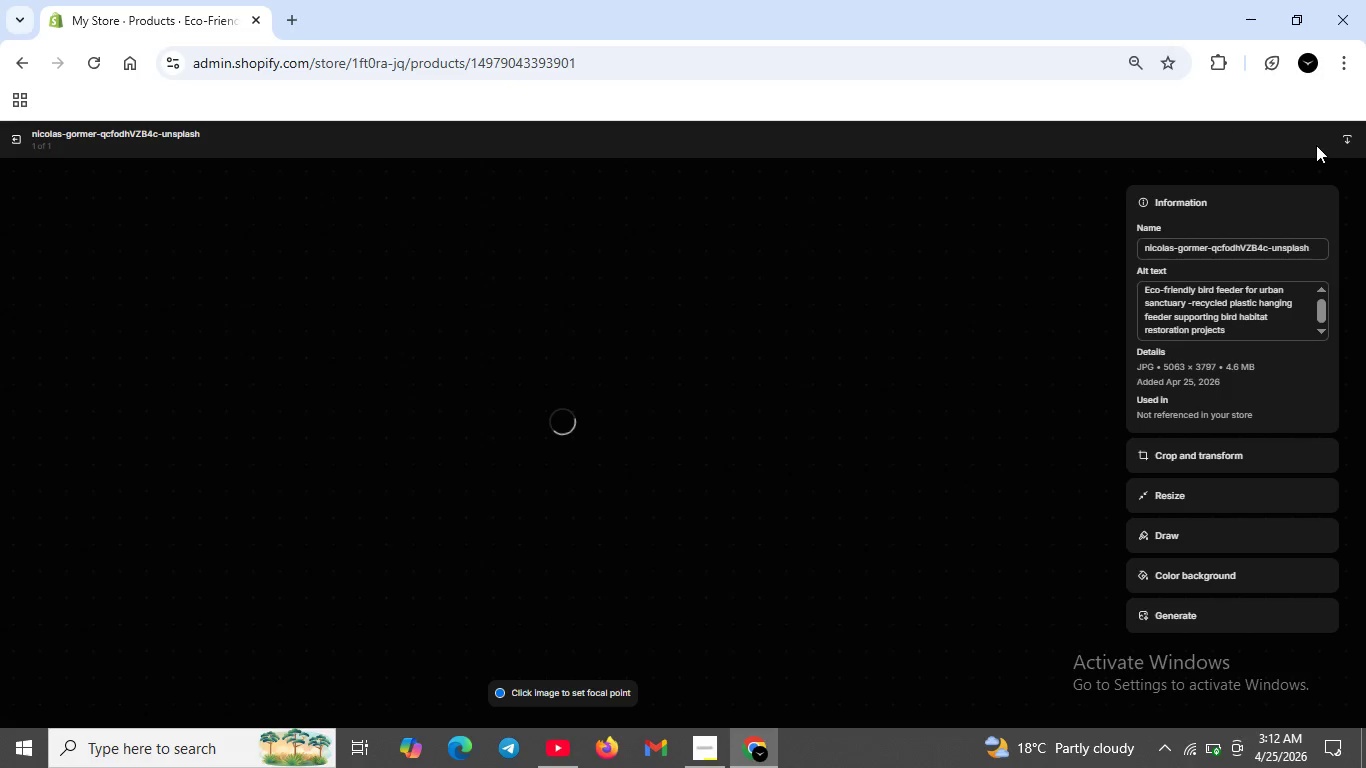 
left_click([18, 133])
 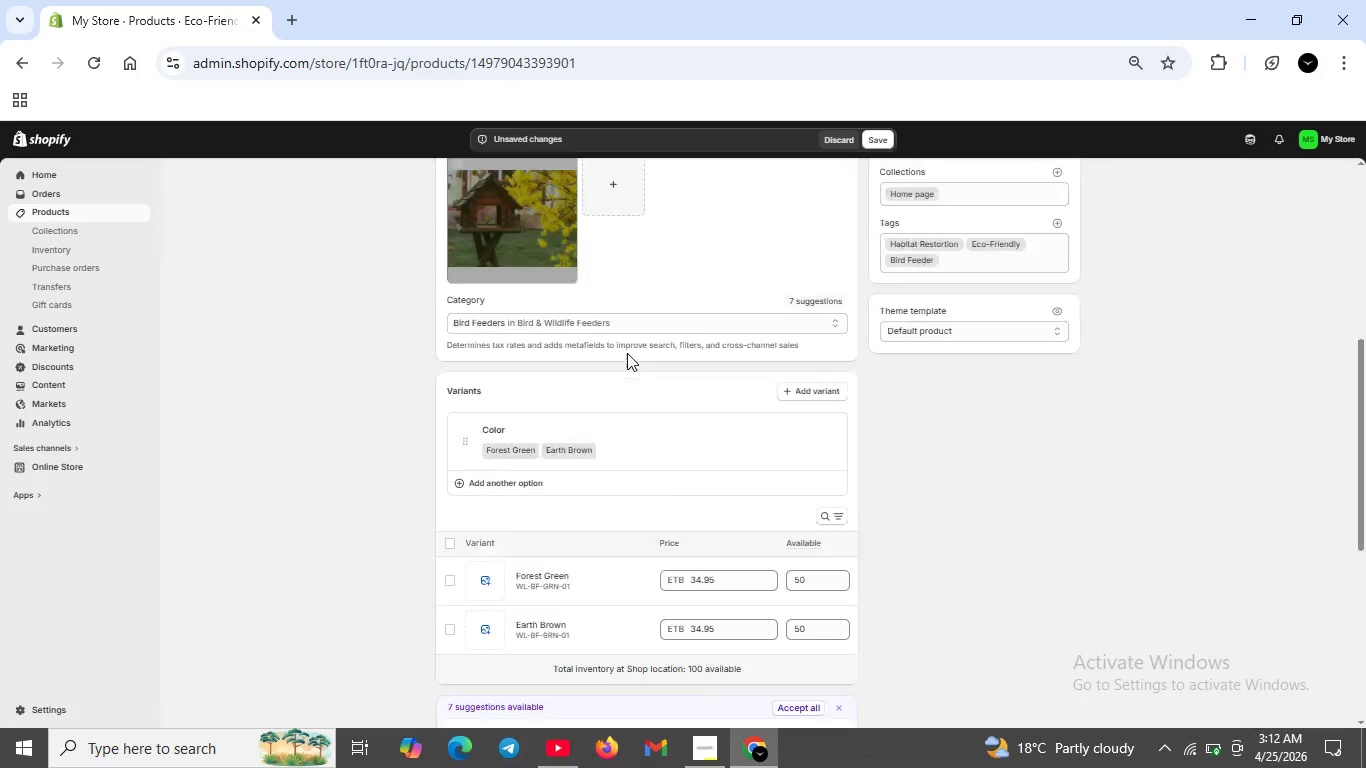 
scroll: coordinate [725, 391], scroll_direction: down, amount: 6.0
 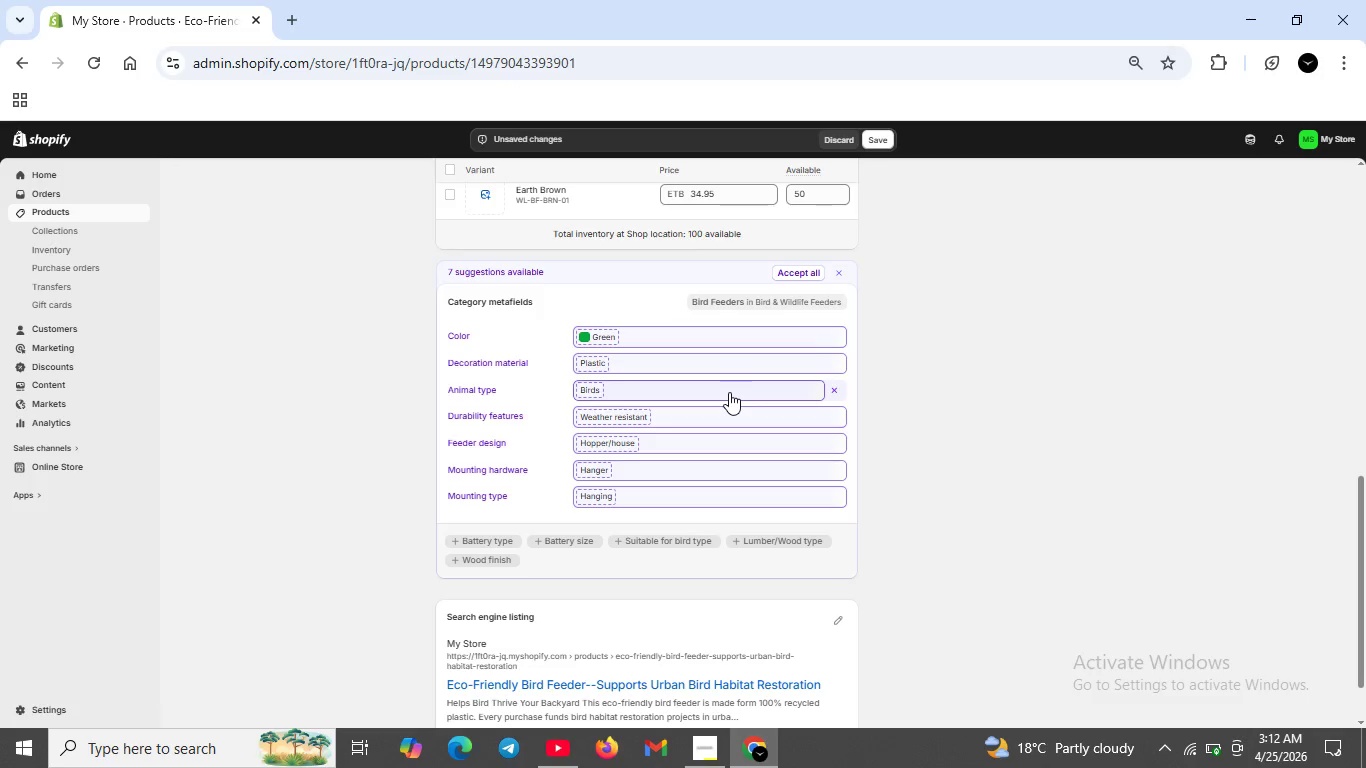 
wait(12.75)
 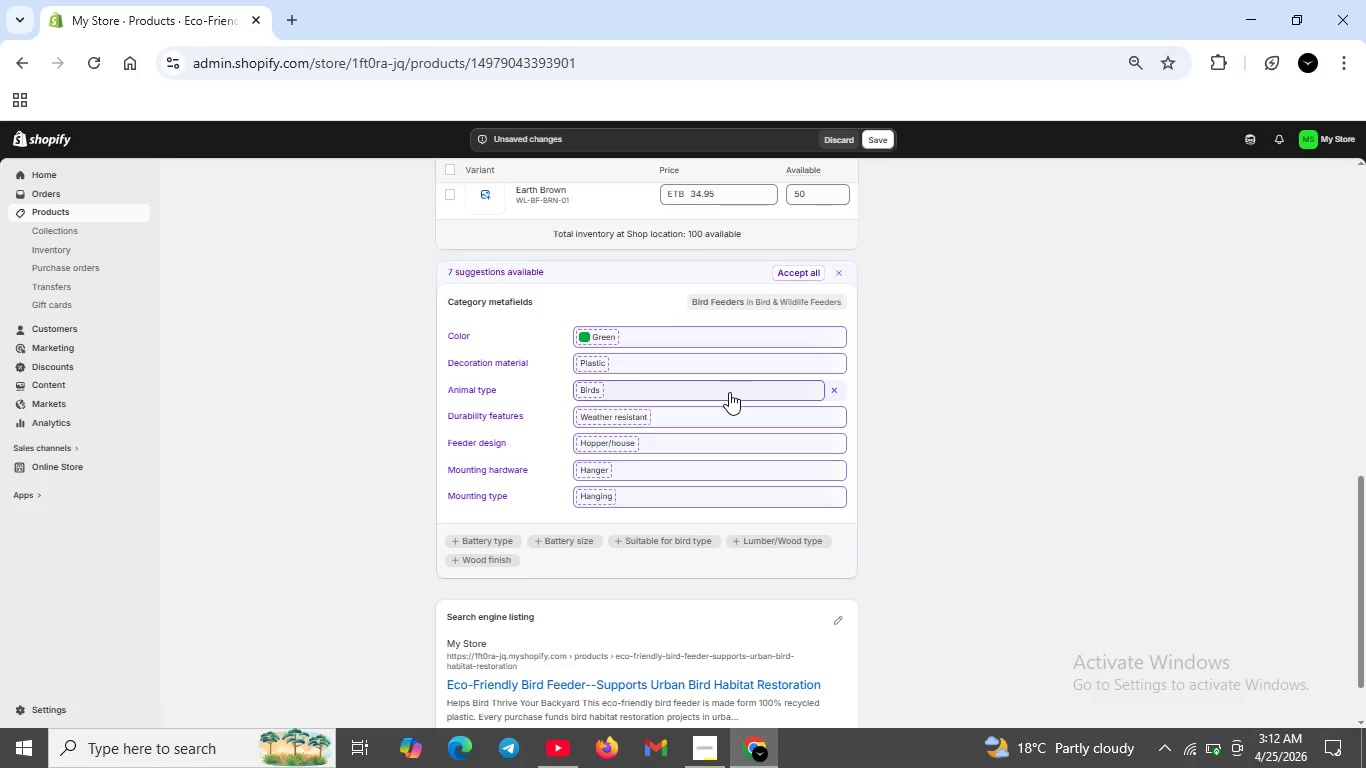 
scroll: coordinate [639, 626], scroll_direction: down, amount: 2.0
 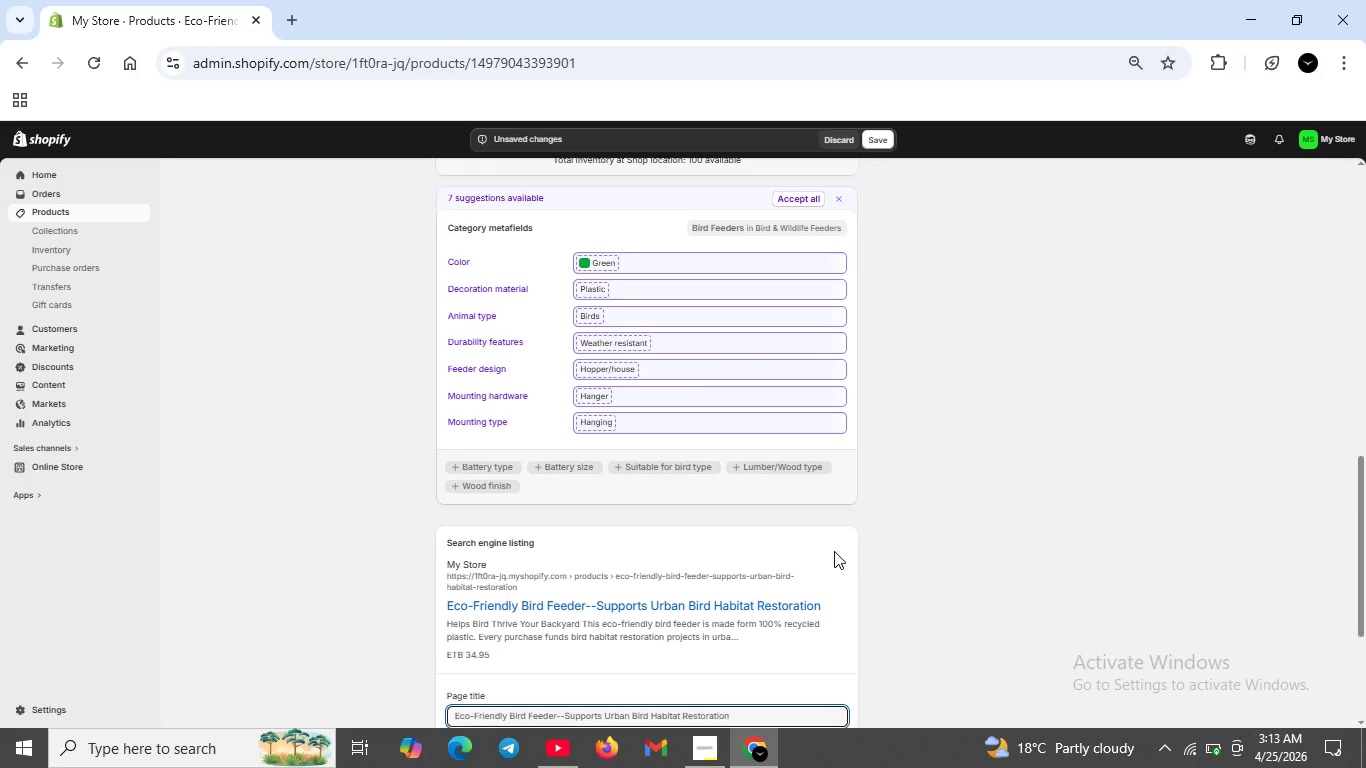 
left_click([839, 549])
 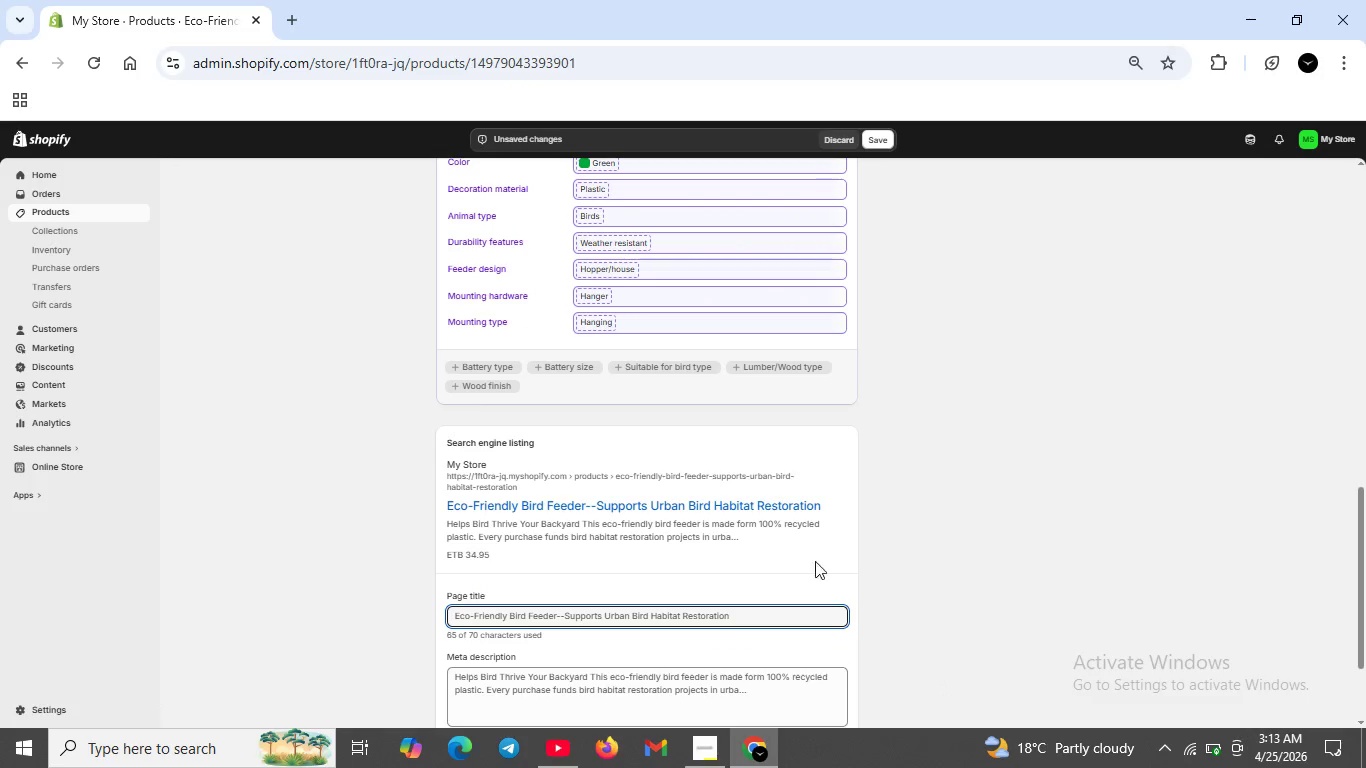 
scroll: coordinate [834, 551], scroll_direction: down, amount: 1.0
 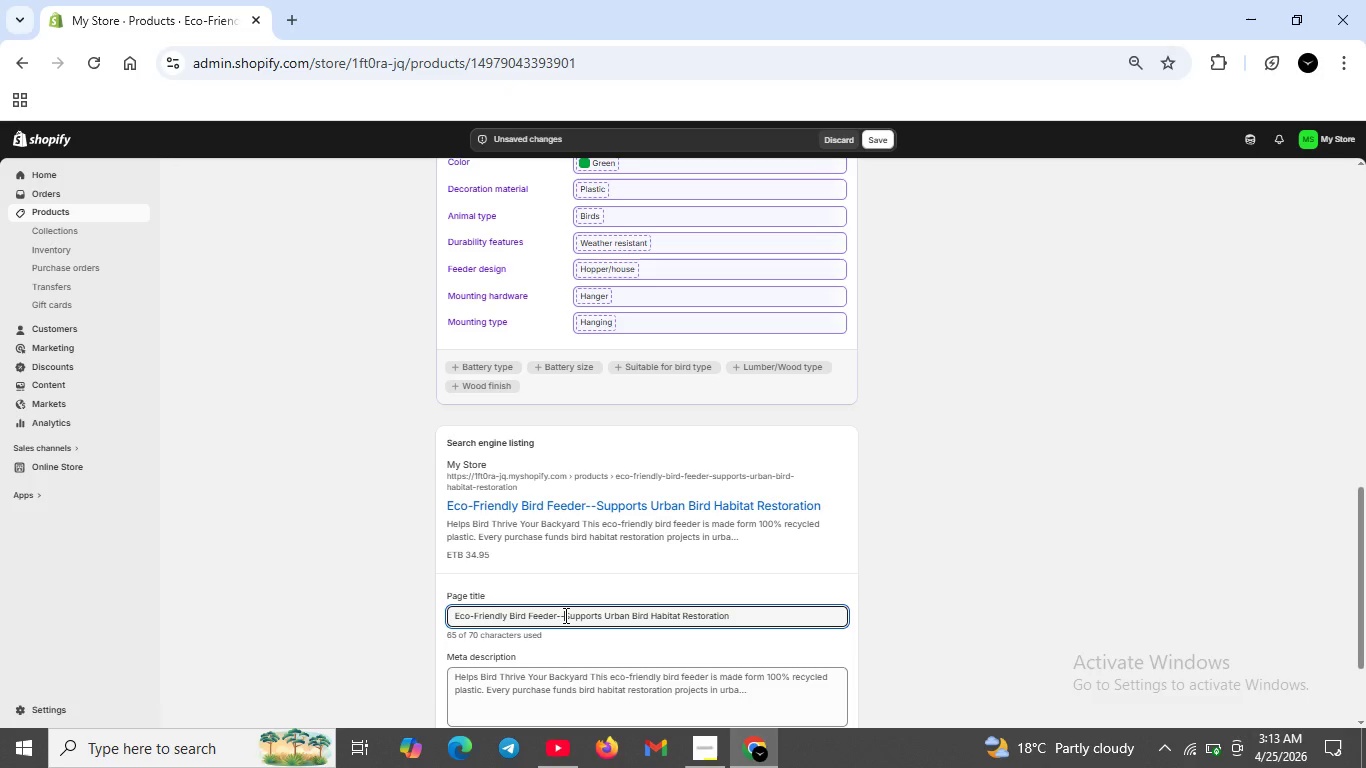 
wait(6.18)
 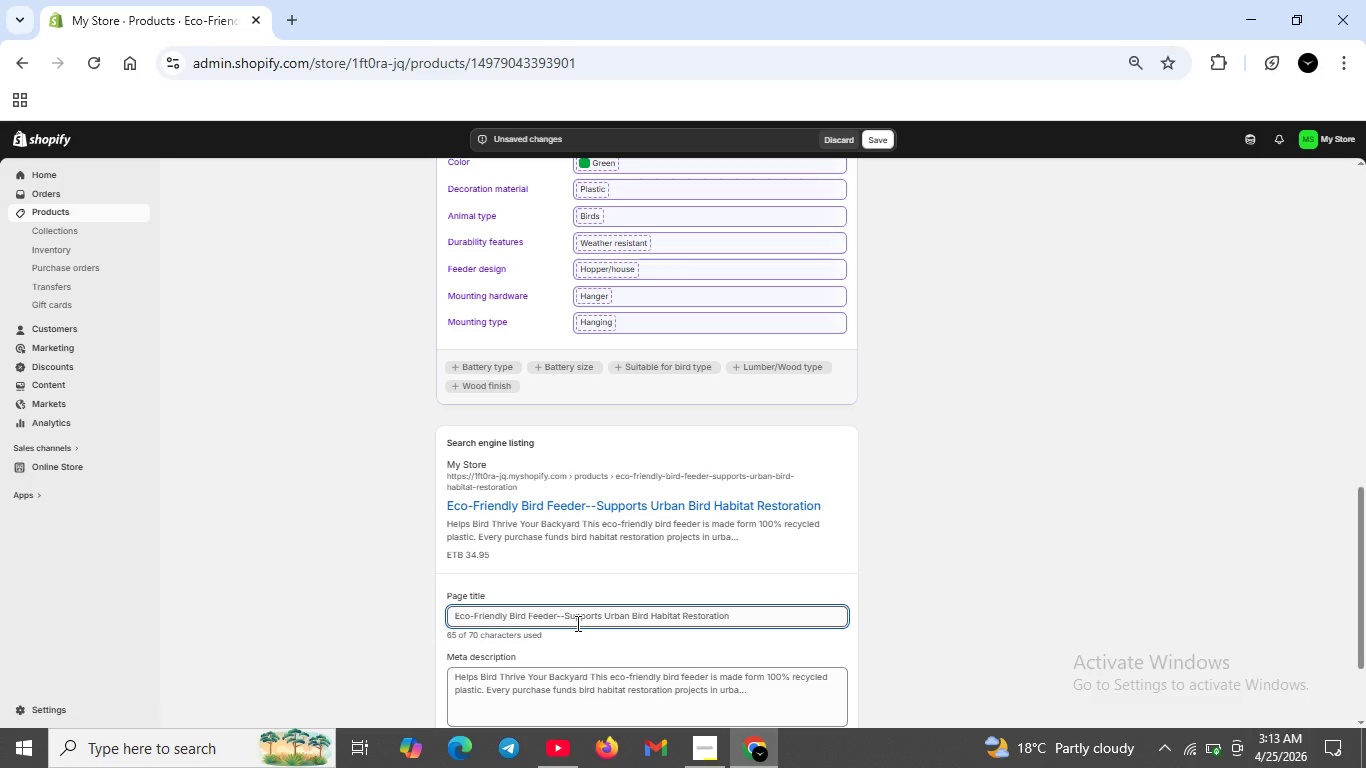 
key(Backspace)
 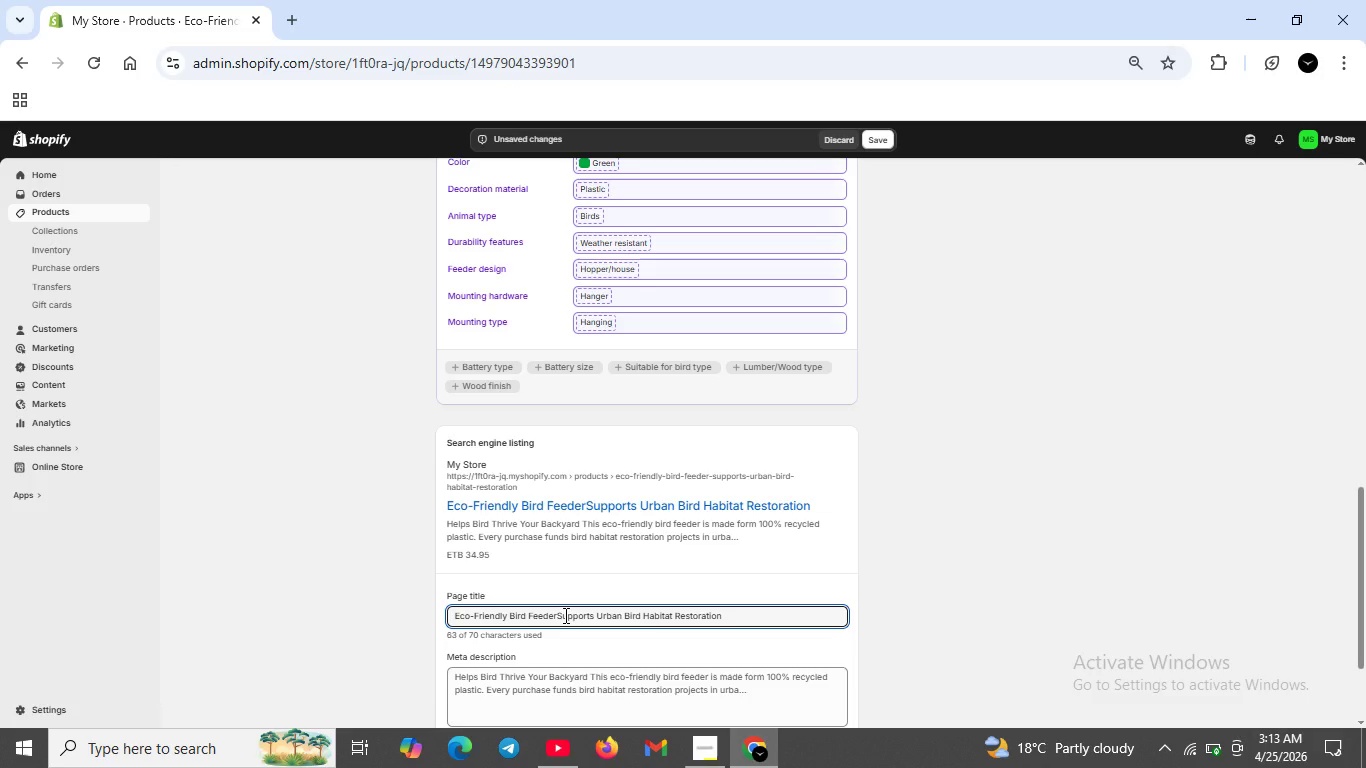 
key(Backspace)
 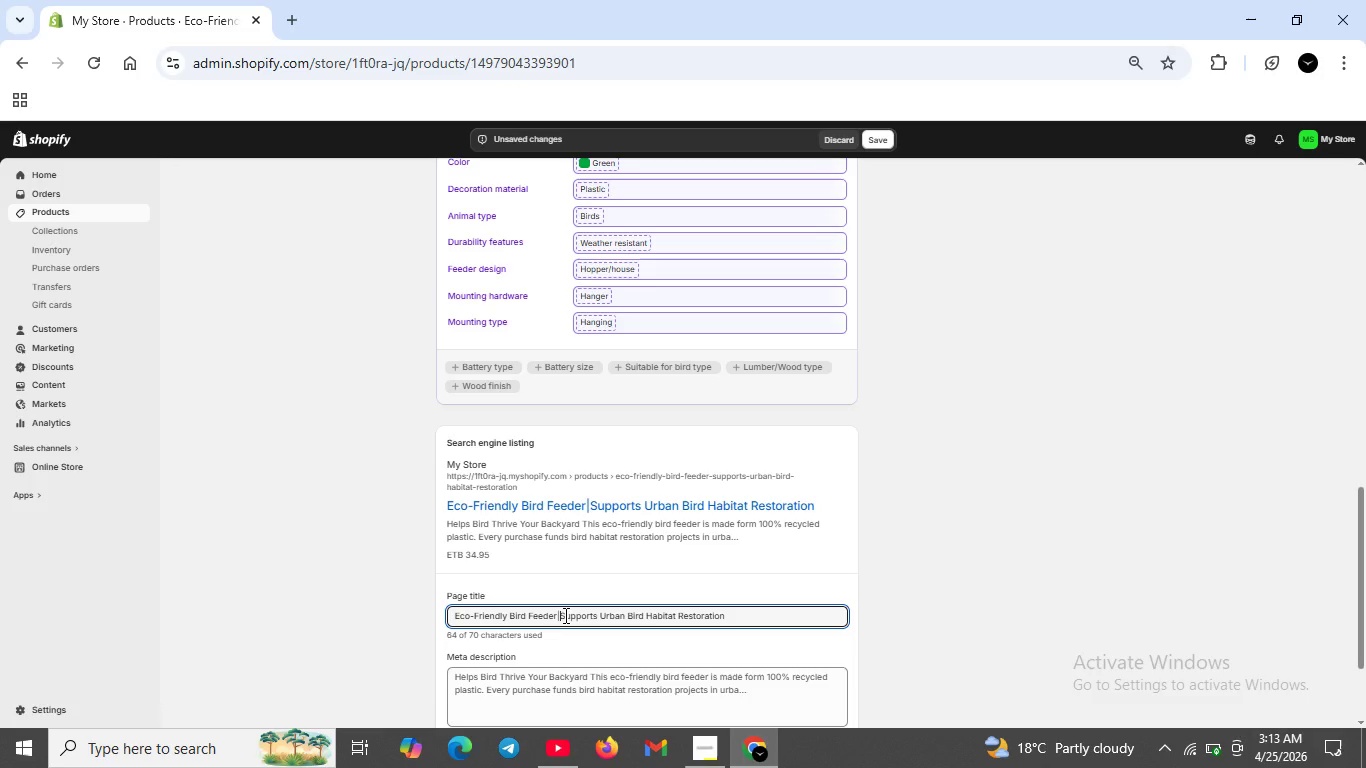 
key(Shift+Backslash)
 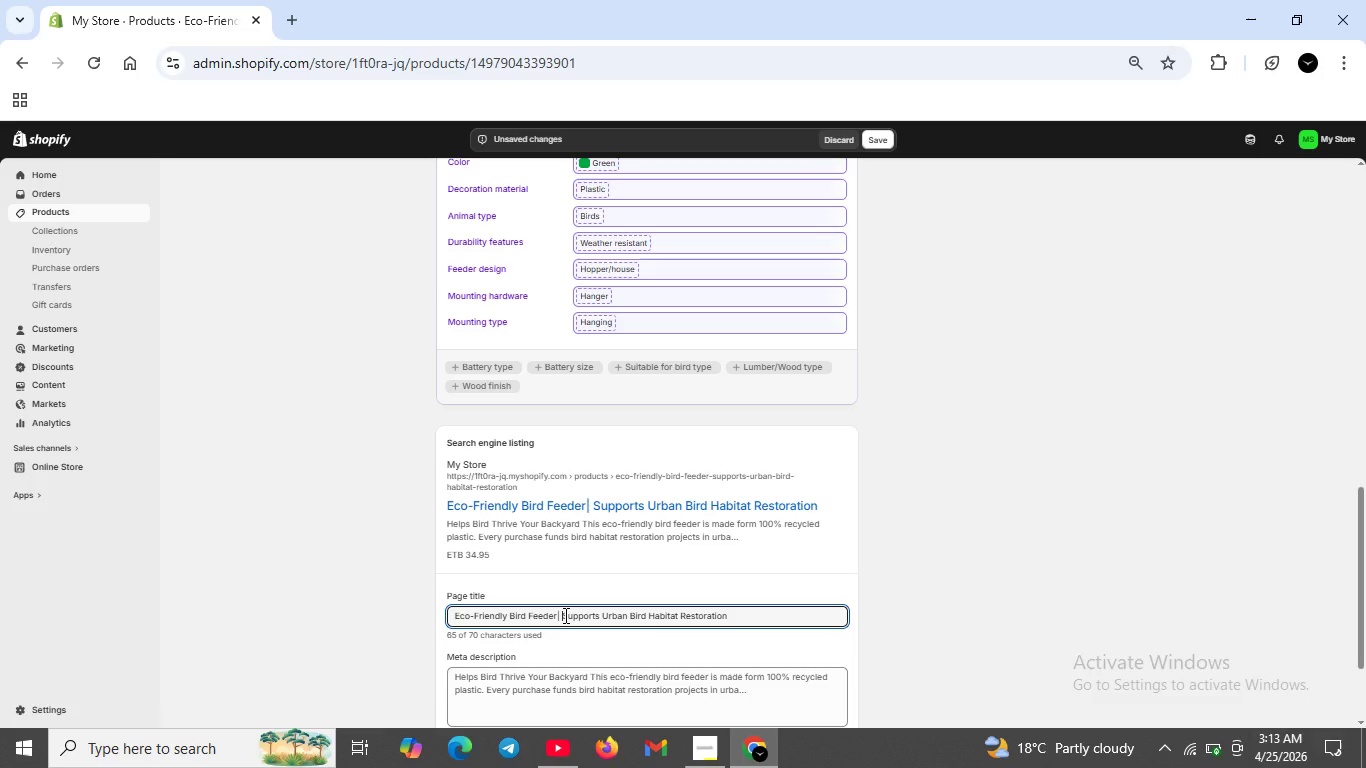 
key(Space)
 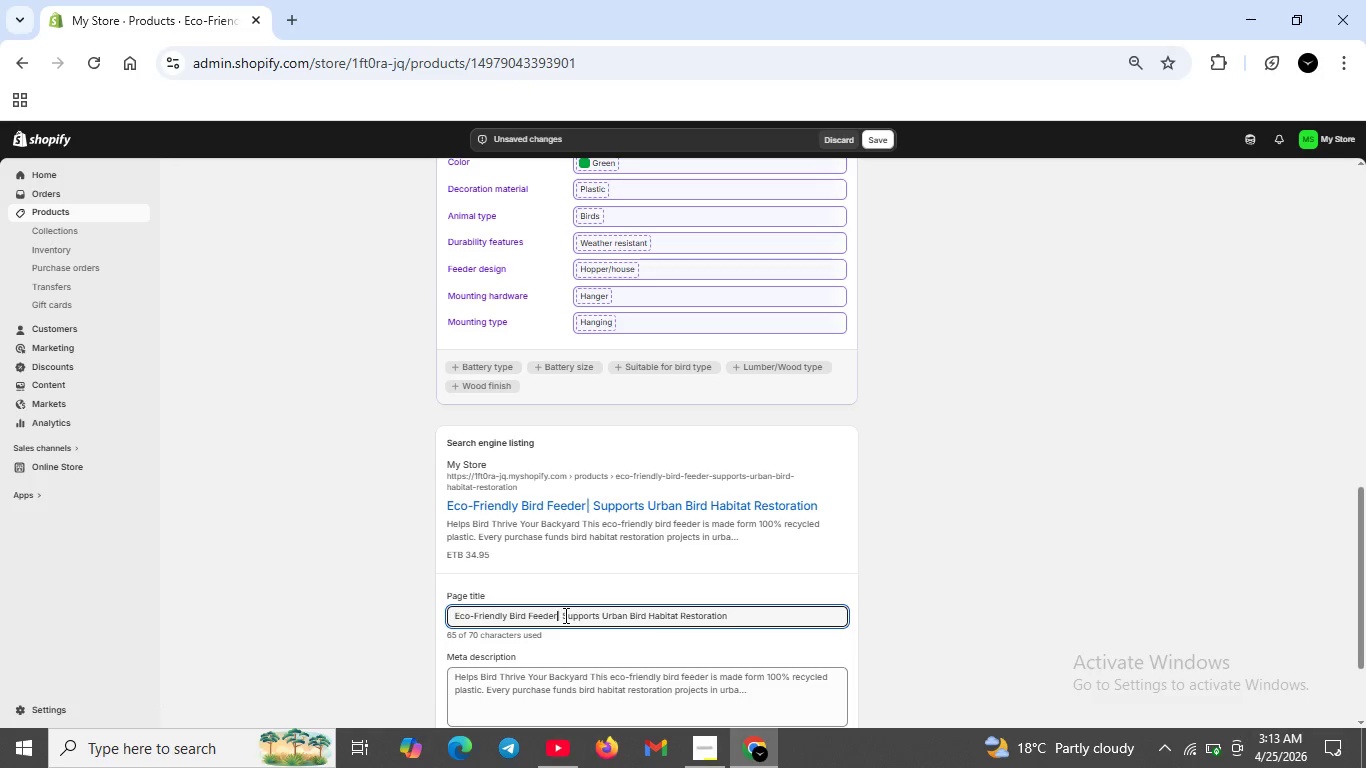 
key(ArrowLeft)
 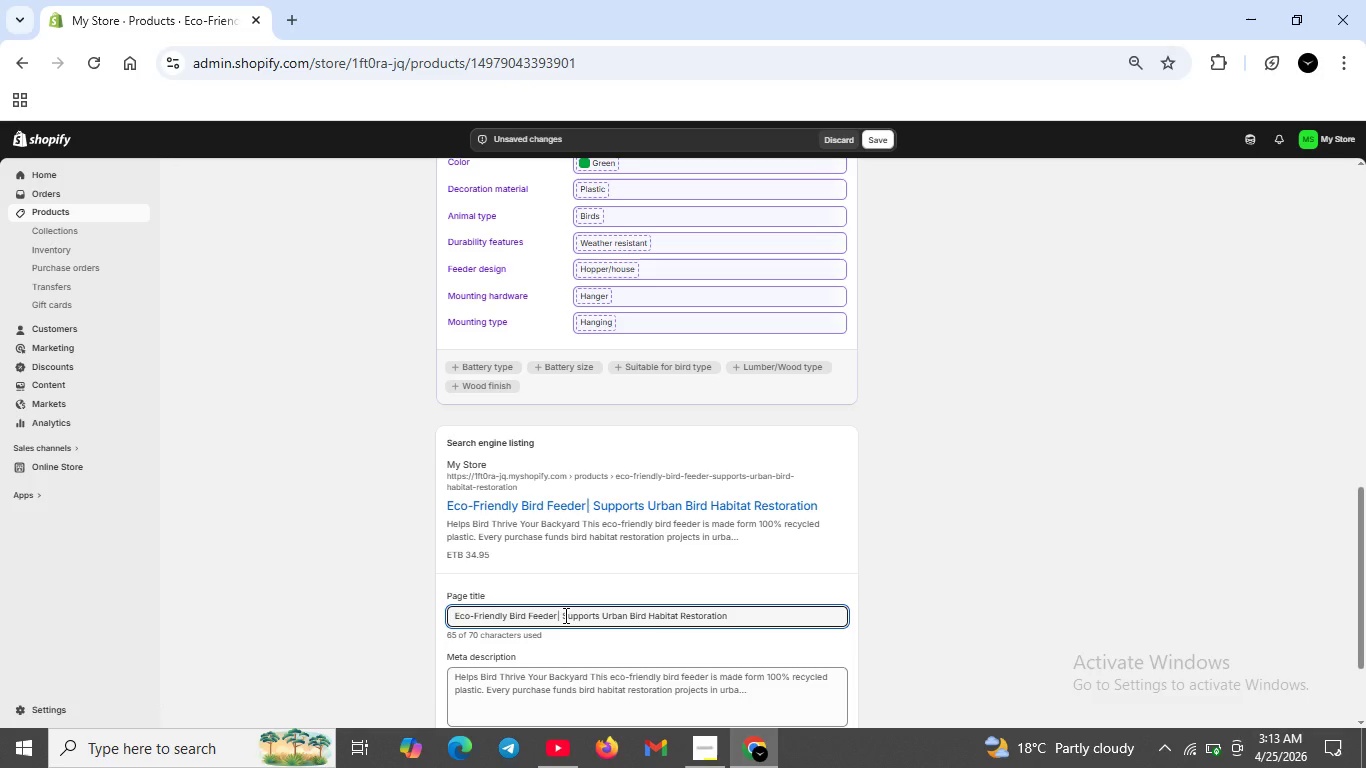 
key(ArrowLeft)
 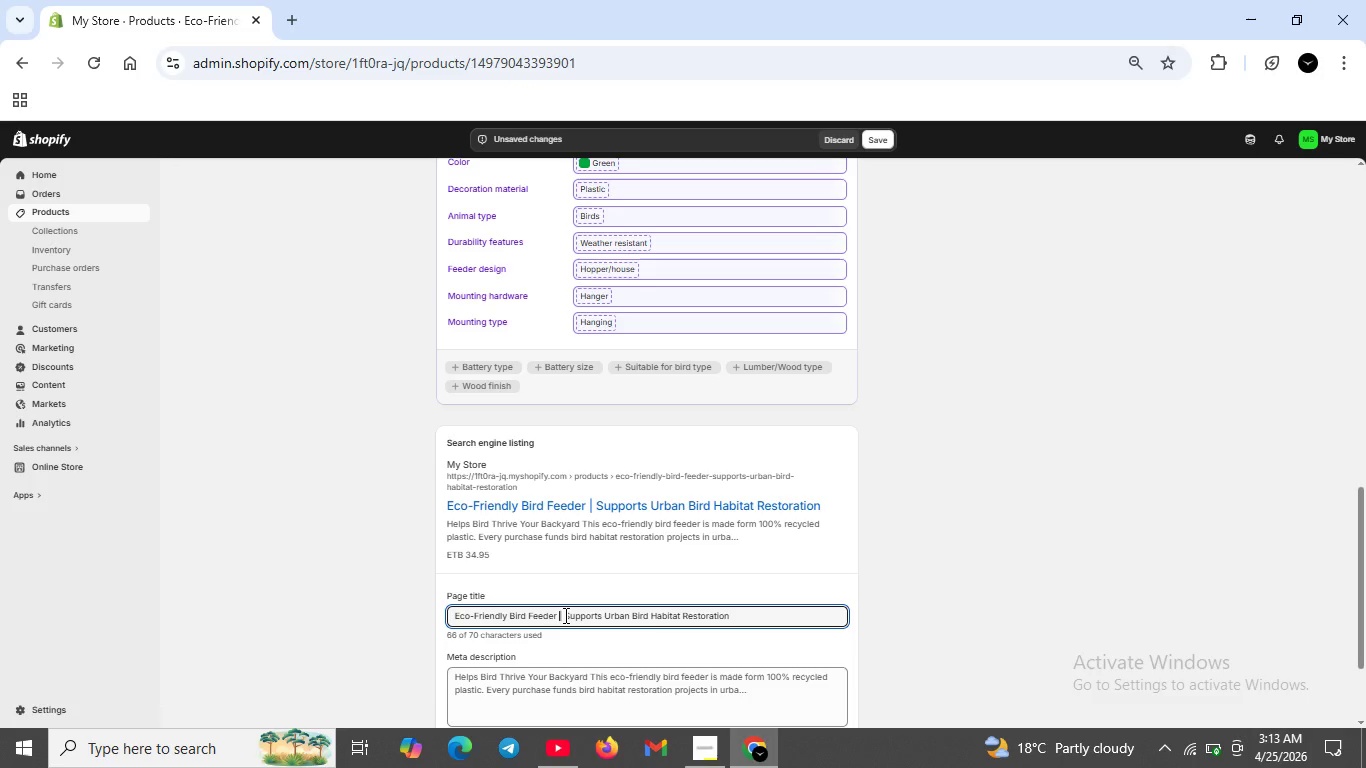 
key(Space)
 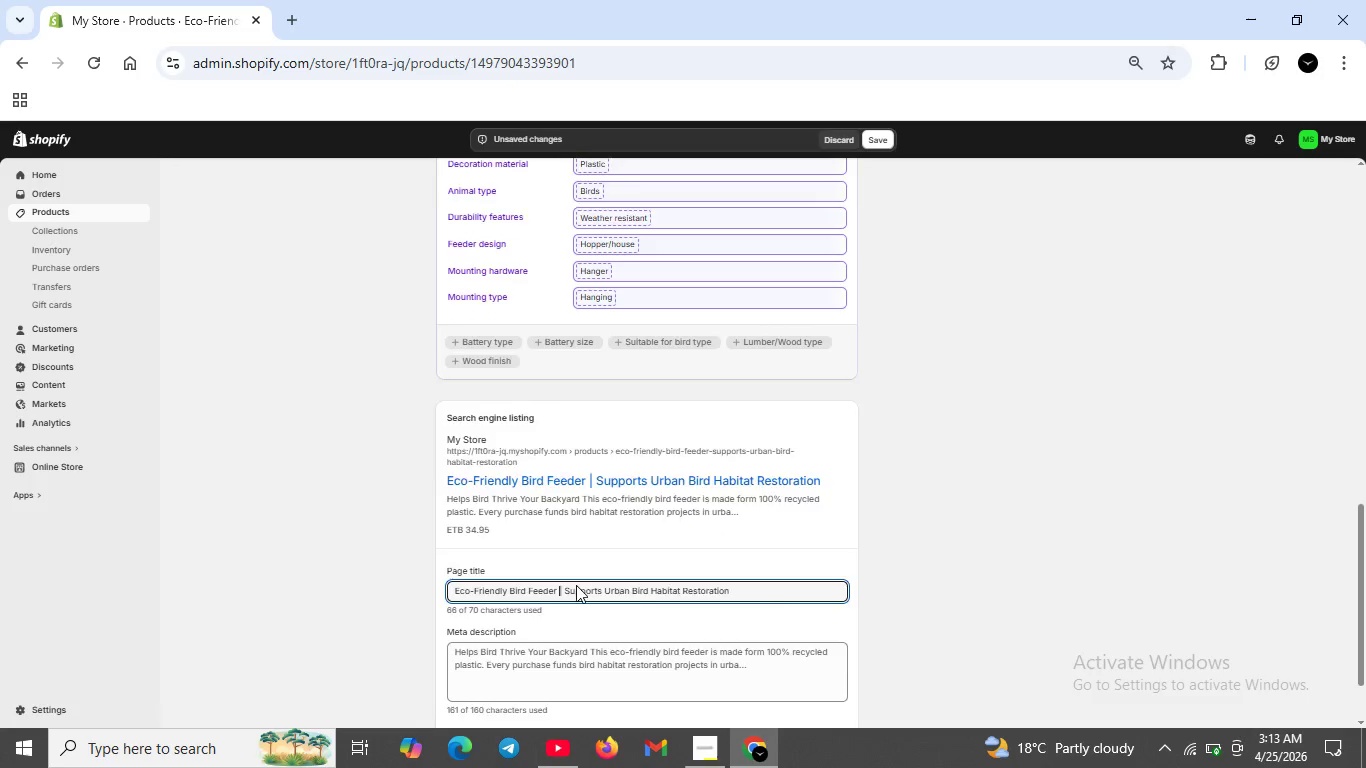 
scroll: coordinate [561, 582], scroll_direction: down, amount: 1.0
 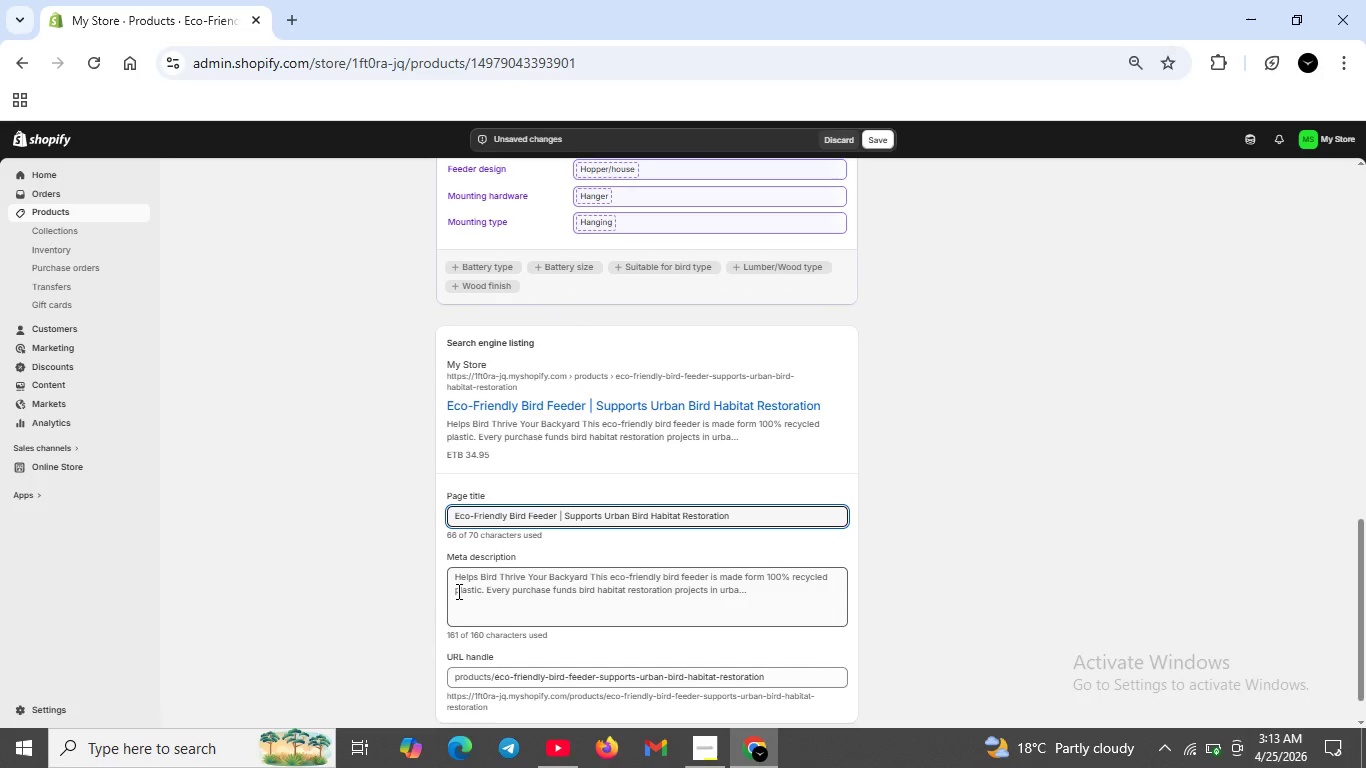 
left_click([457, 591])
 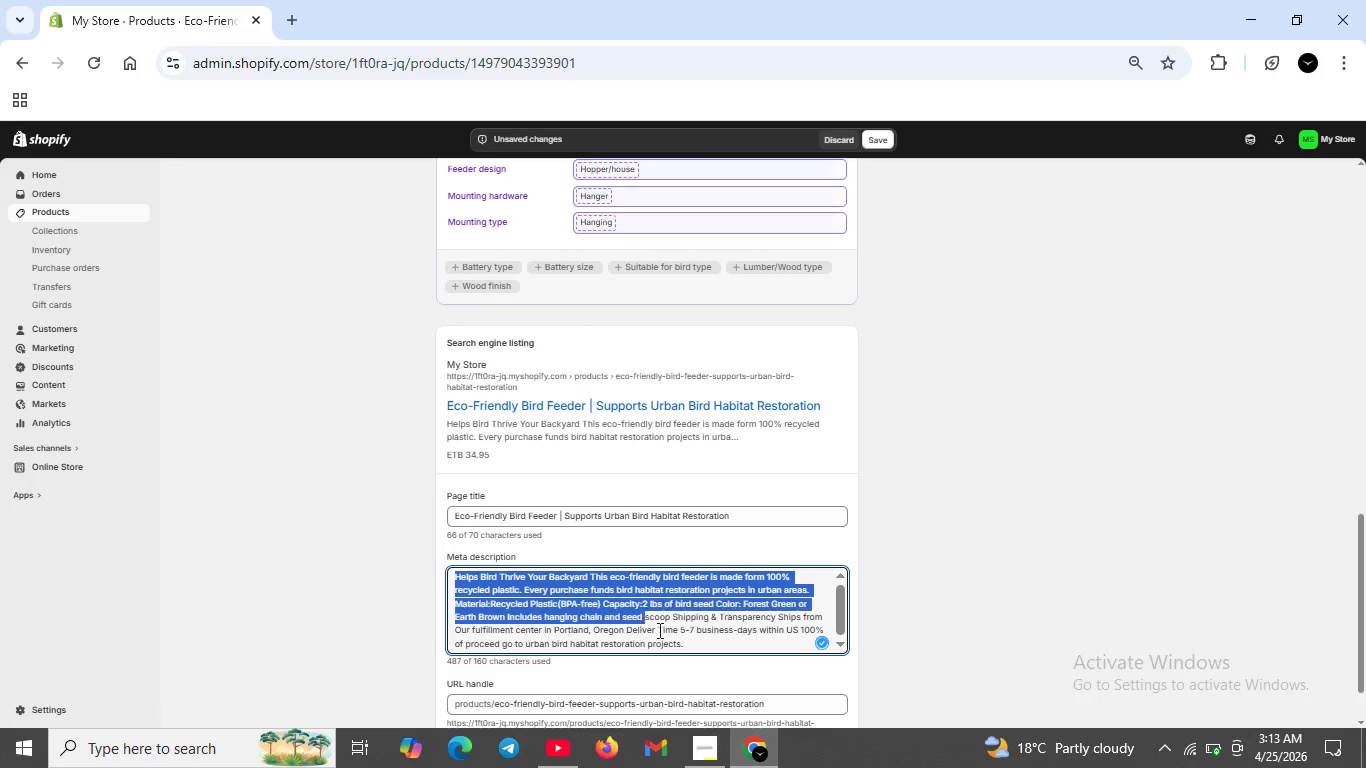 
left_click_drag(start_coordinate=[454, 580], to_coordinate=[698, 654])
 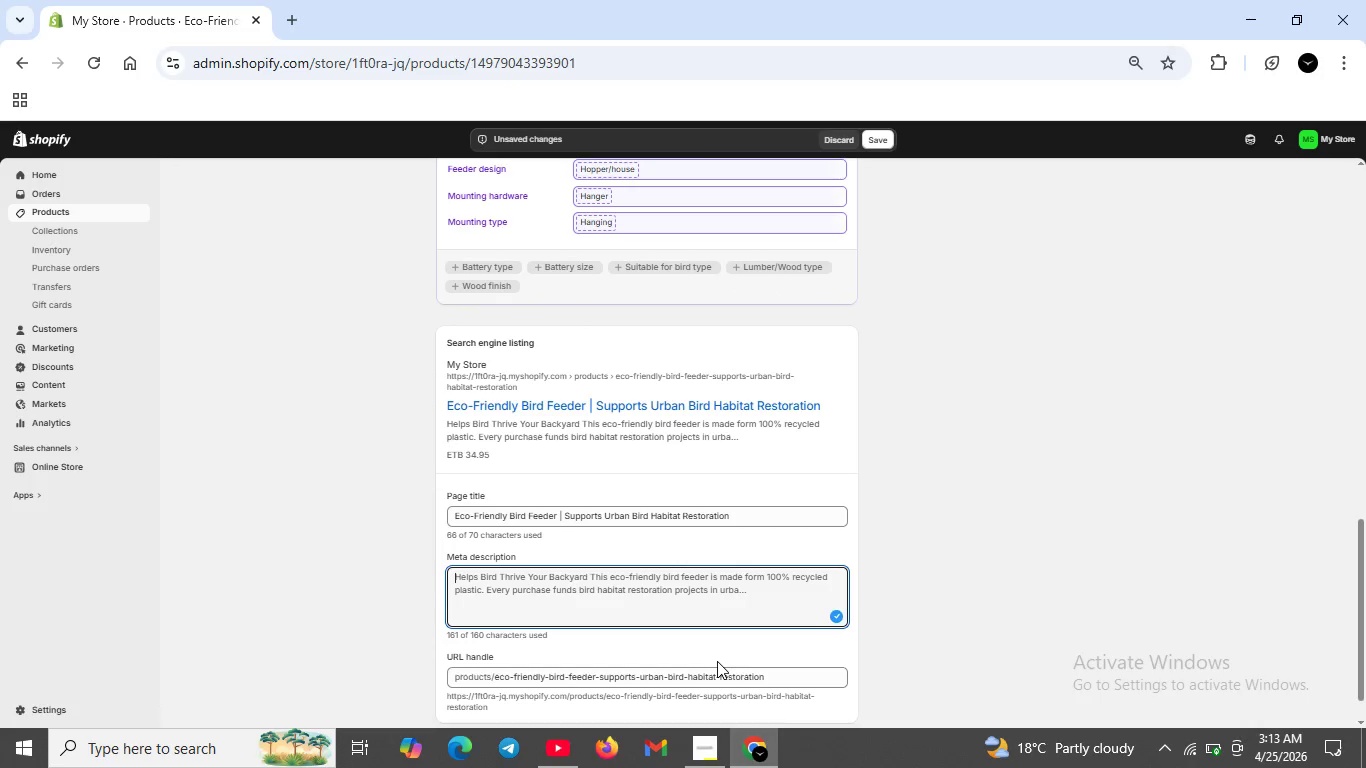 
key(Backspace)
 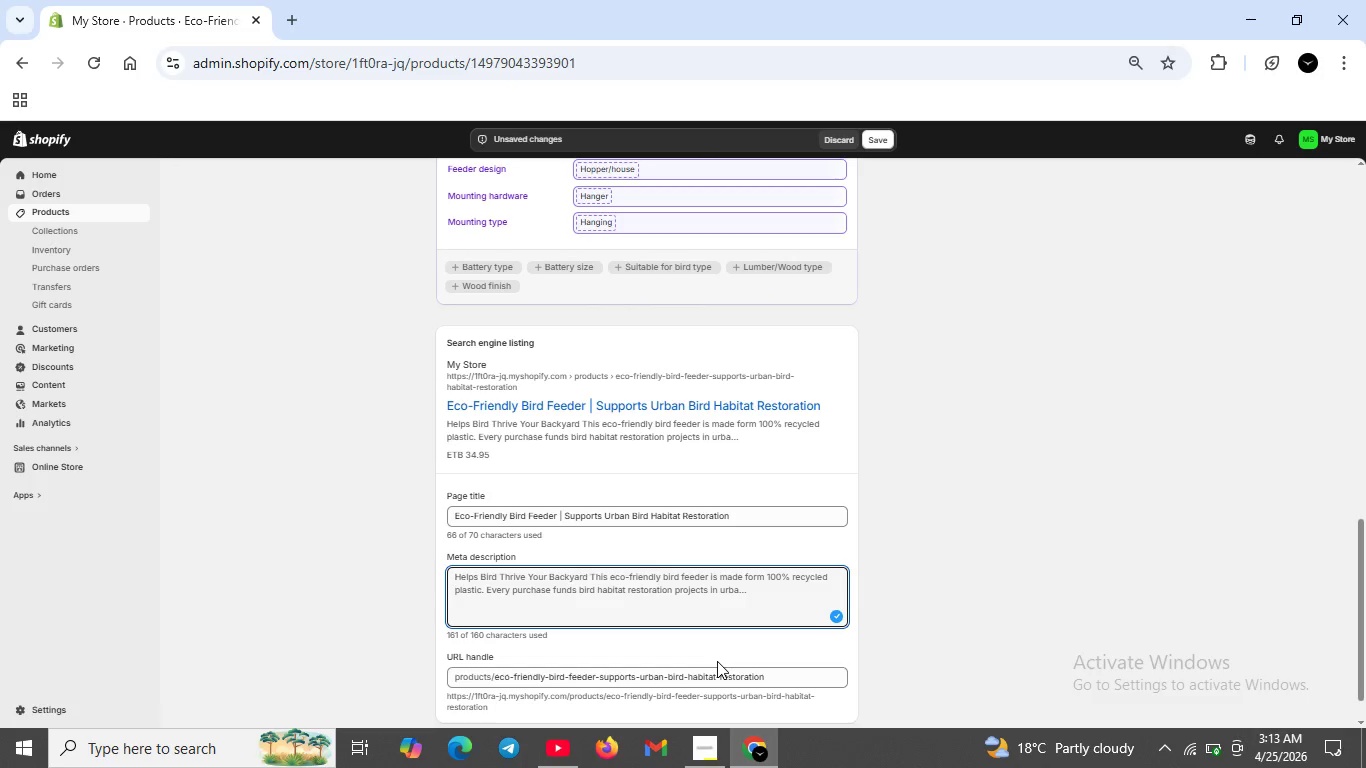 
wait(5.59)
 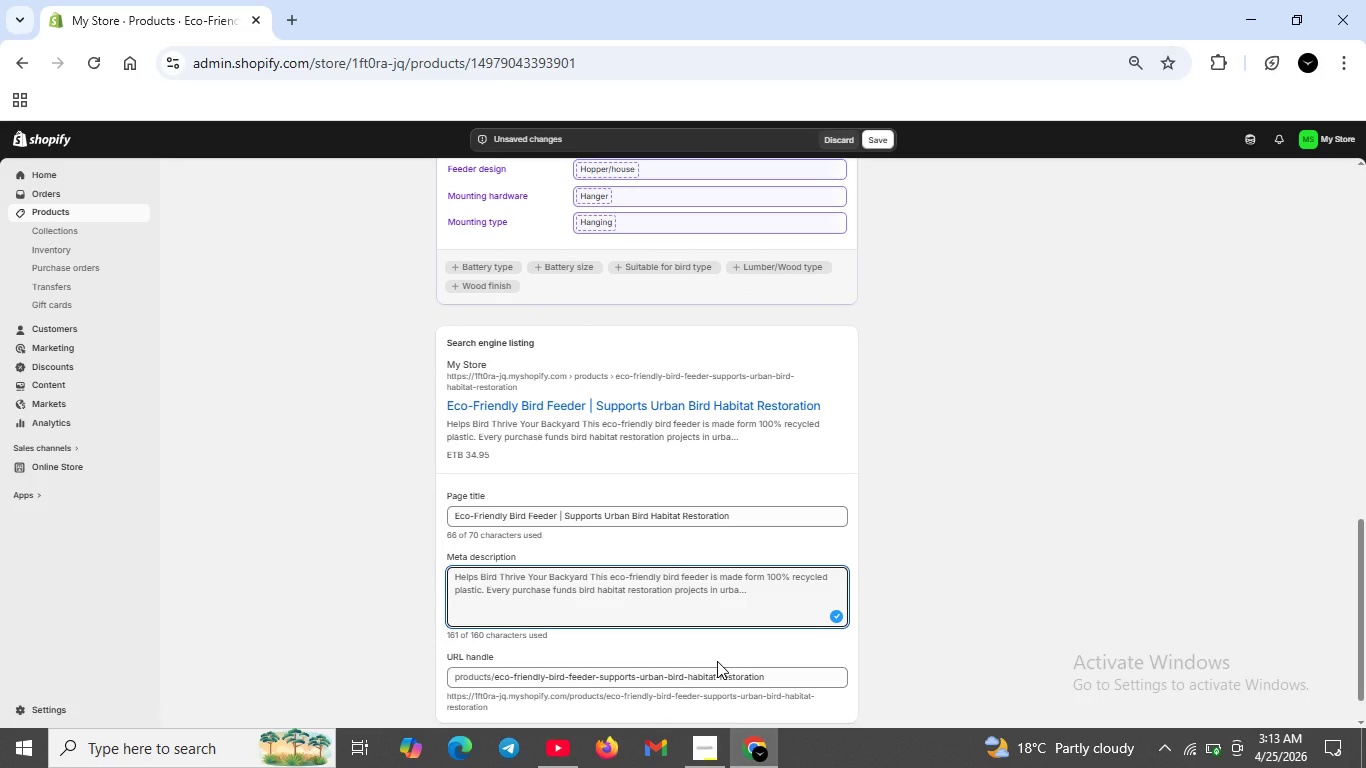 
type(Eco-friendly bird feeder made from recycled )
 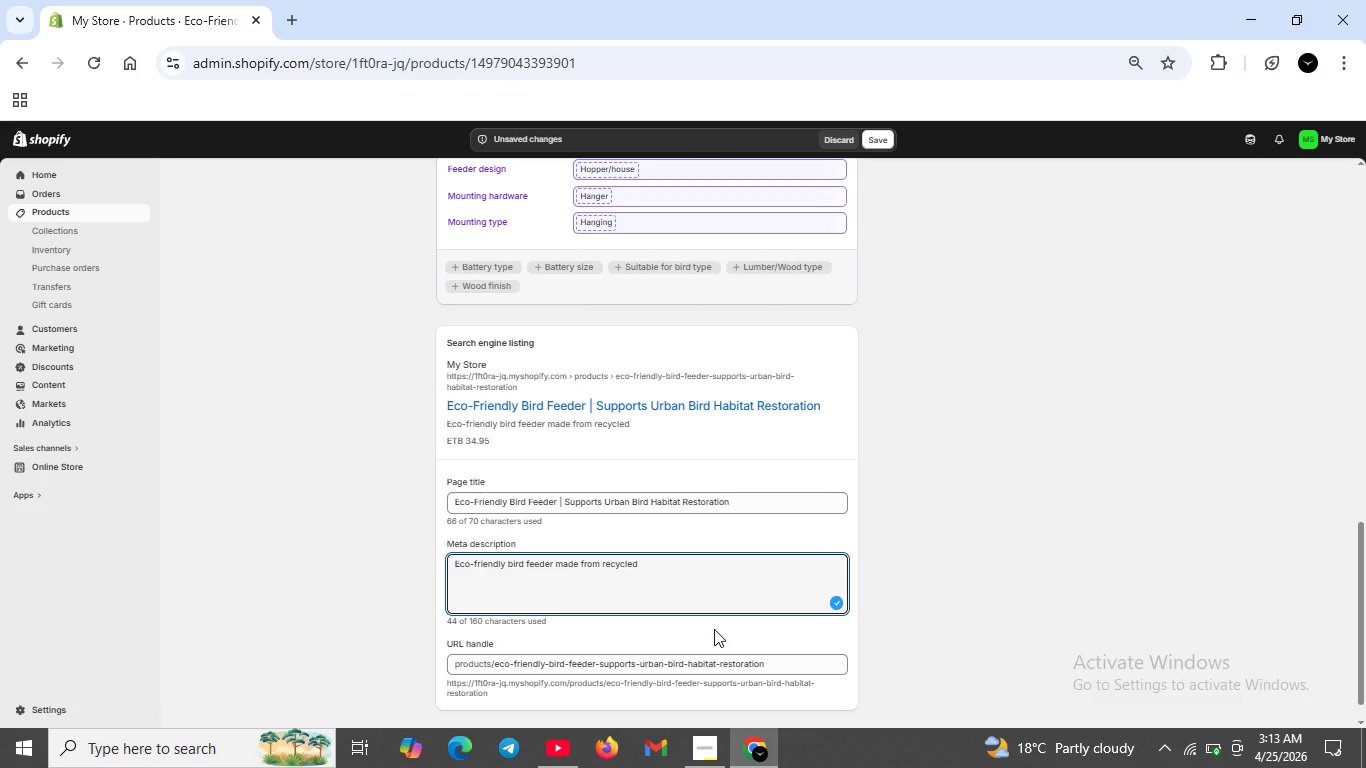 
type(plastic)
 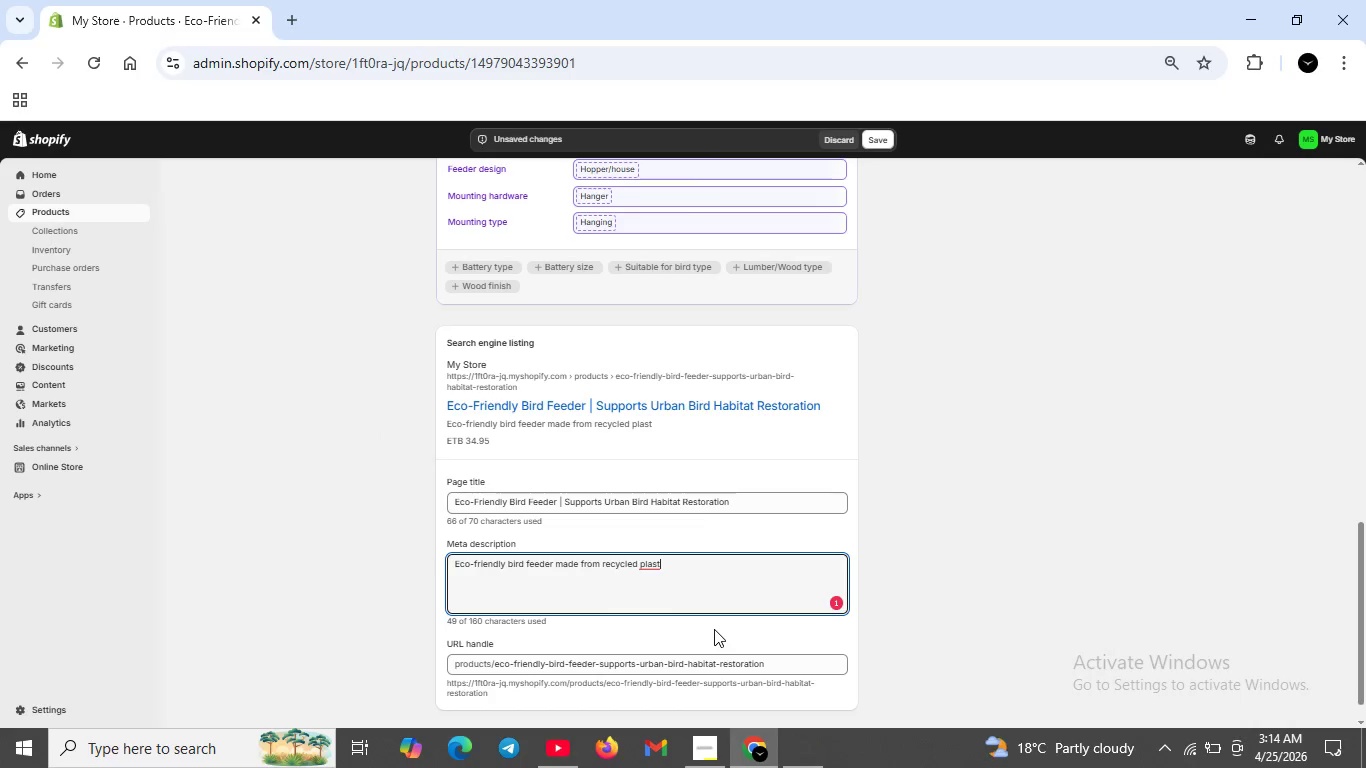 
wait(24.53)
 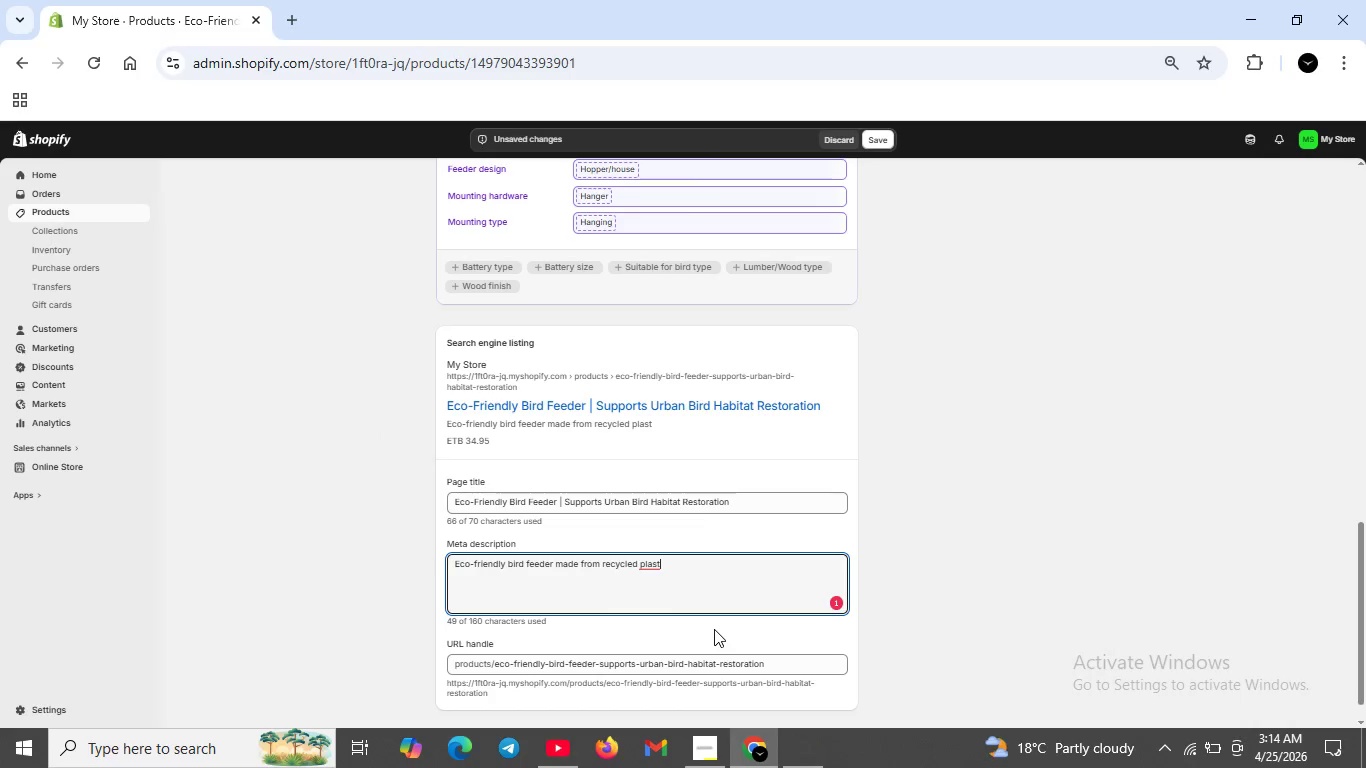 
type(ic .Ships)
 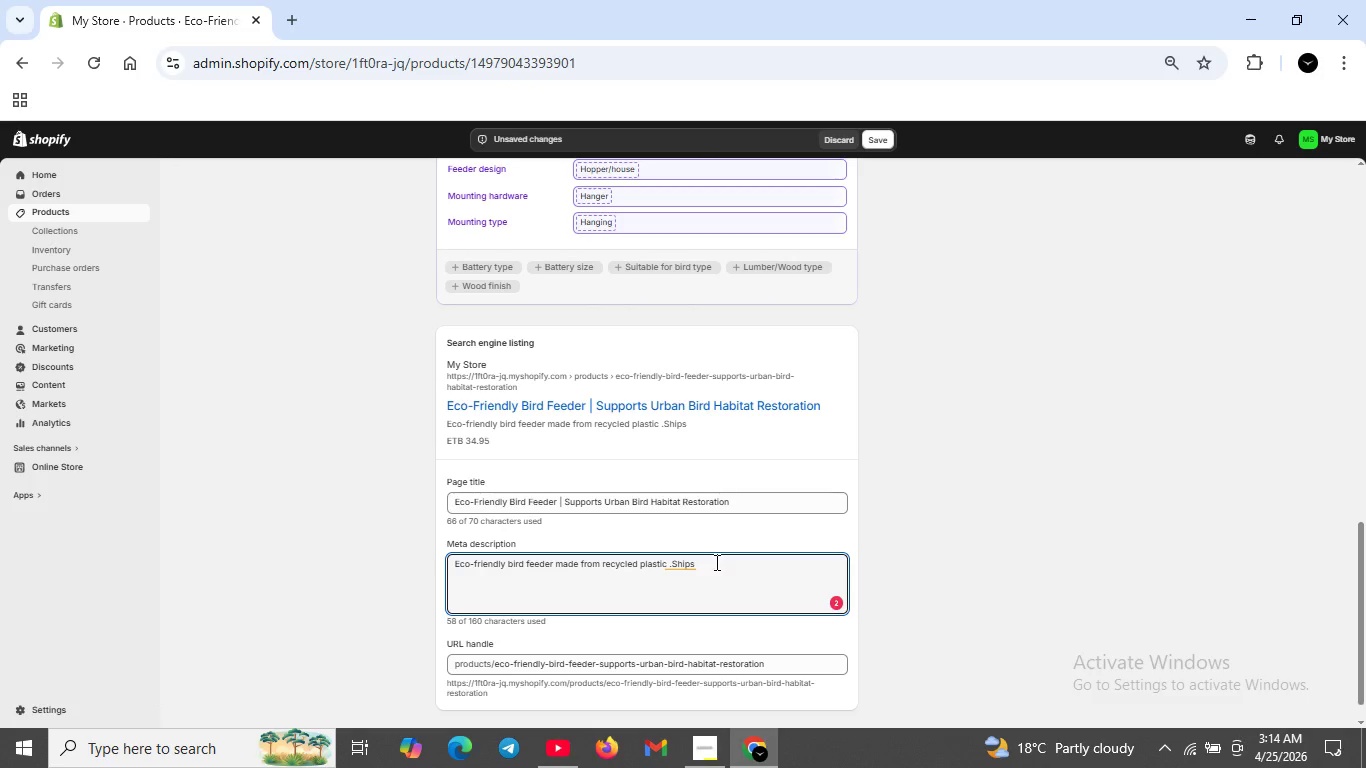 
type( from Oregon within 5-7 days.100&)
key(Backspace)
type(% of proceeds fund bird habiata)
key(Backspace)
type(at )
key(Backspace)
key(Backspace)
key(Backspace)
key(Backspace)
key(Backspace)
type(tat restoration projects .)
key(Backspace)
type(. Shop now.)
 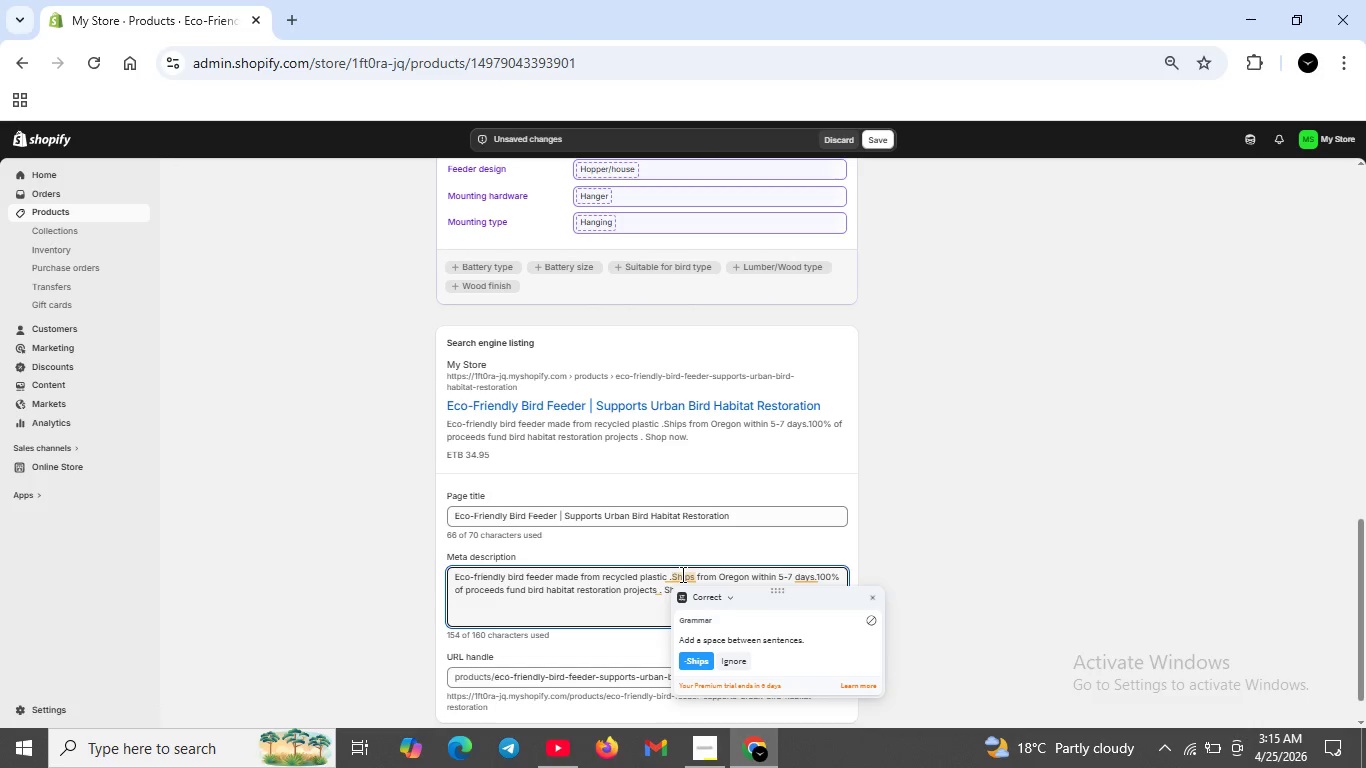 
left_click([681, 574])
 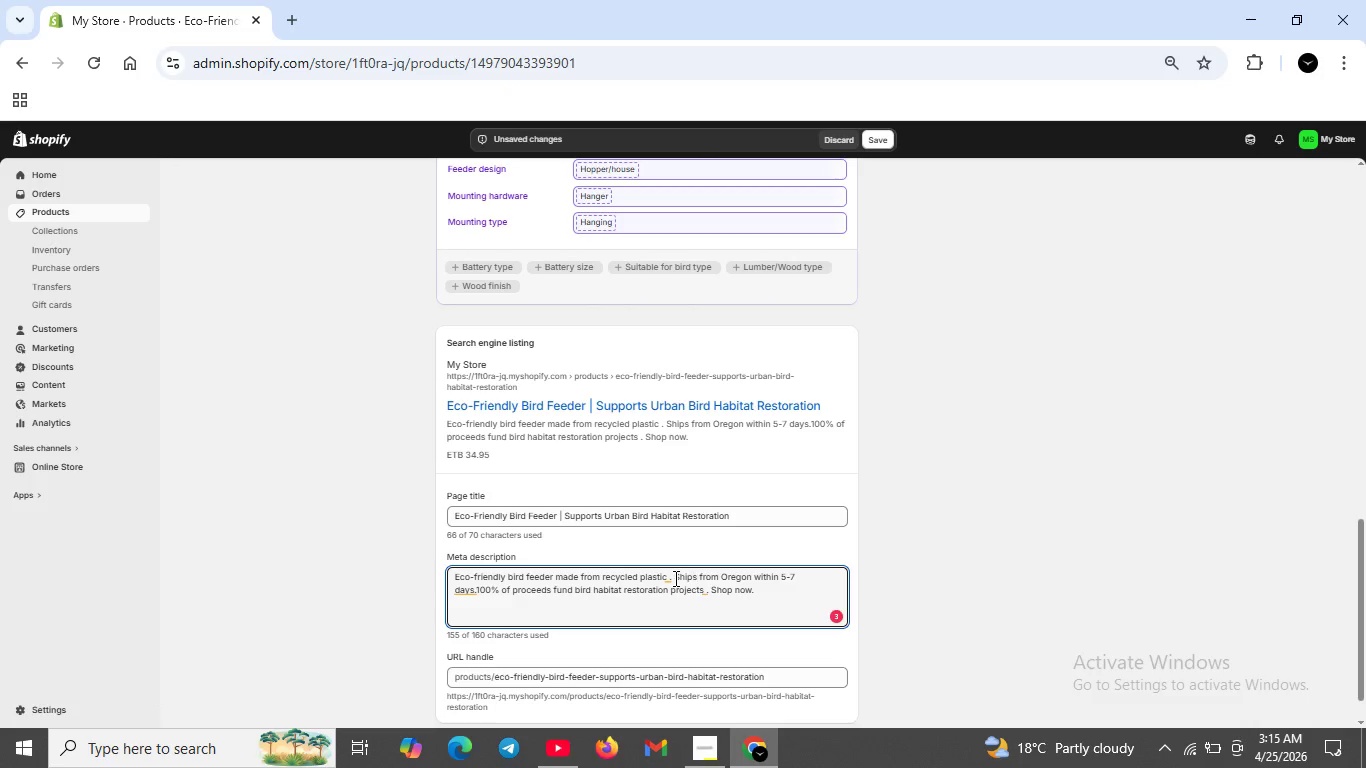 
left_click([674, 578])
 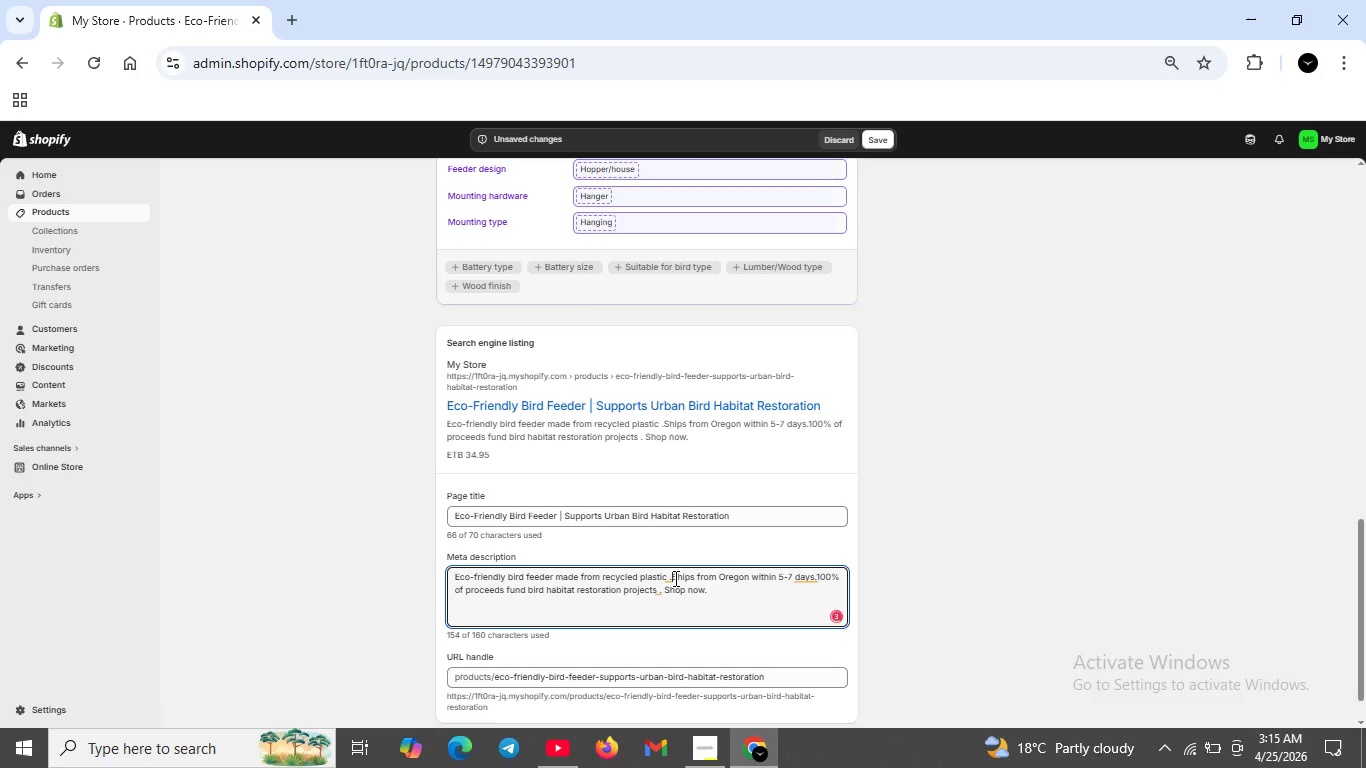 
key(Backspace)
 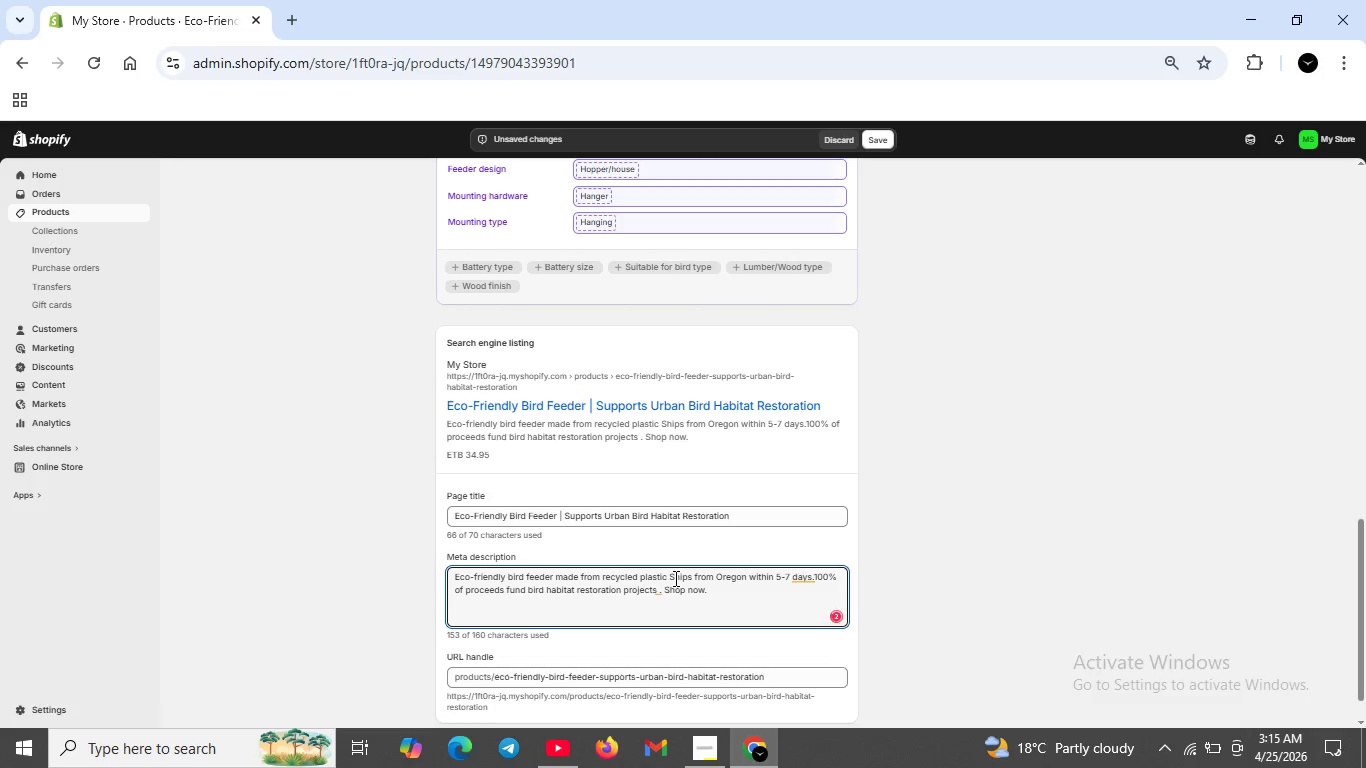 
key(Backspace)
 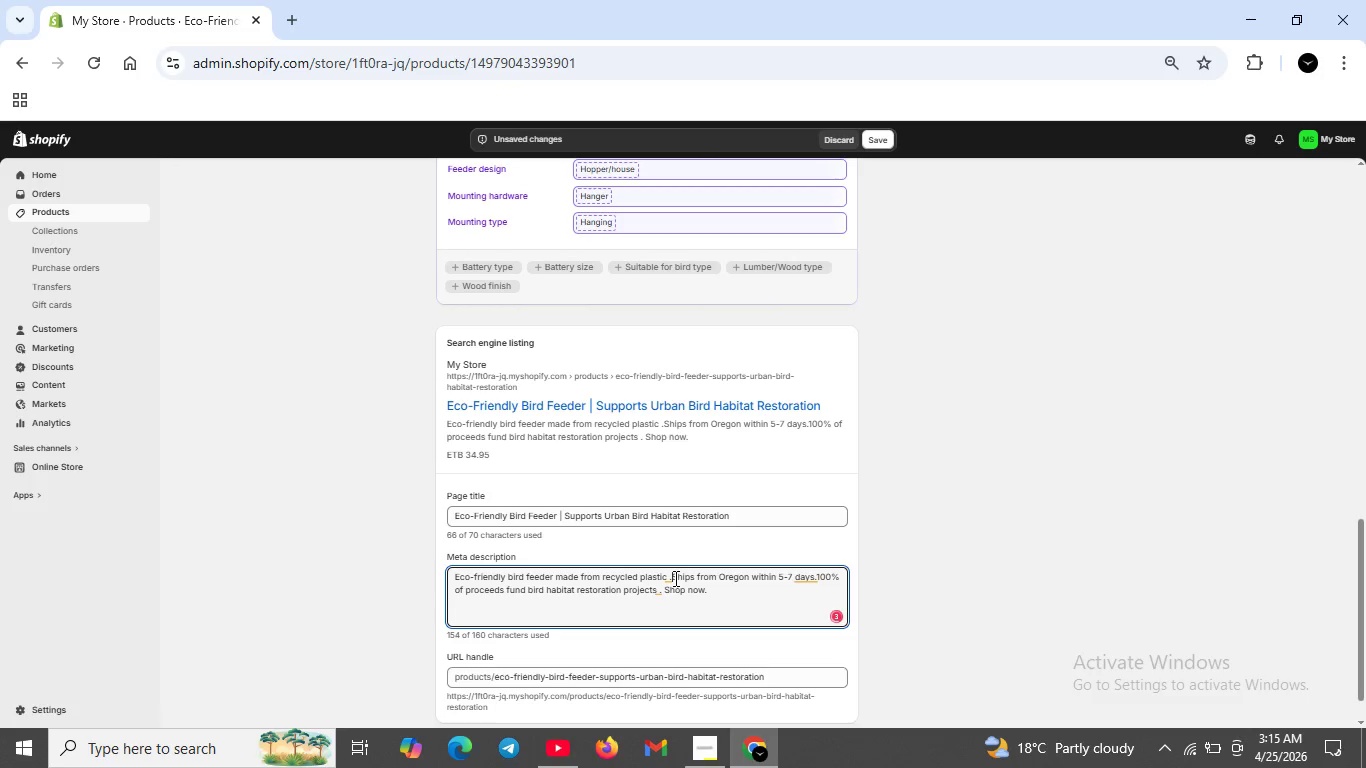 
key(Period)
 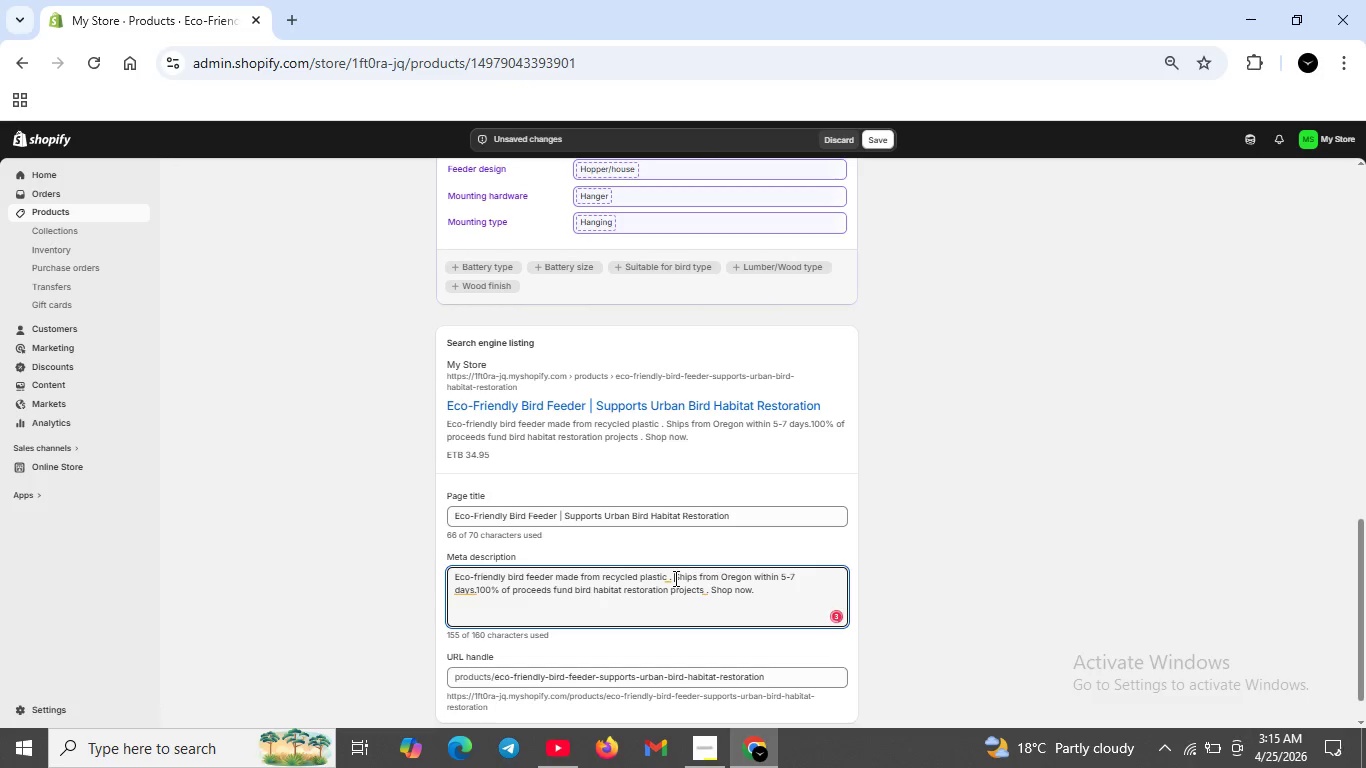 
key(Space)
 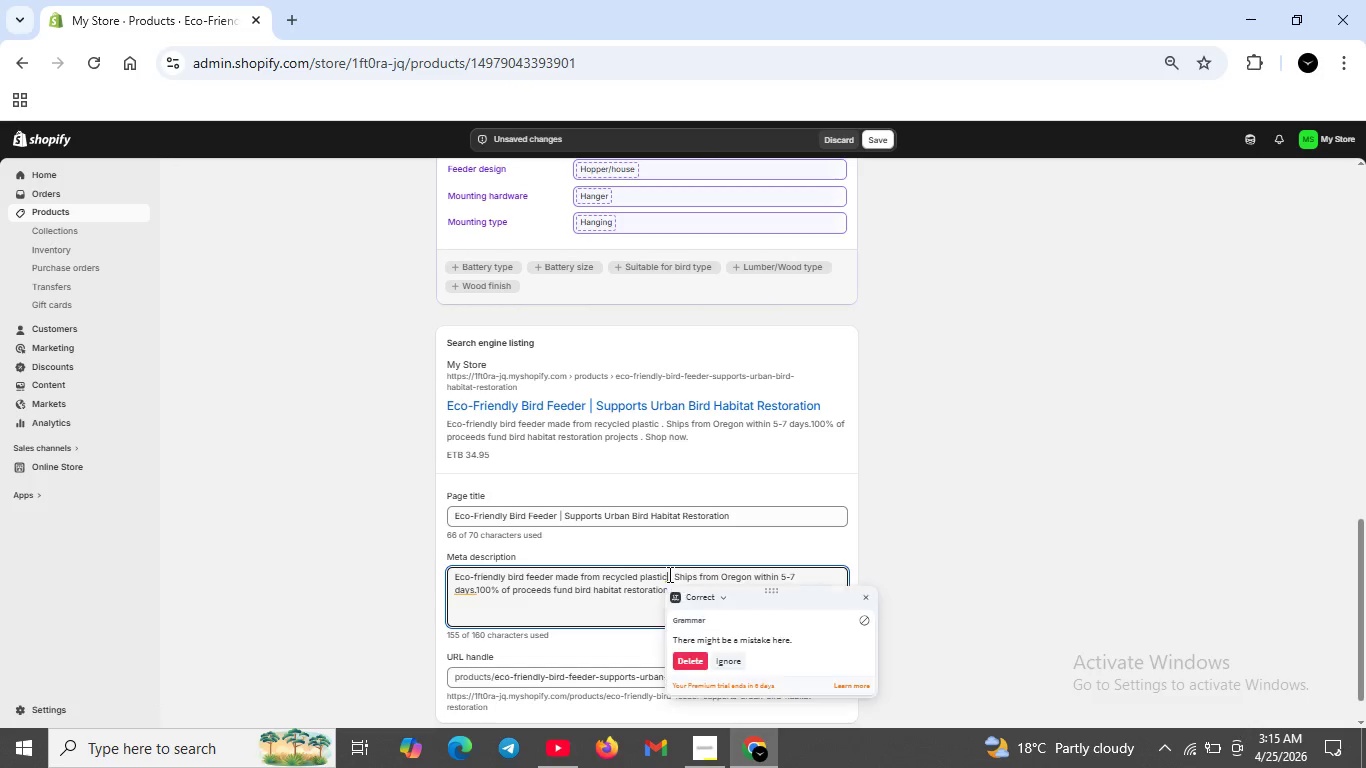 
left_click([668, 574])
 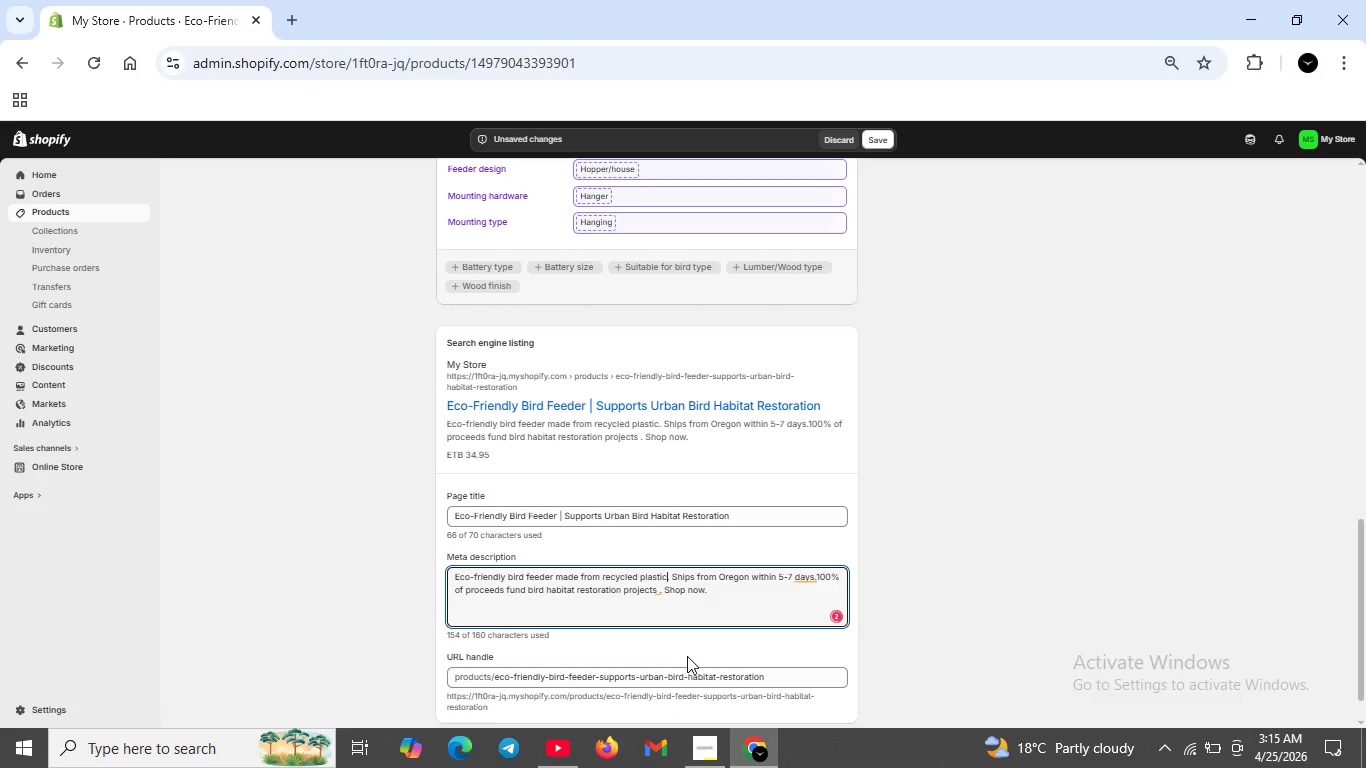 
left_click([684, 656])
 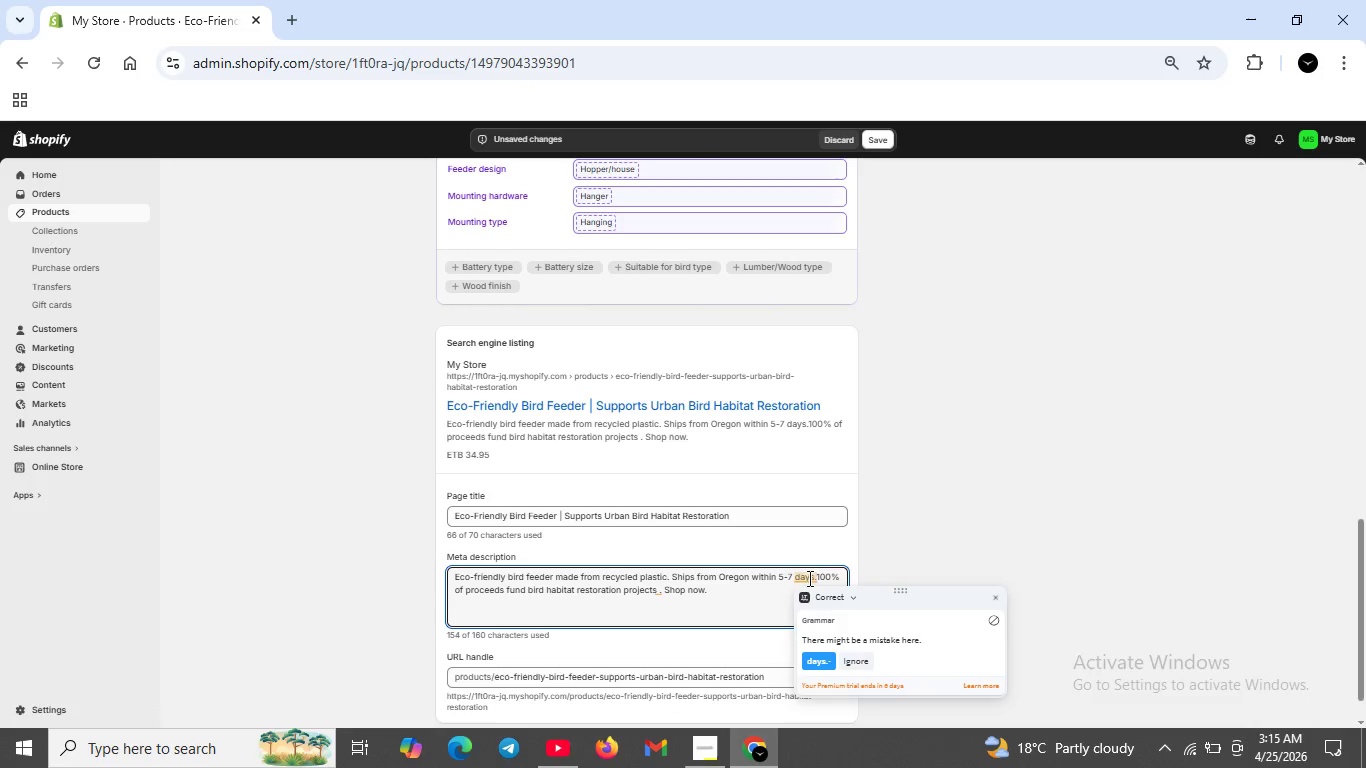 
left_click([808, 578])
 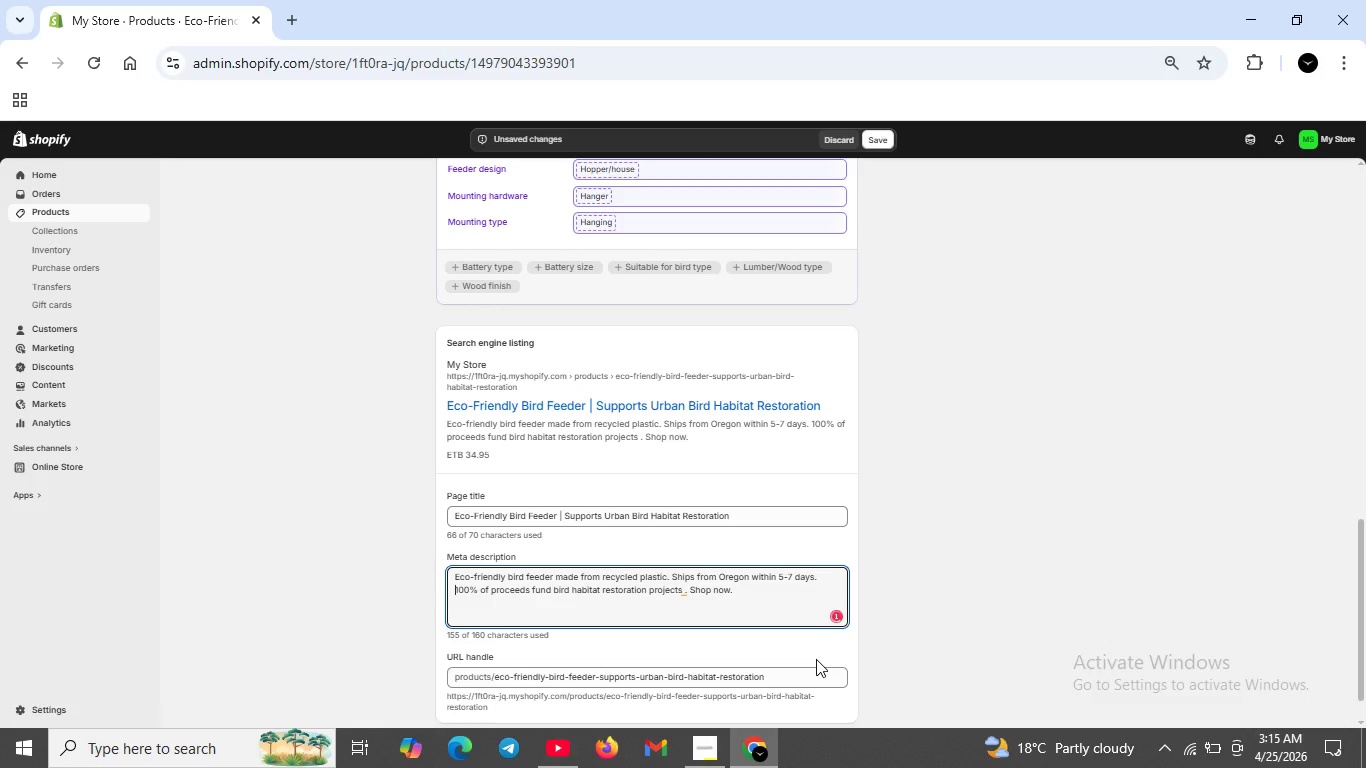 
left_click([816, 659])
 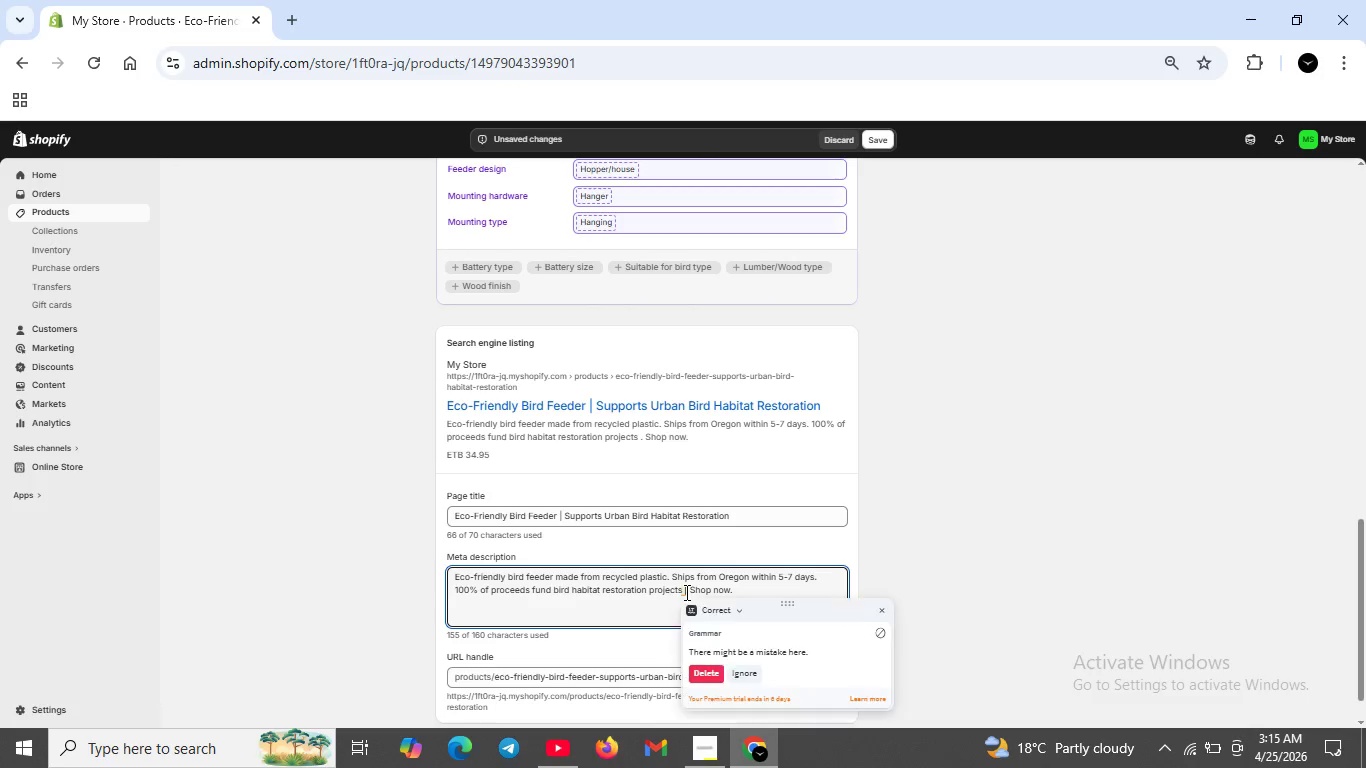 
left_click([685, 592])
 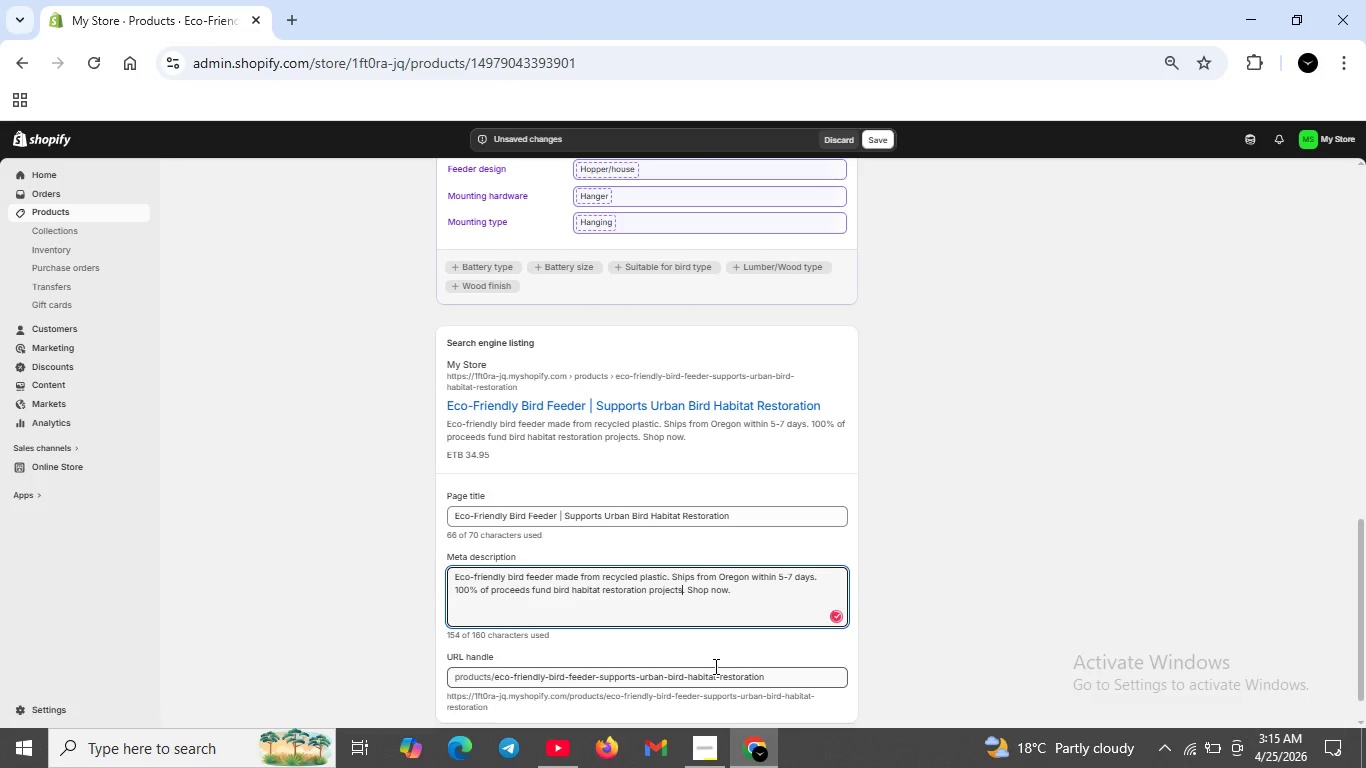 
left_click([714, 666])
 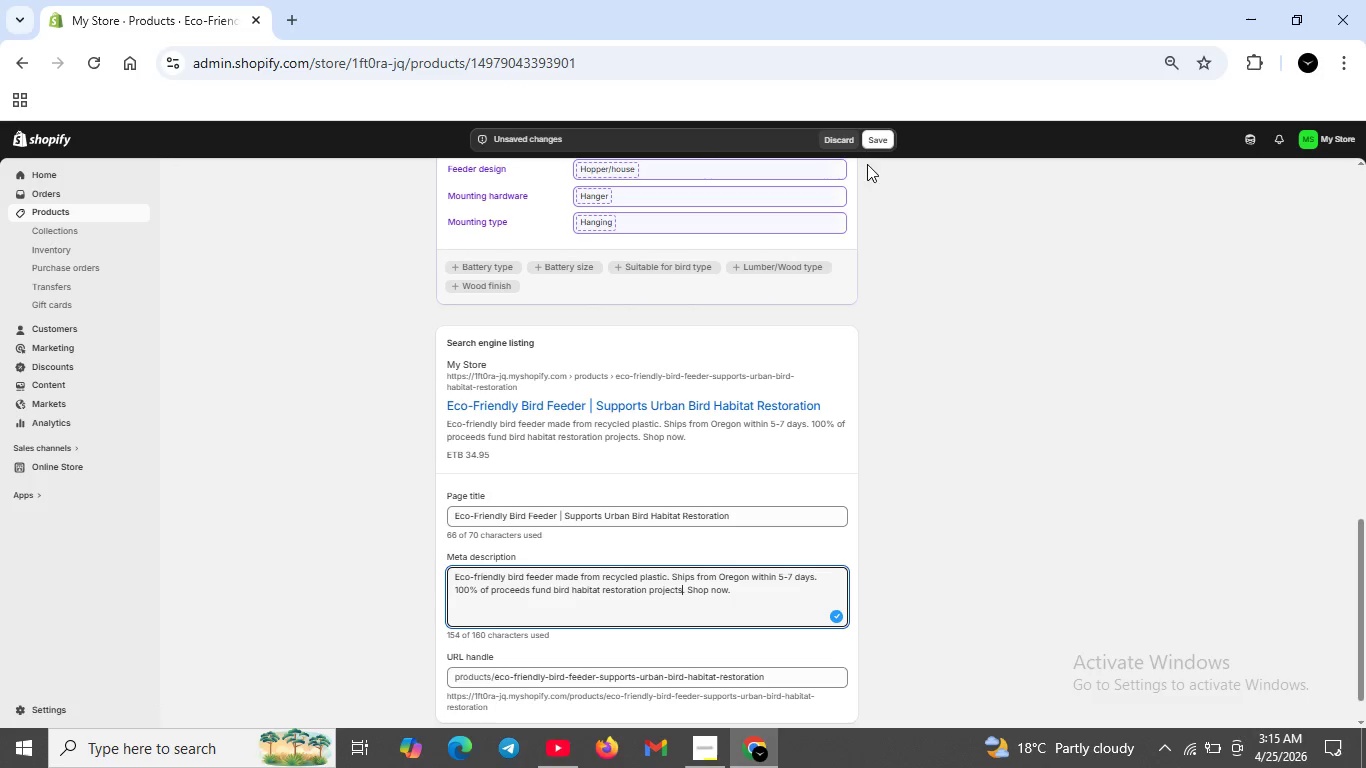 
left_click([874, 141])
 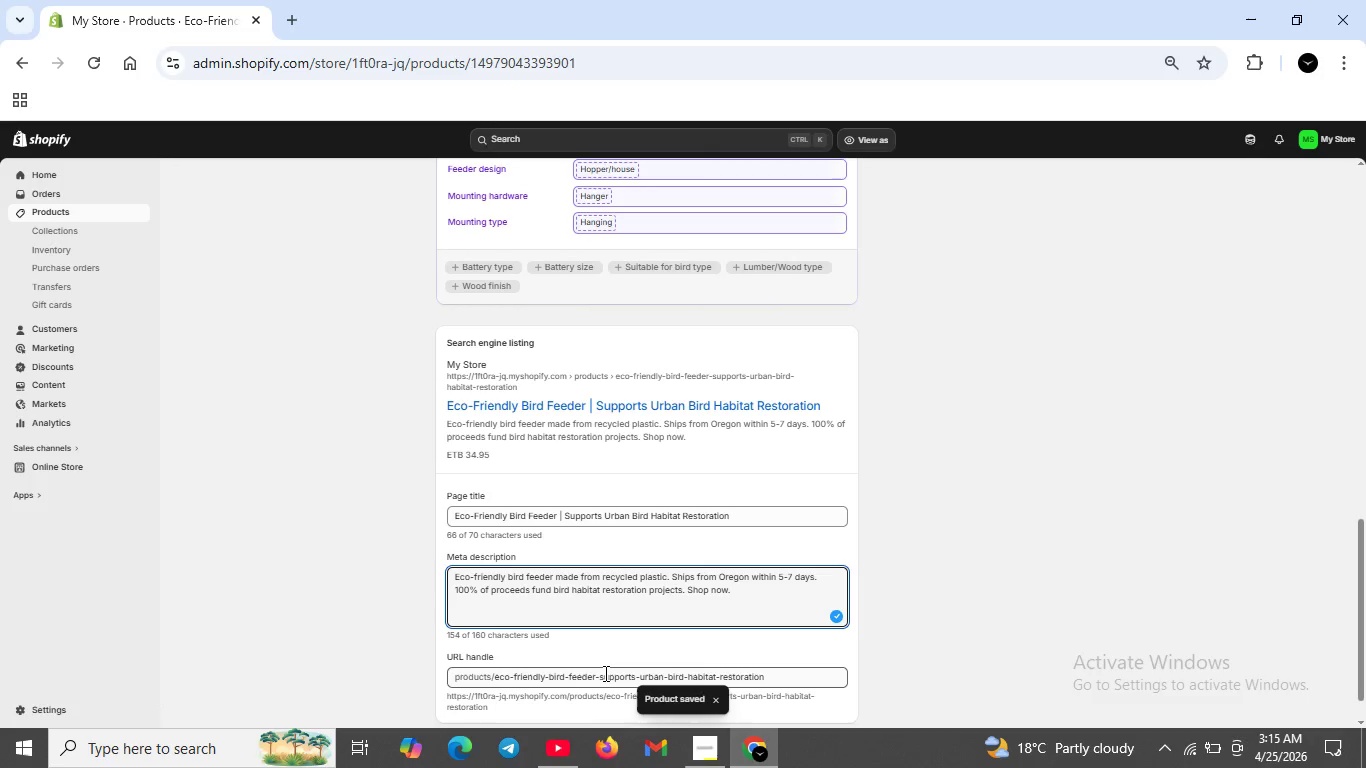 
wait(12.42)
 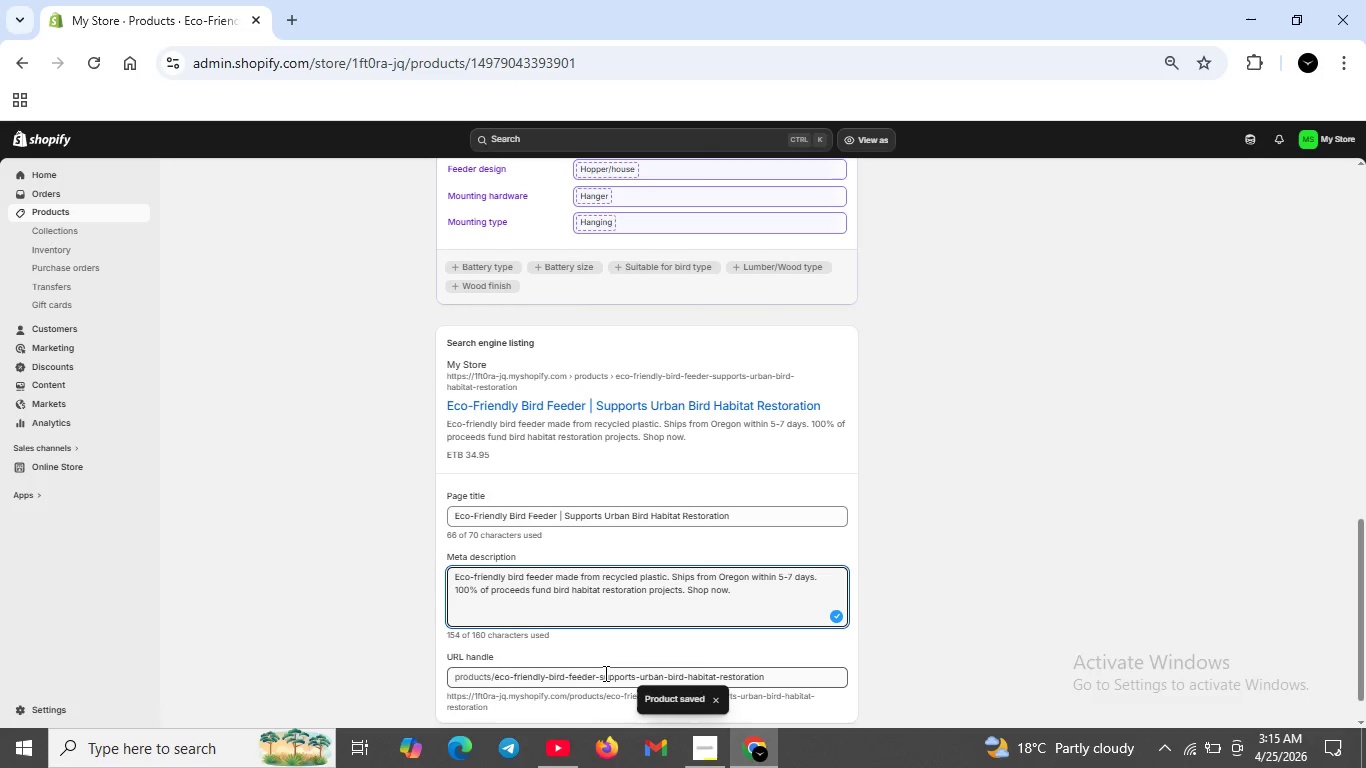 
left_click_drag(start_coordinate=[684, 676], to_coordinate=[601, 686])
 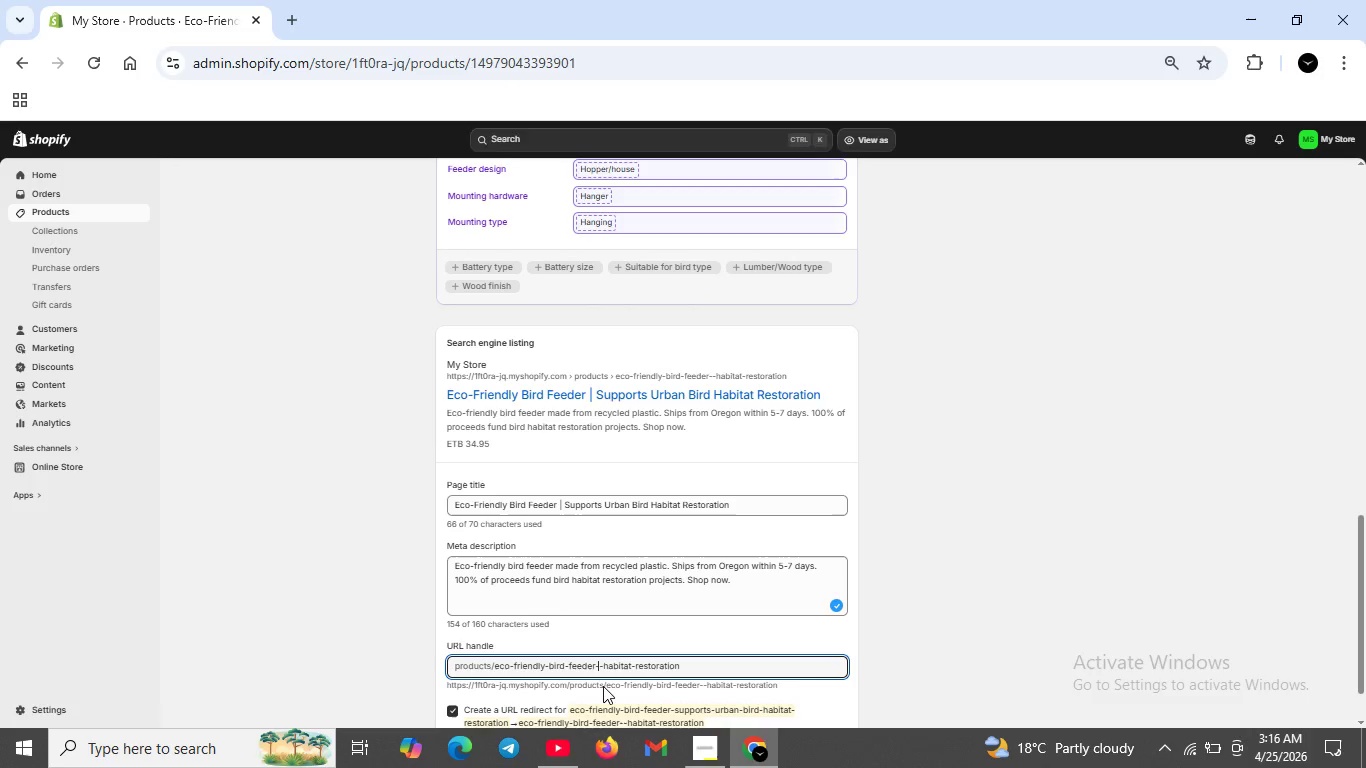 
key(Backspace)
 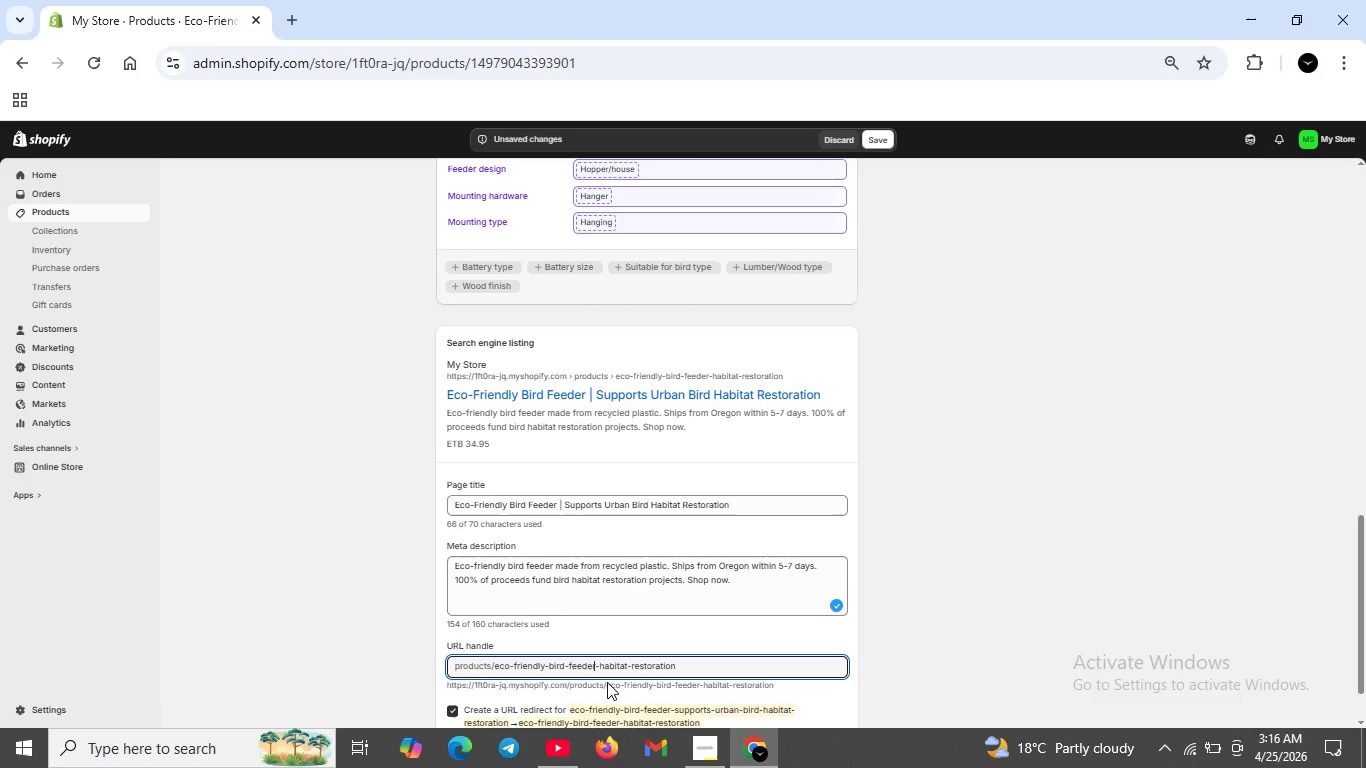 
key(Backspace)
 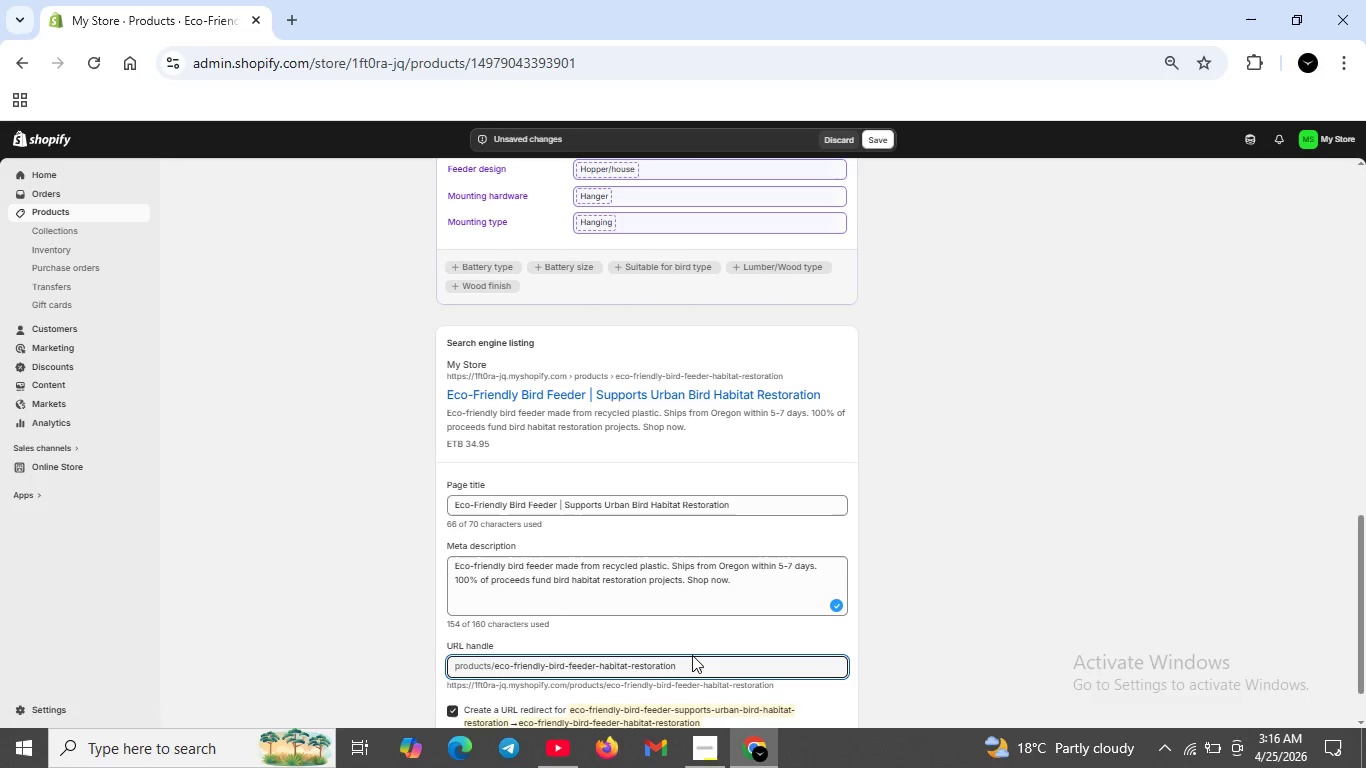 
wait(5.33)
 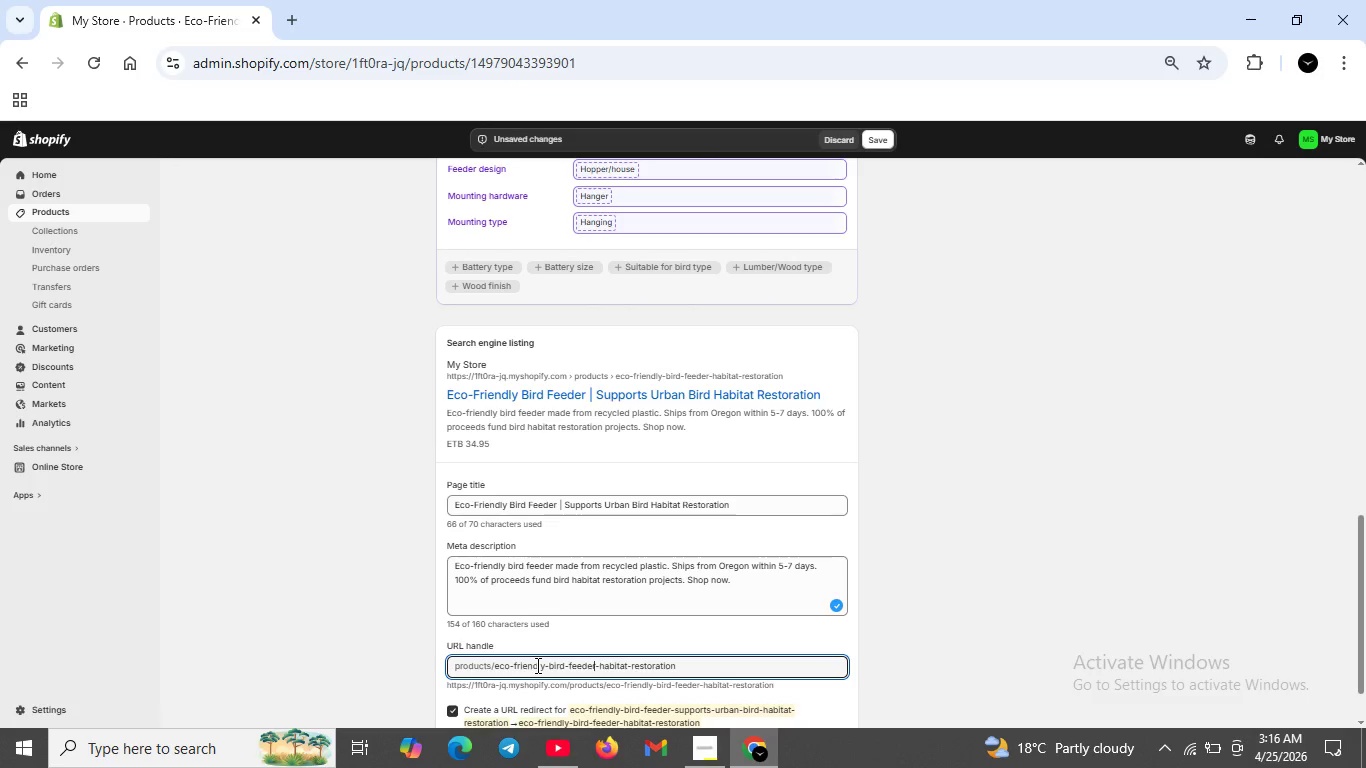 
scroll: coordinate [692, 655], scroll_direction: down, amount: 1.0
 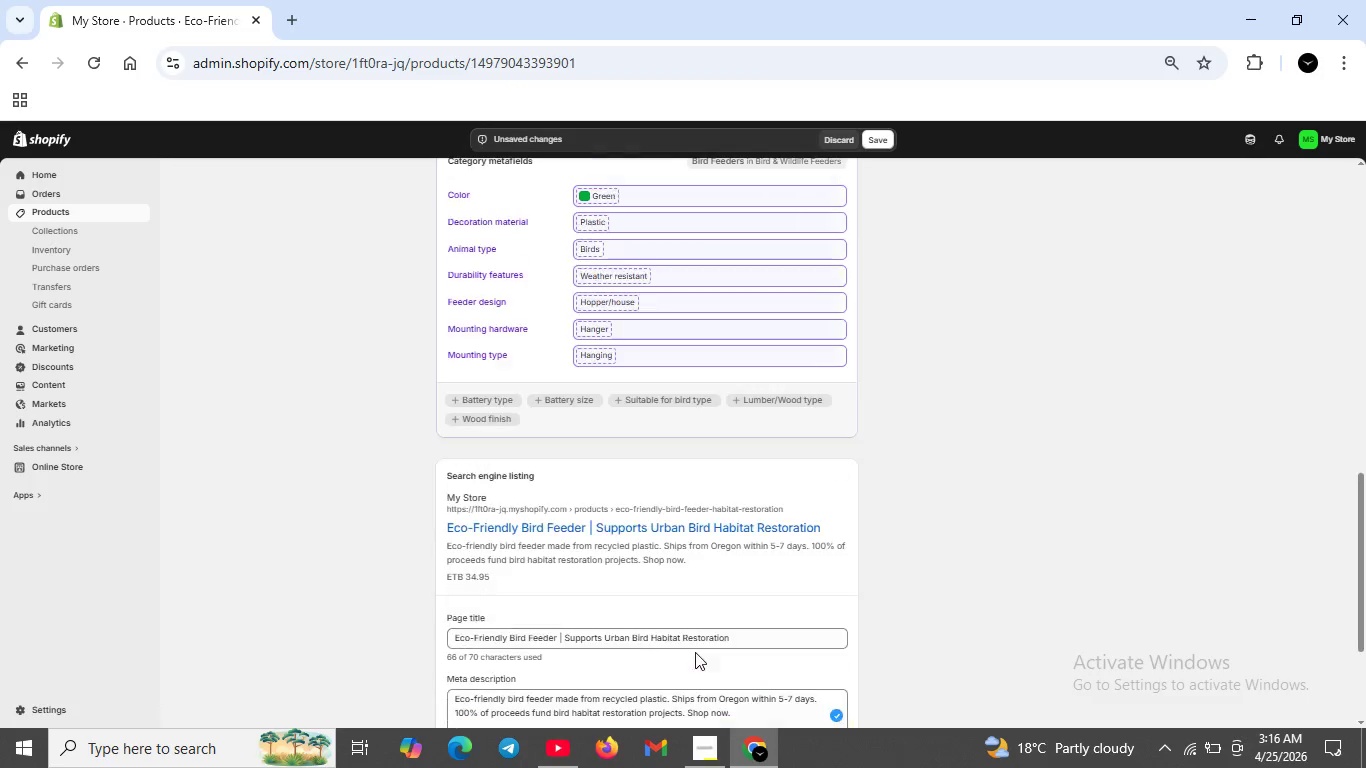 
scroll: coordinate [695, 650], scroll_direction: up, amount: 7.0
 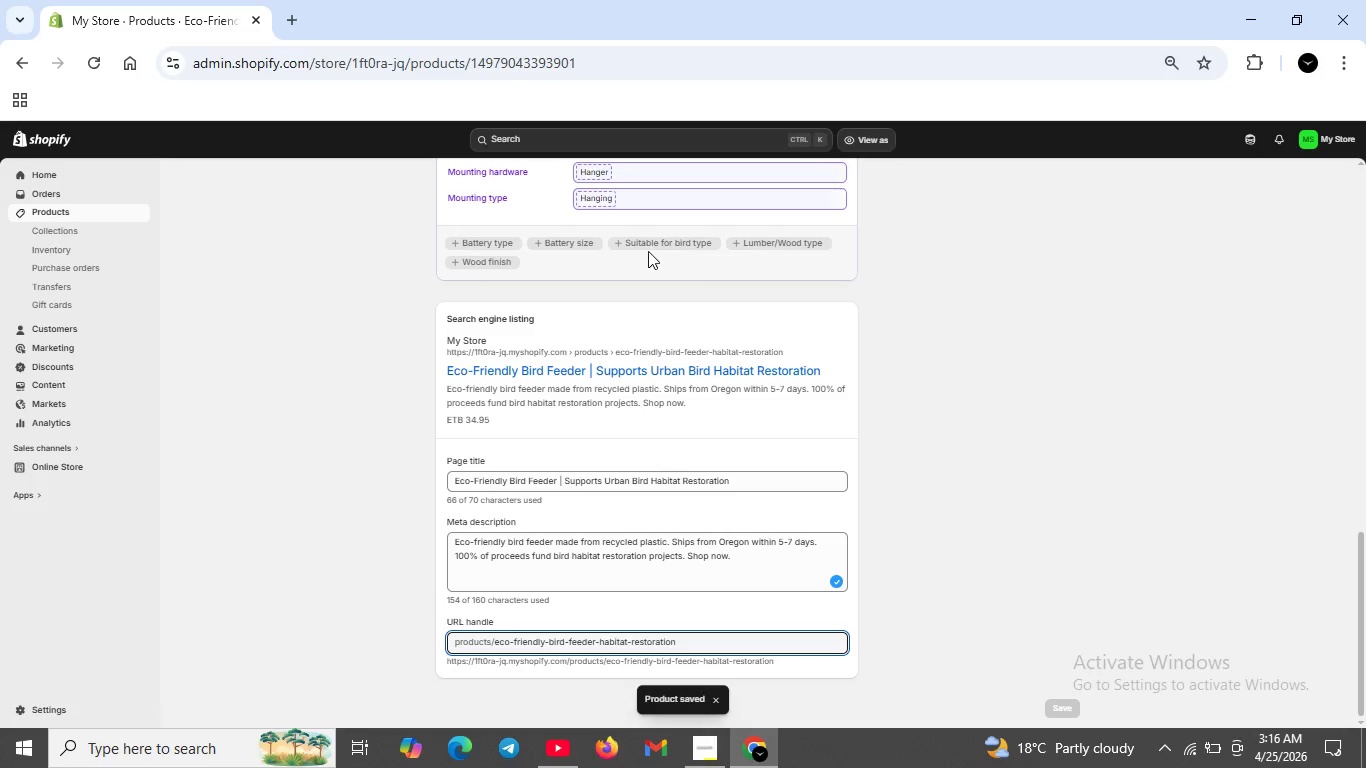 
wait(15.69)
 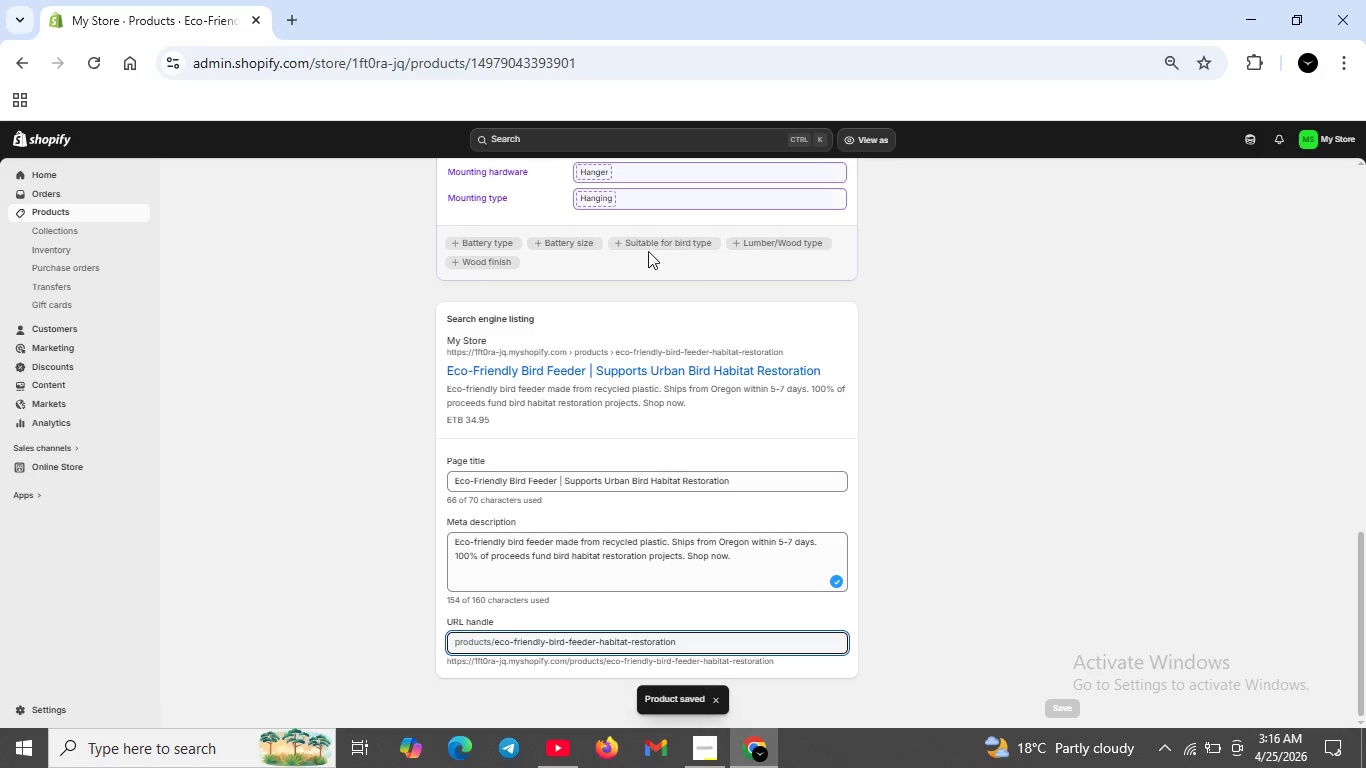 
scroll: coordinate [697, 354], scroll_direction: up, amount: 22.0
 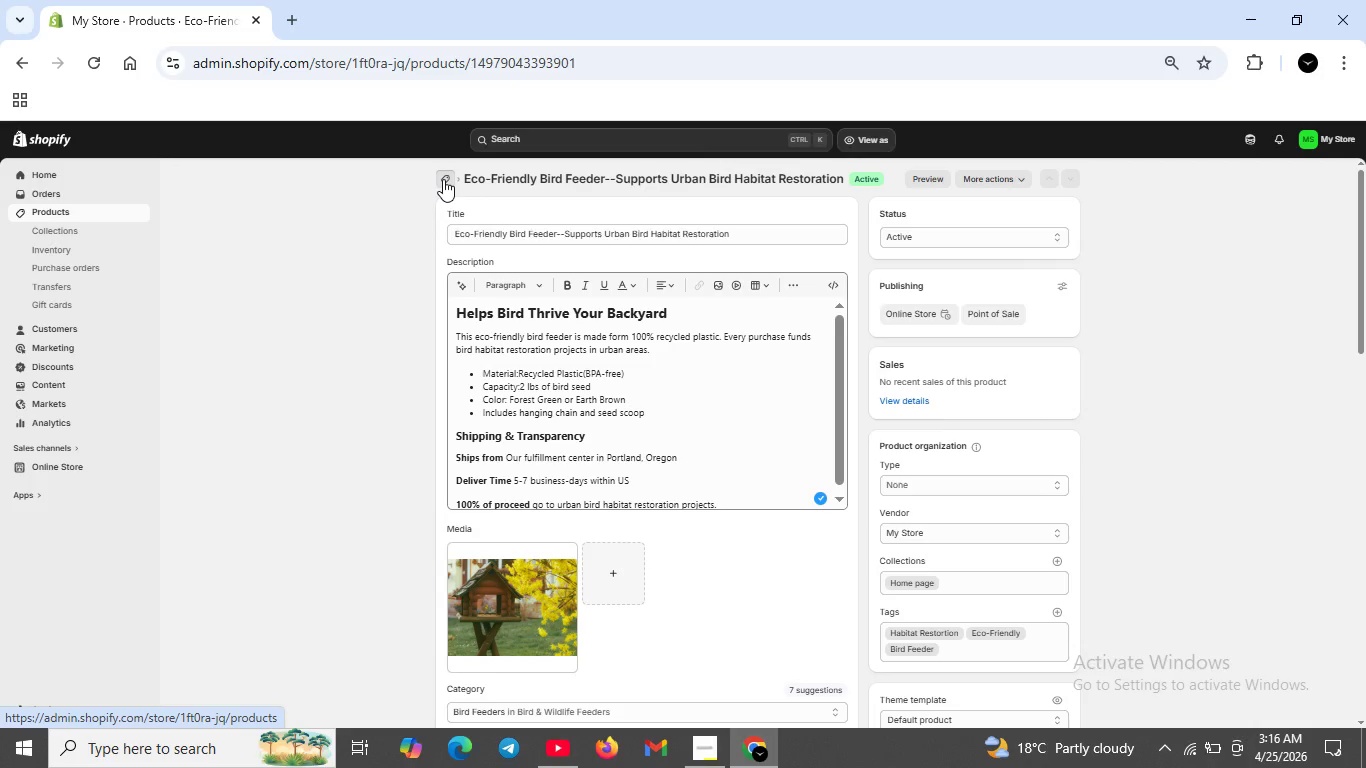 
left_click([443, 179])
 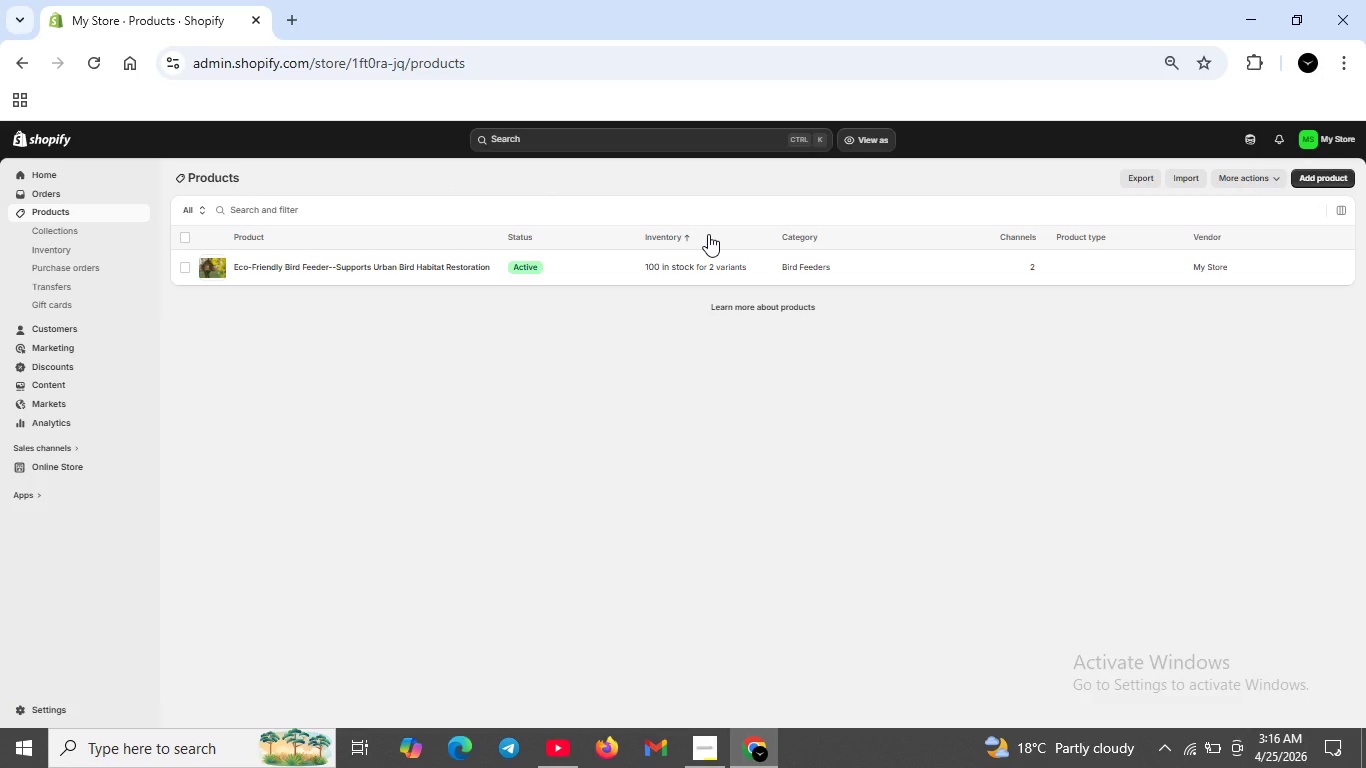 
wait(15.89)
 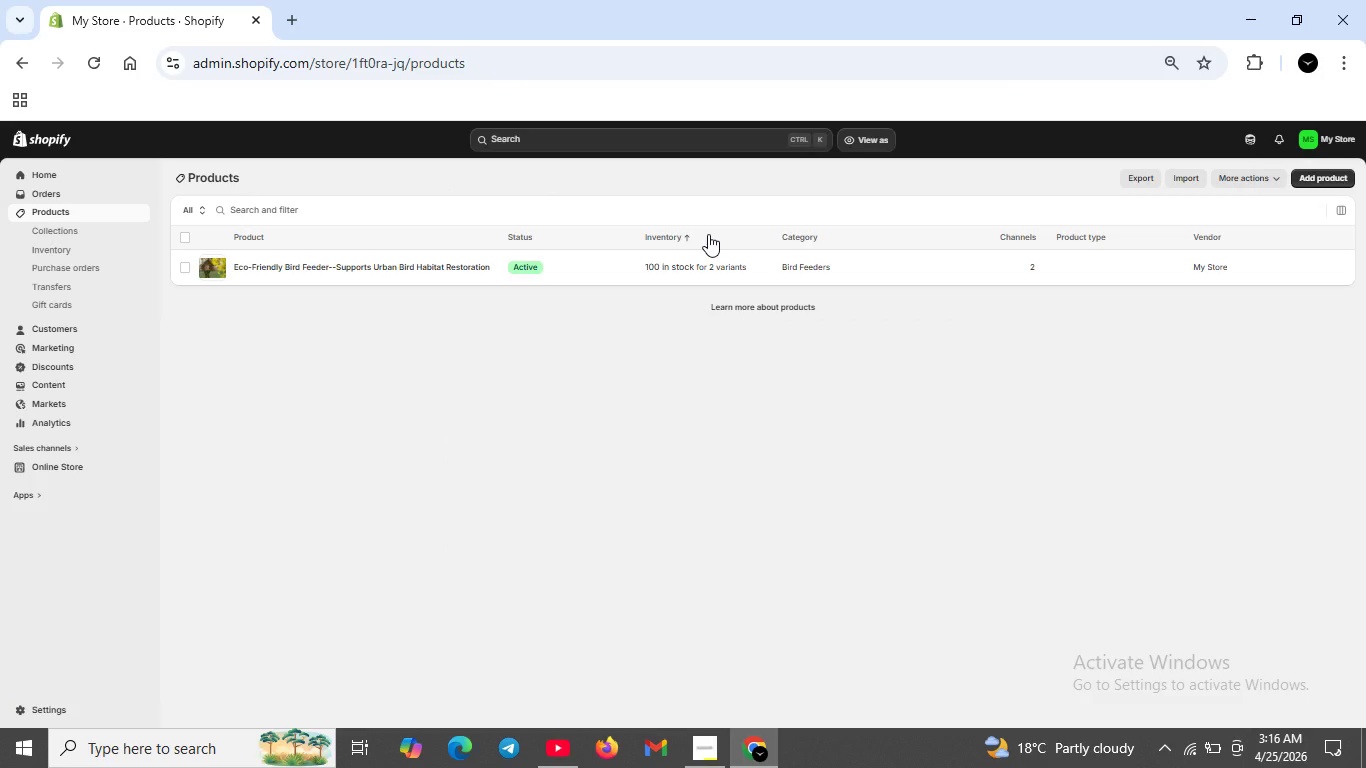 
left_click([1309, 181])
 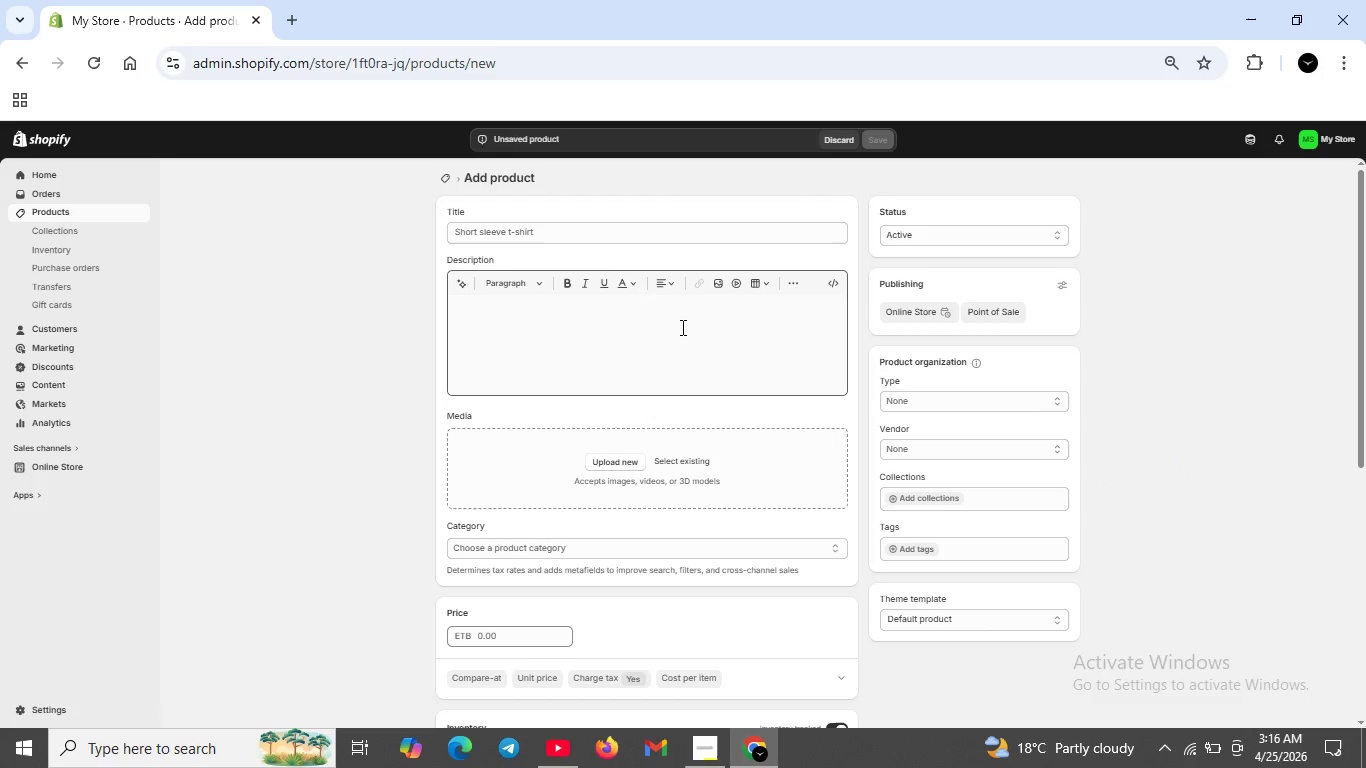 
wait(5.16)
 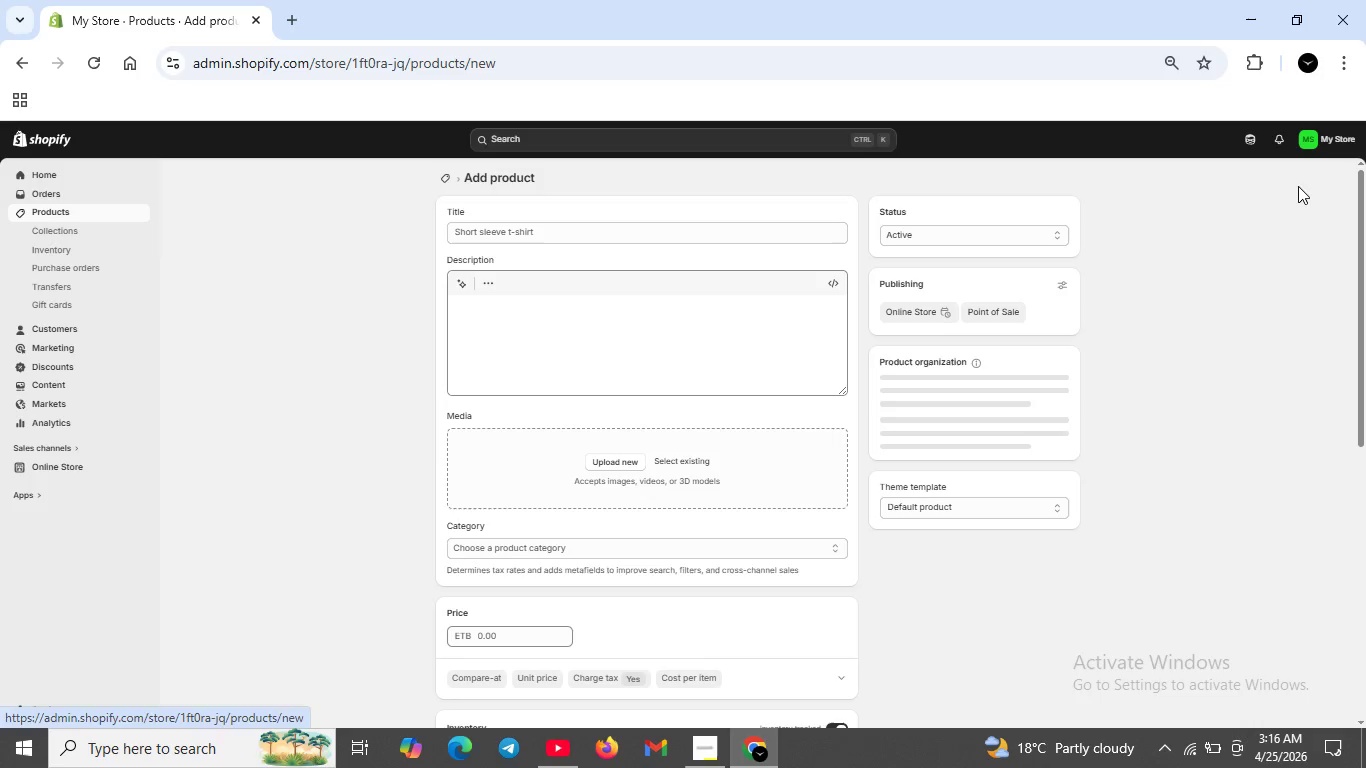 
left_click([585, 233])
 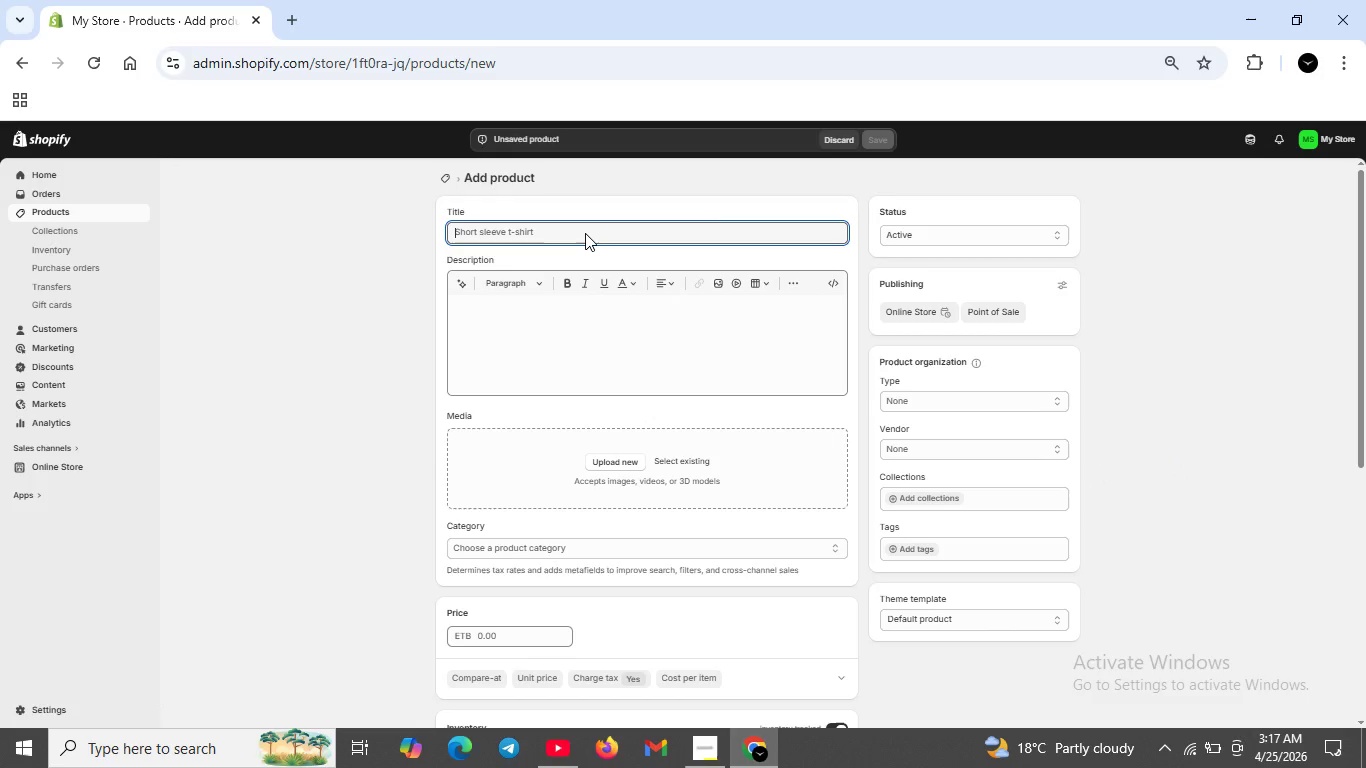 
type(Recycled Tote Bag-Eco Friendly Shopping Bag Supporting Bird  Hbaitat)
key(Backspace)
type(s)
key(Backspace)
key(Backspace)
key(Backspace)
key(Backspace)
key(Backspace)
key(Backspace)
type(abita)
key(Backspace)
key(Backspace)
type(tats)
 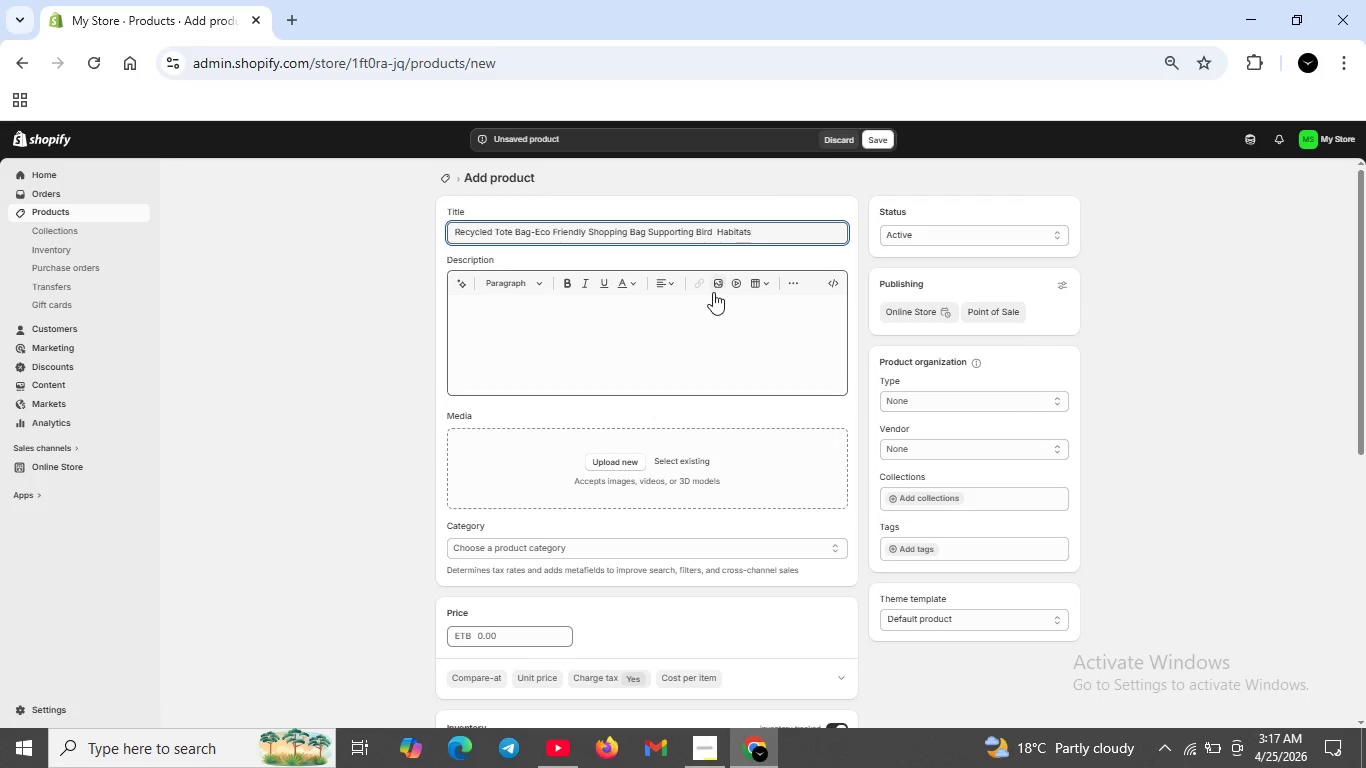 
wait(6.73)
 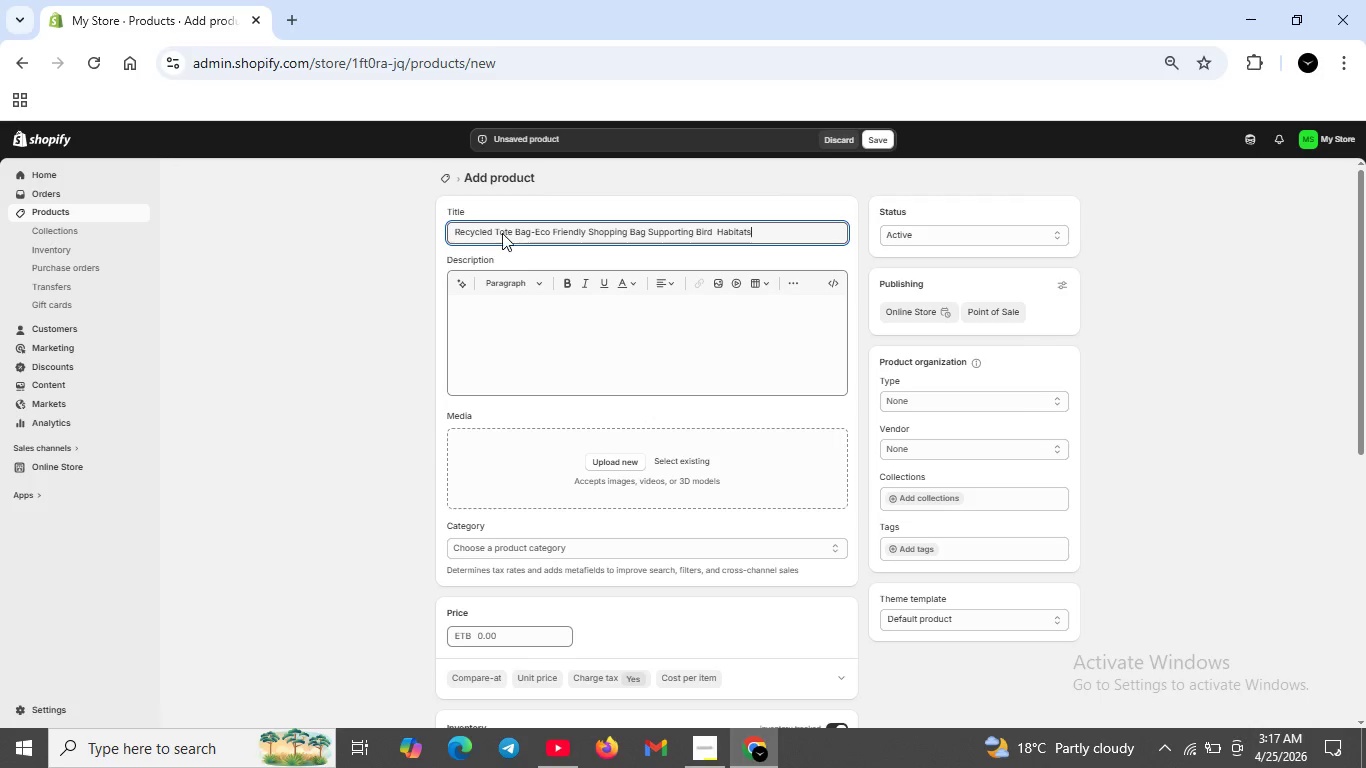 
left_click_drag(start_coordinate=[671, 313], to_coordinate=[676, 312])
 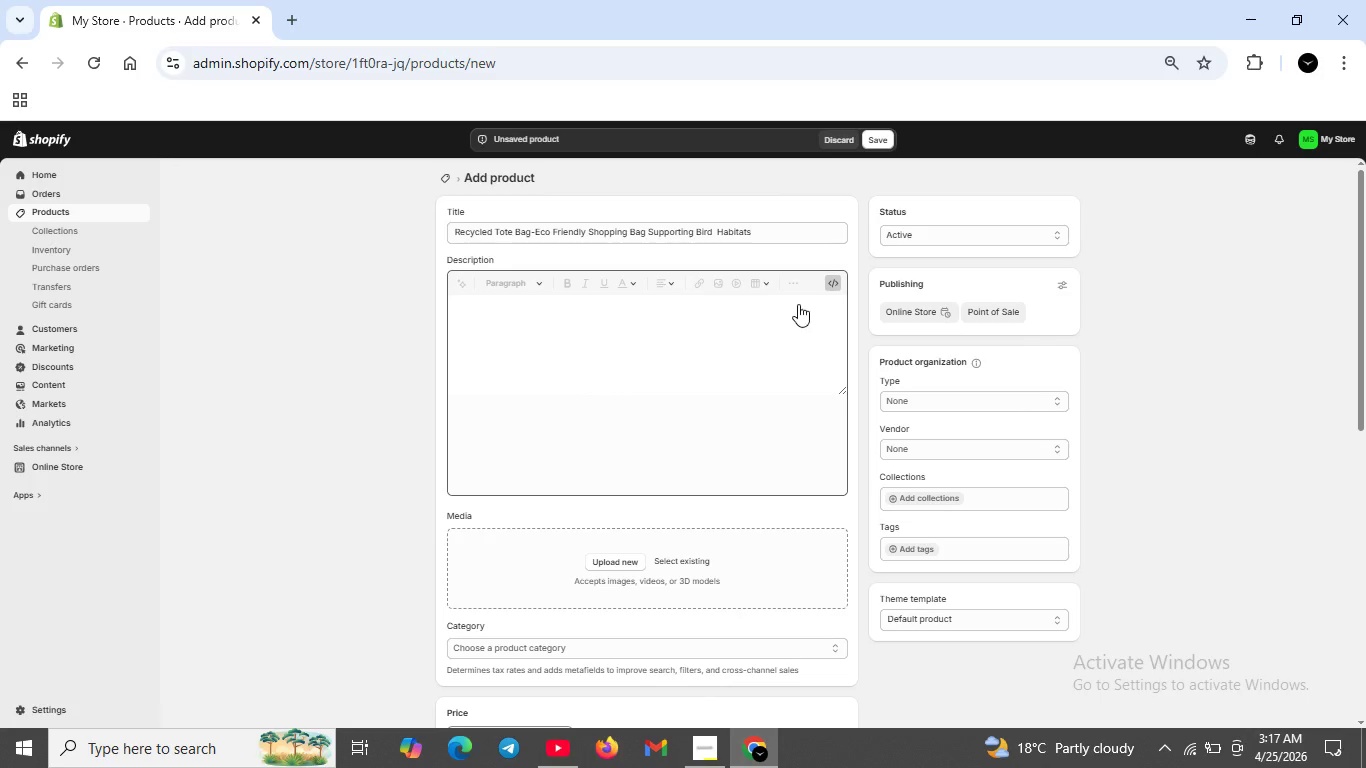 
left_click([839, 283])
 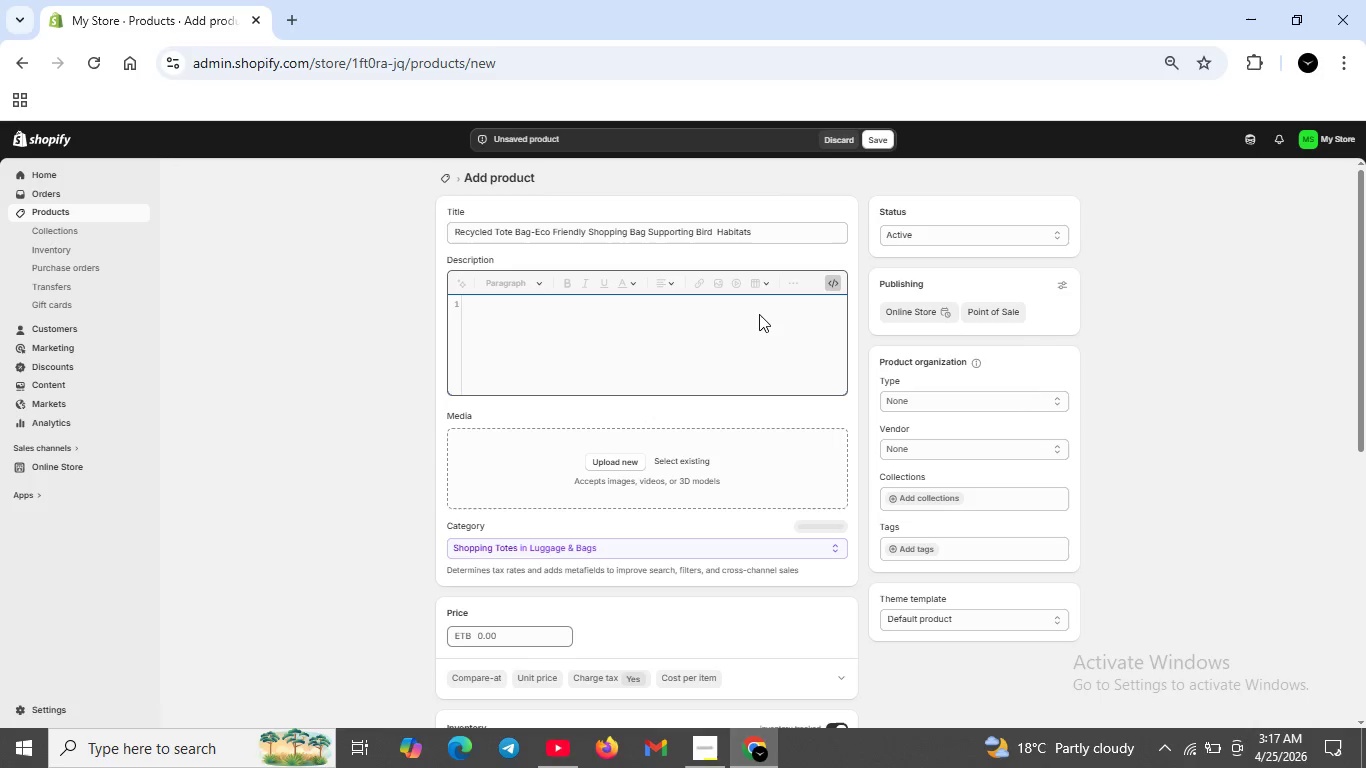 
type(<h2>Carry Your Impact Everywhere)
 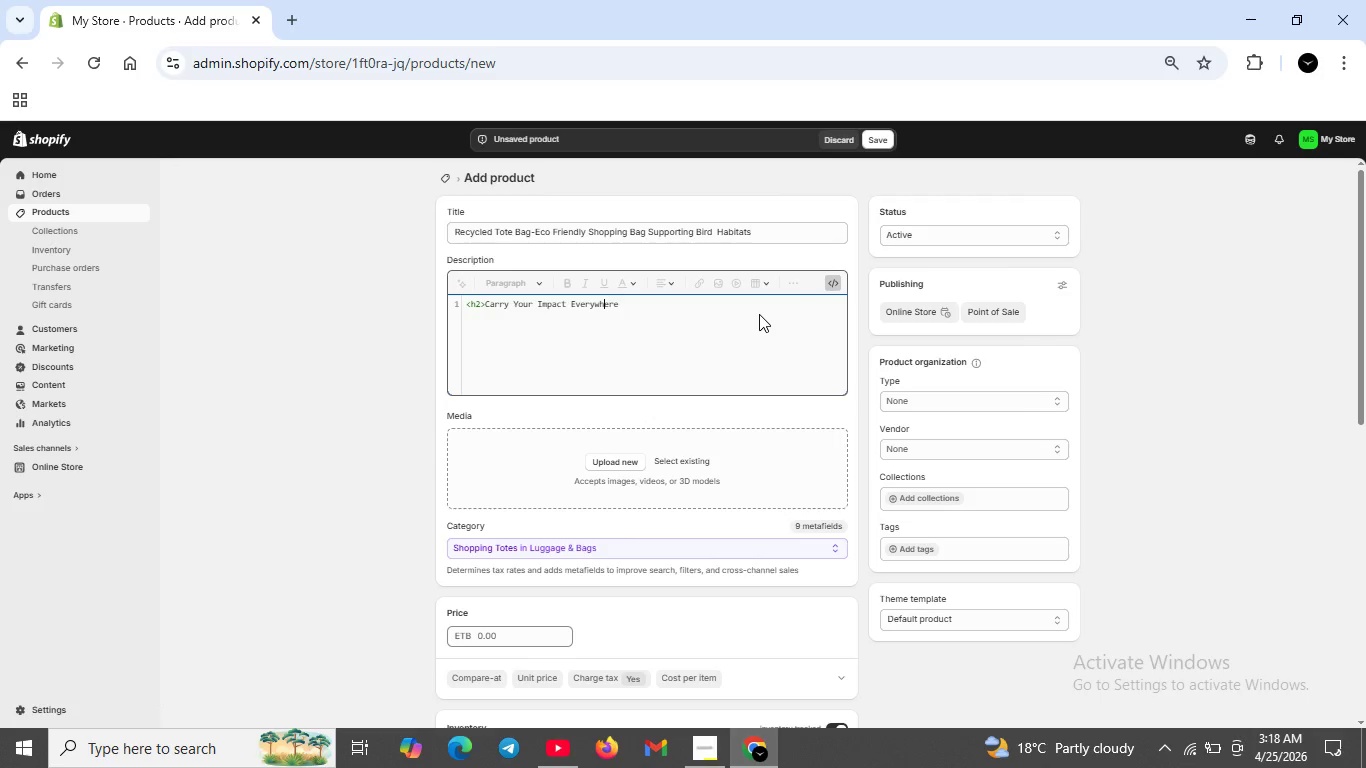 
key(ArrowLeft)
 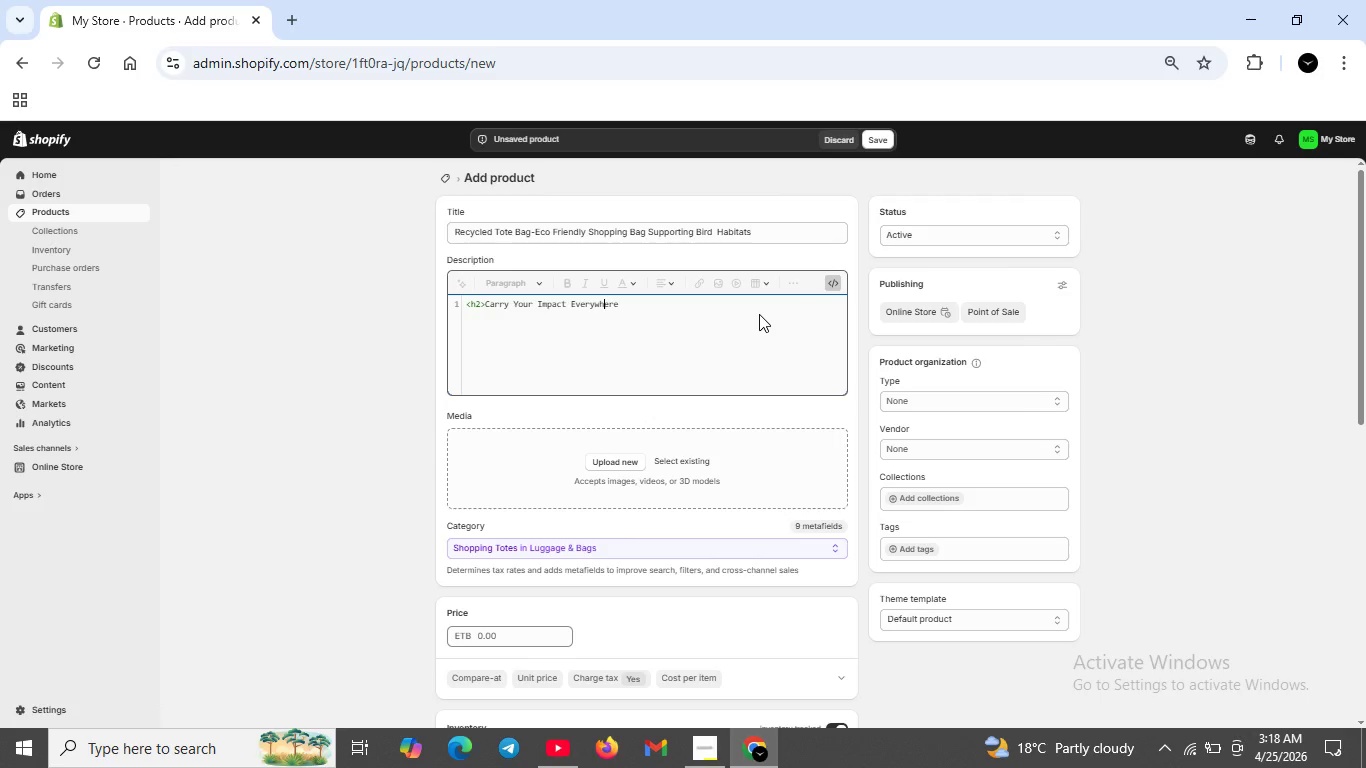 
key(ArrowLeft)
 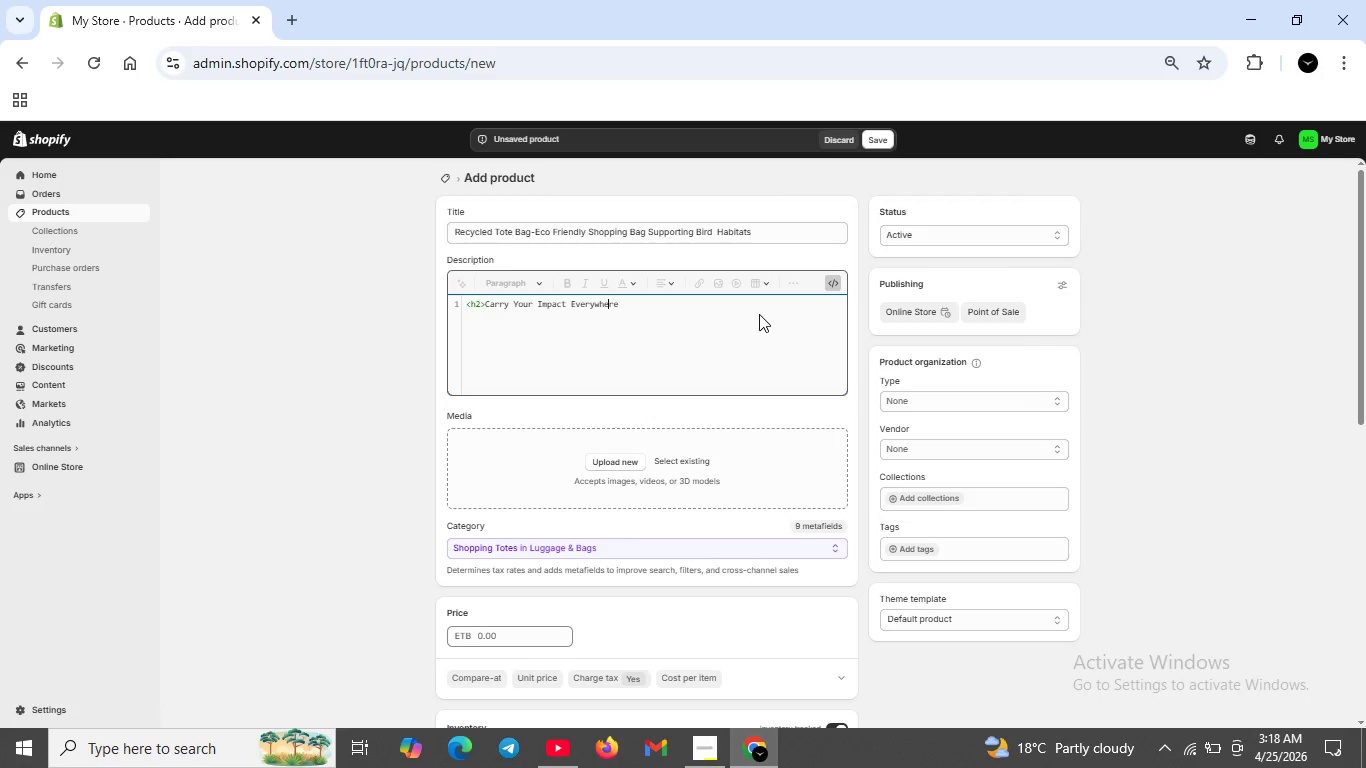 
key(ArrowLeft)
 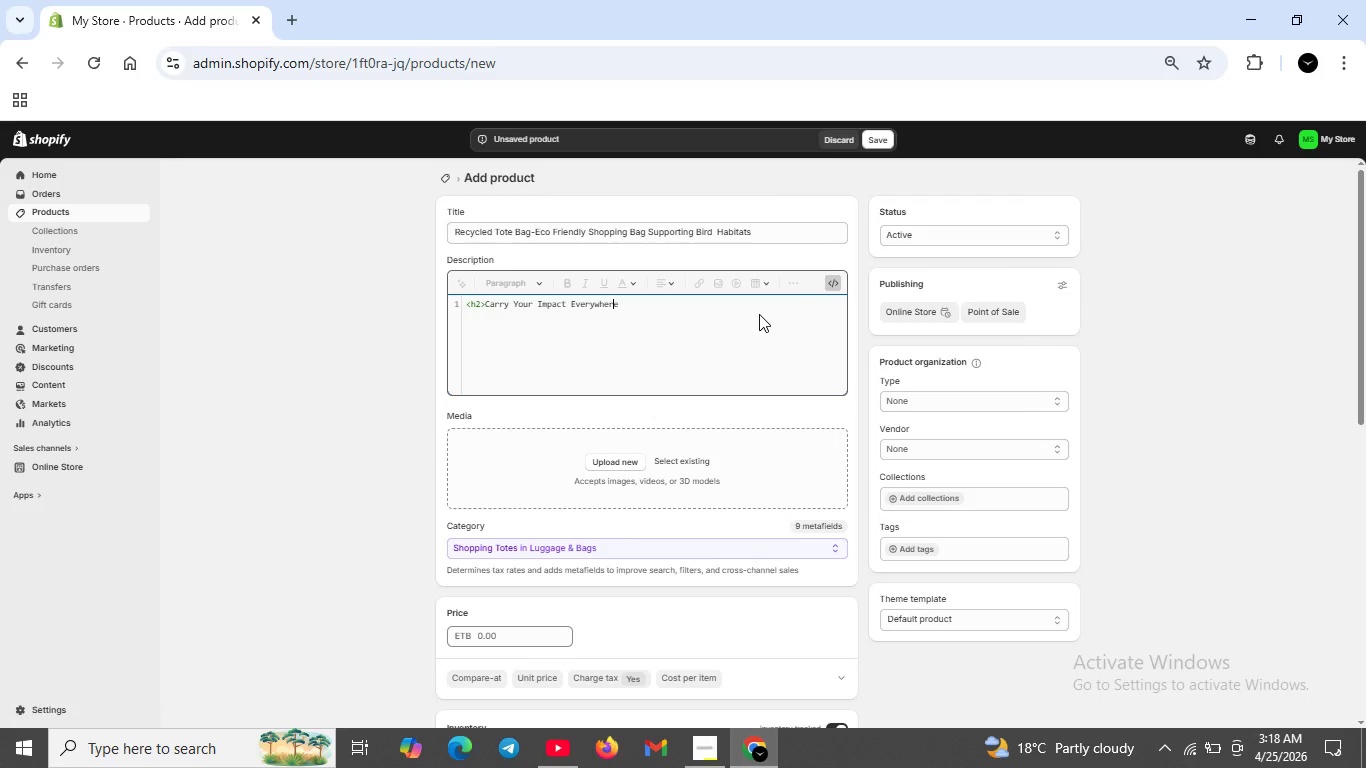 
key(ArrowRight)
 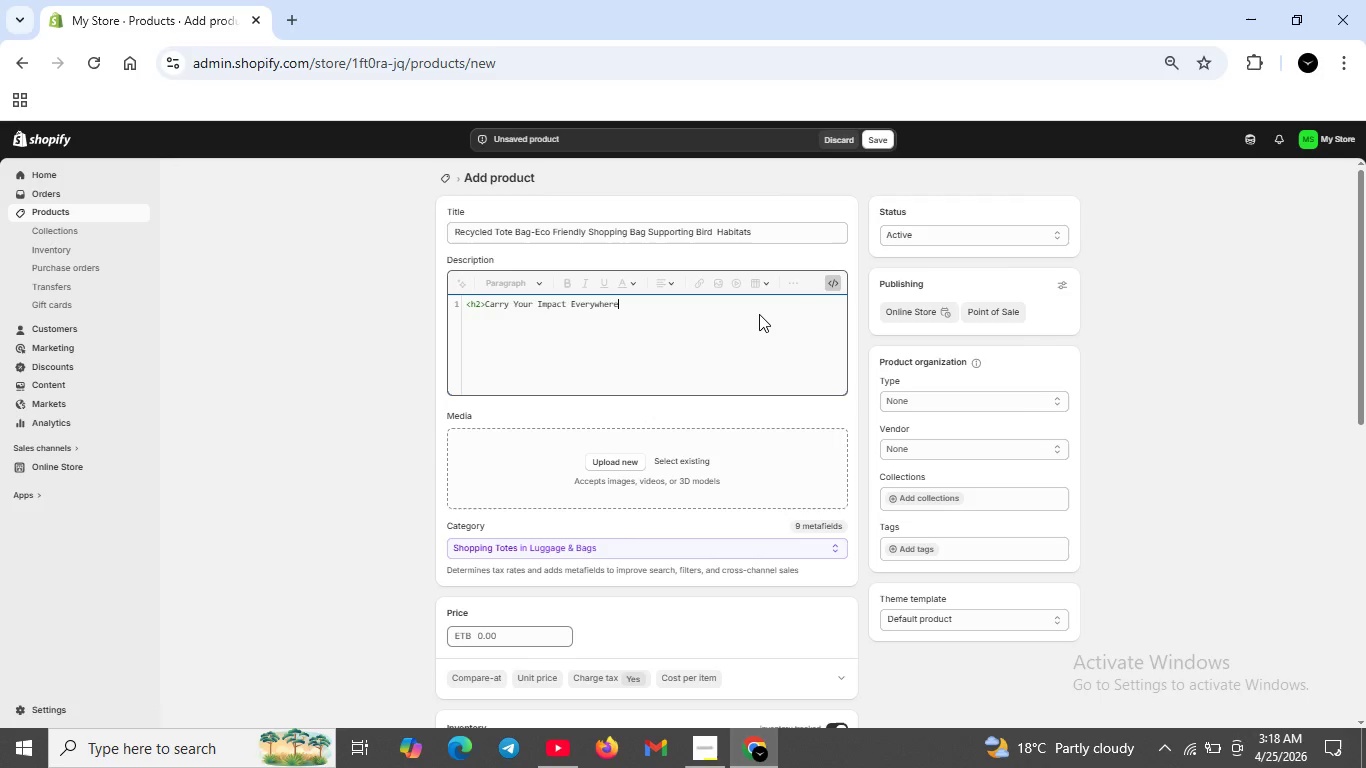 
key(ArrowRight)
 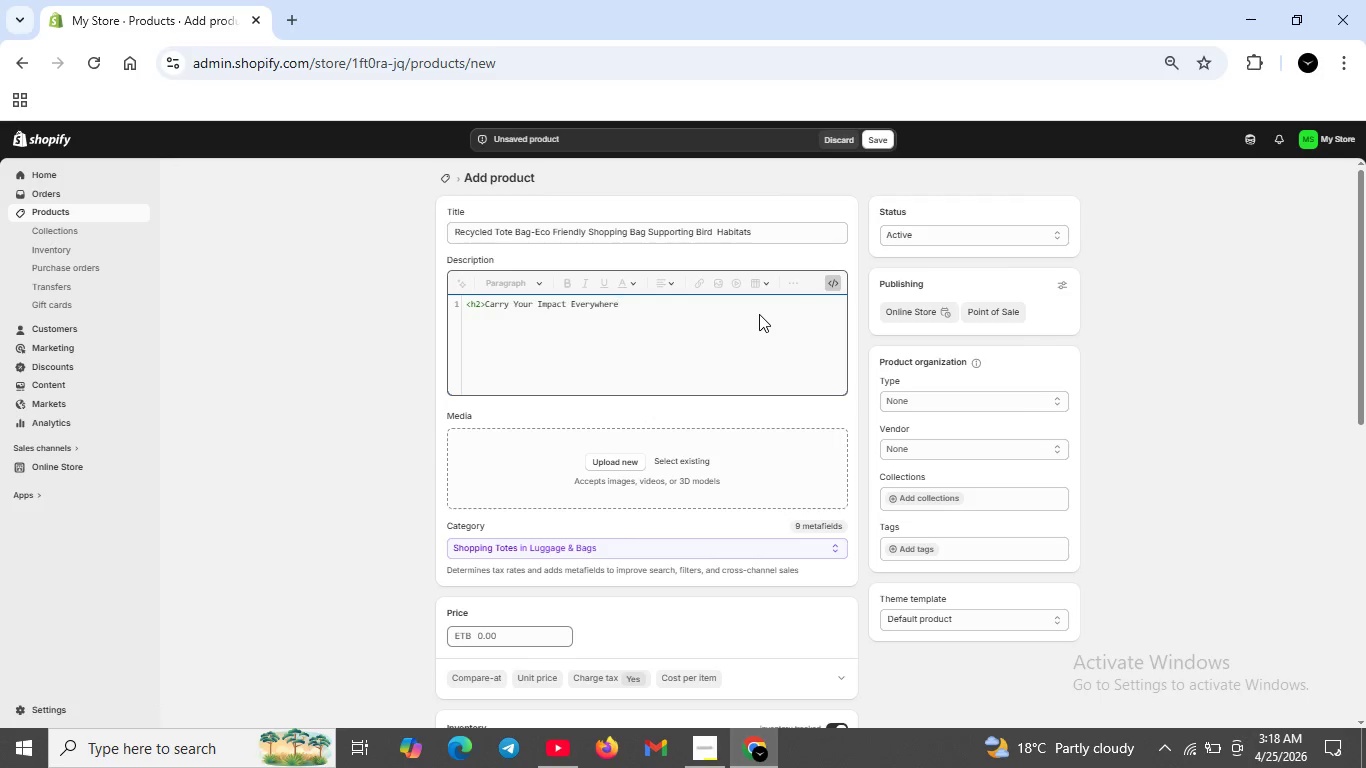 
key(ArrowRight)
 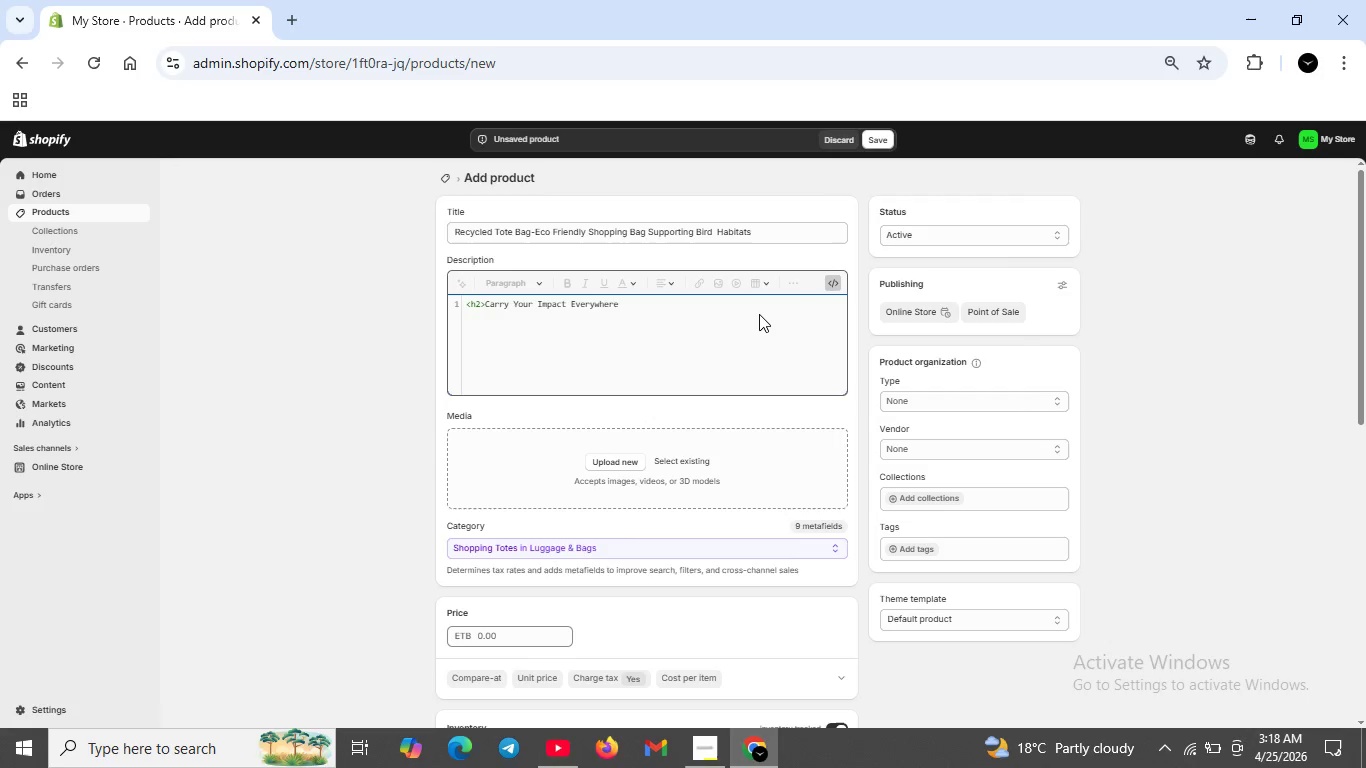 
key(ArrowRight)
 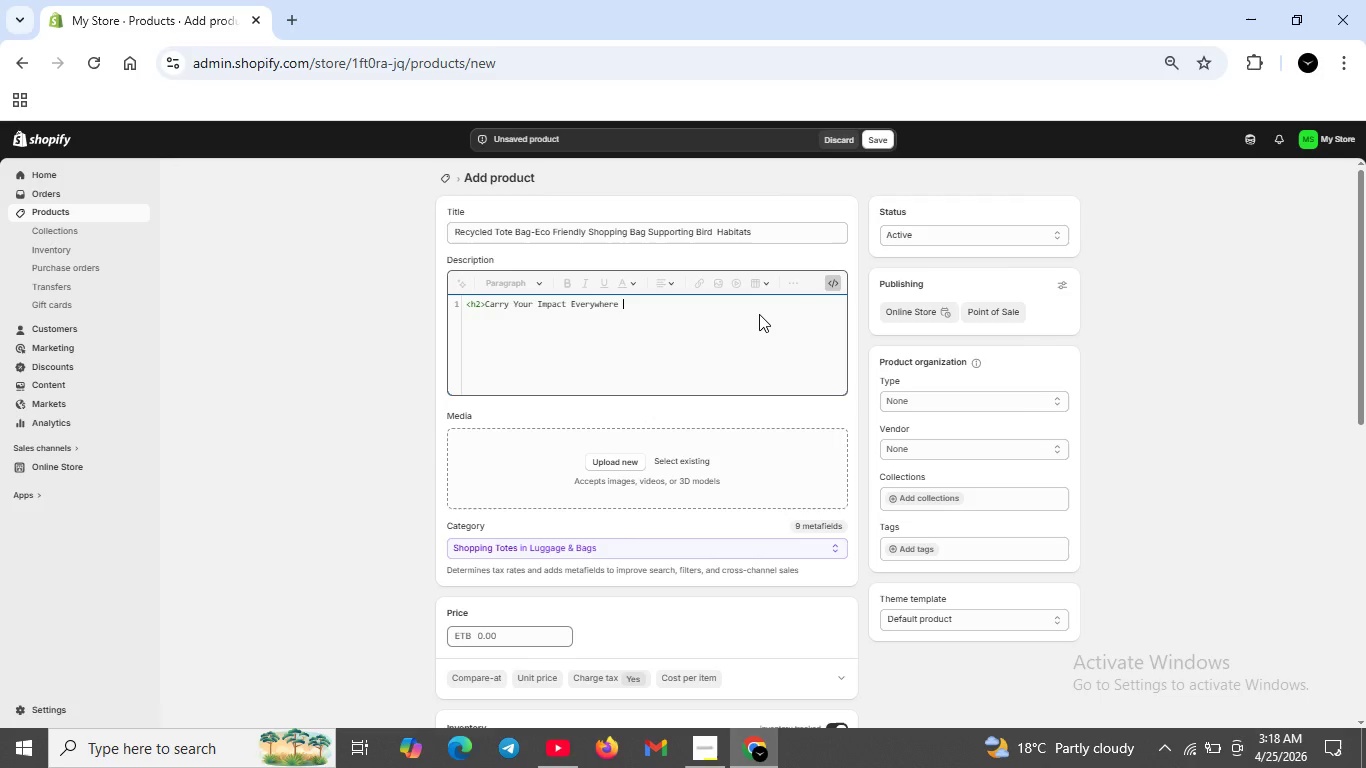 
type( You Go</h2>)
 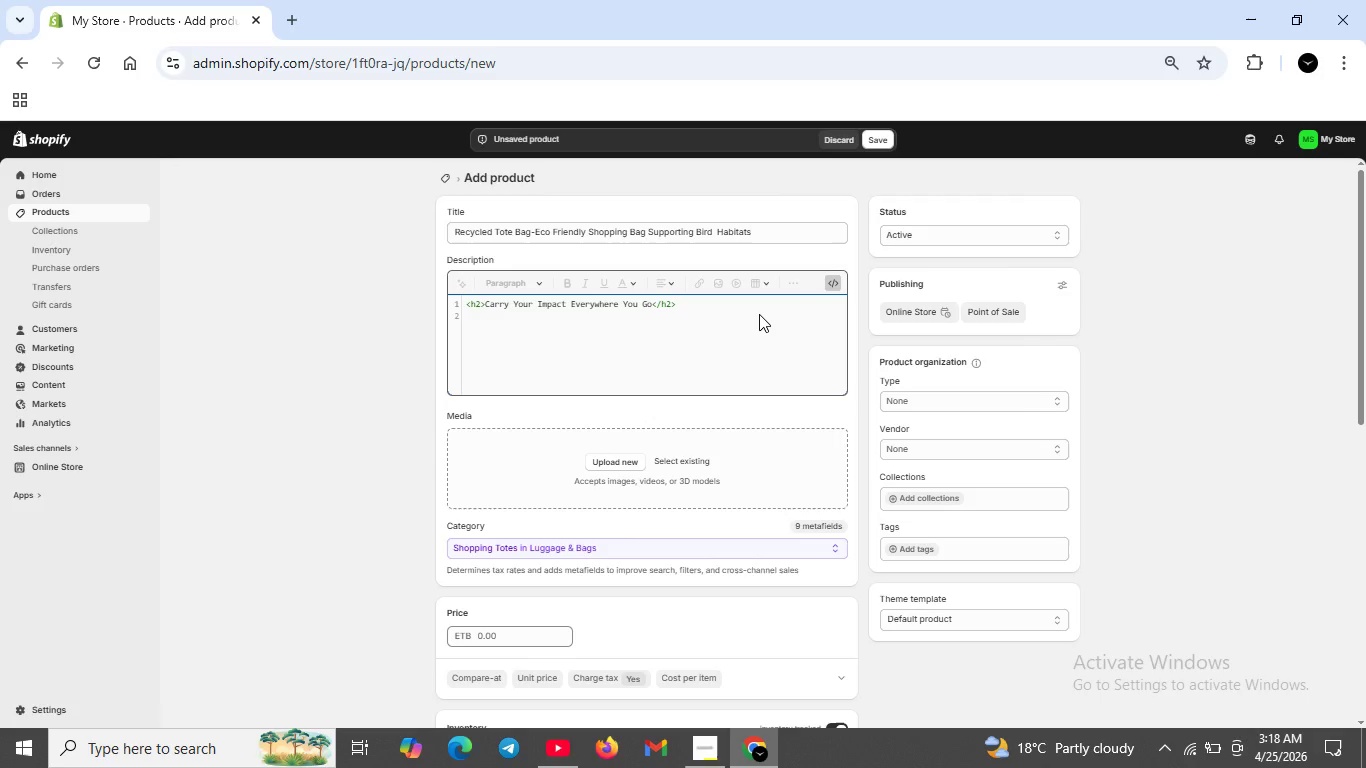 
 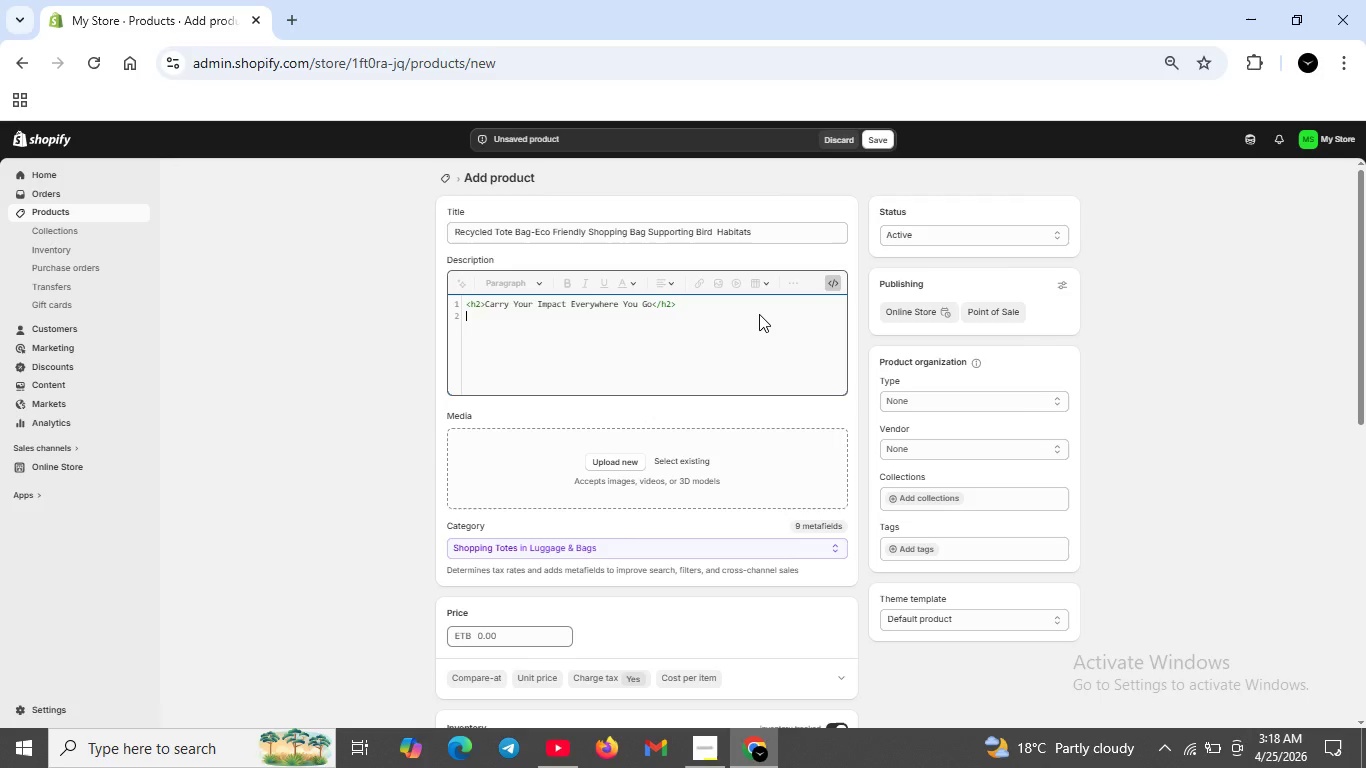 
key(Shift+Enter)
 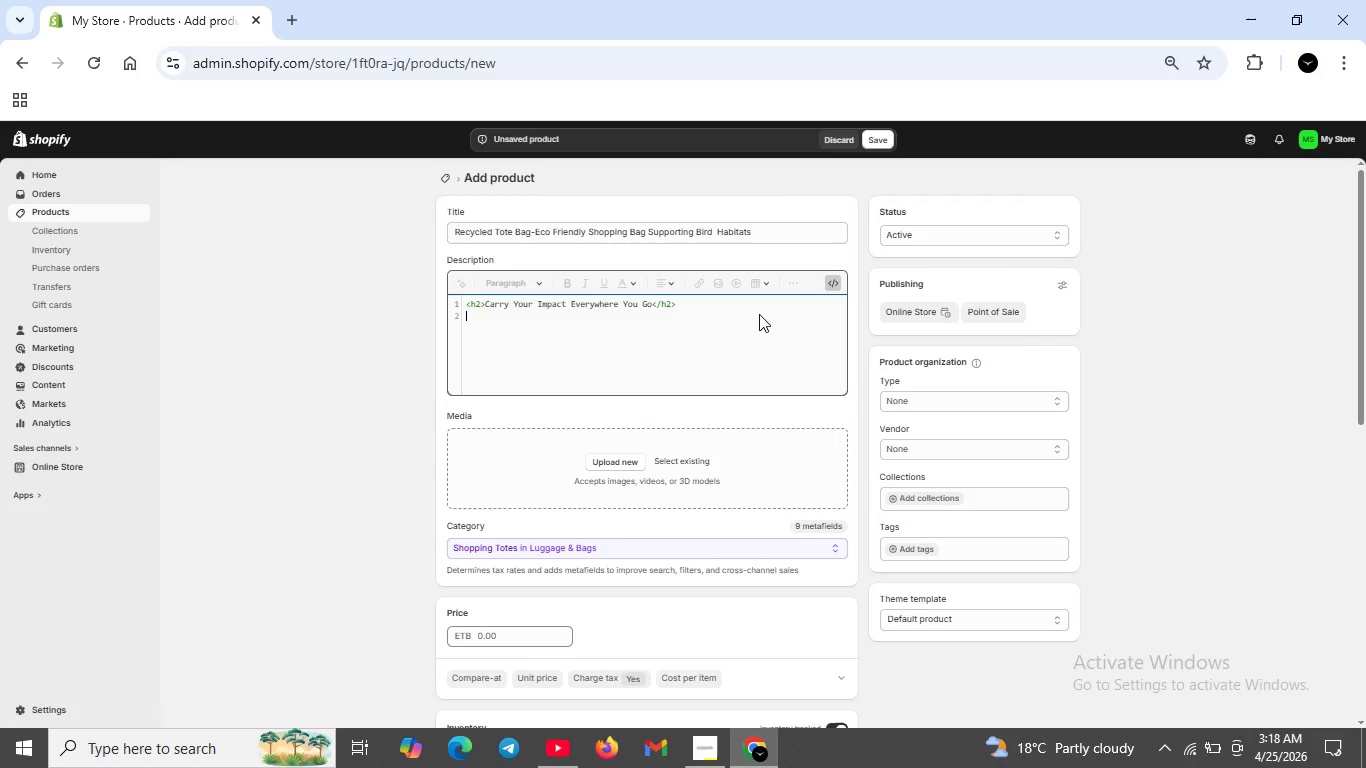 
type(<P>This recycled )
 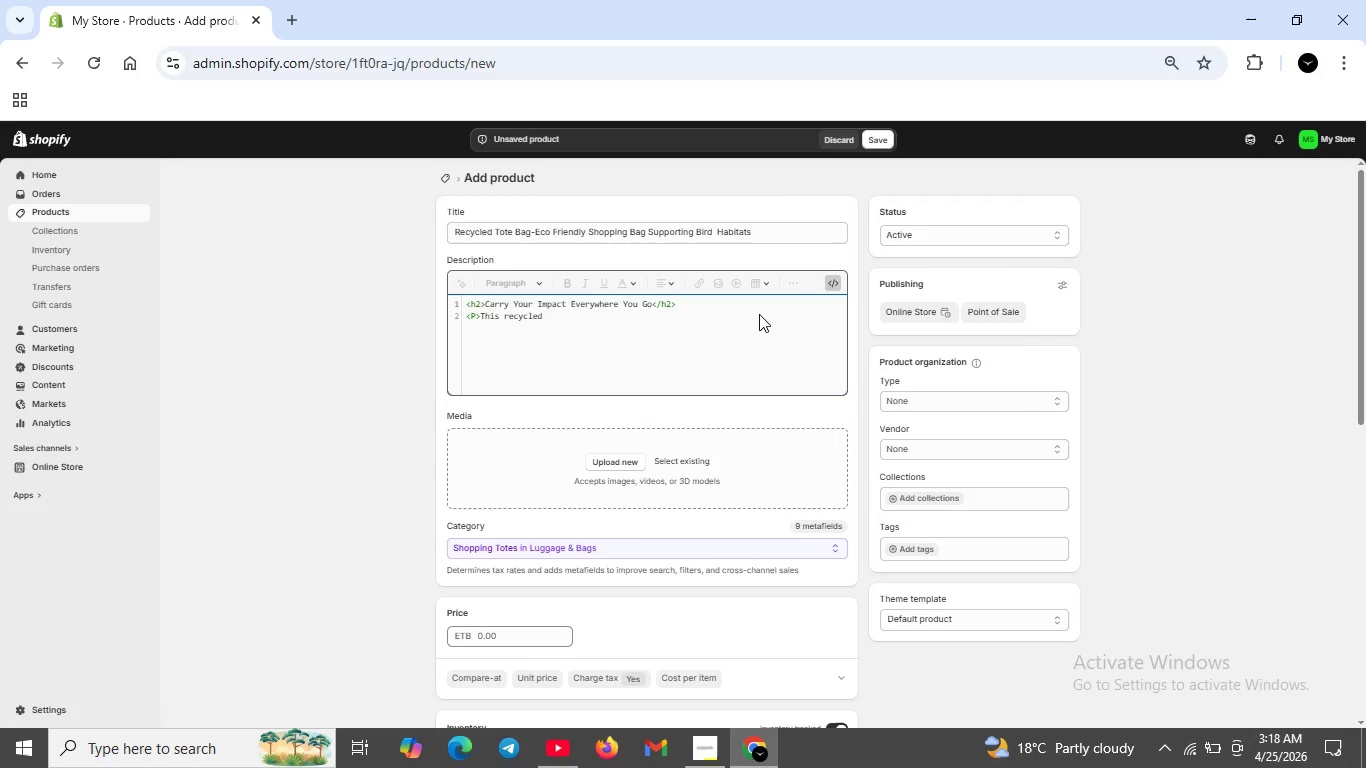 
type(tote bag is made frm )
key(Backspace)
key(Backspace)
type(om 100% post 0consue)
key(Backspace)
key(Backspace)
key(Backspace)
key(Backspace)
key(Backspace)
key(Backspace)
key(Backspace)
type(com)
key(Backspace)
type(nsumer )
 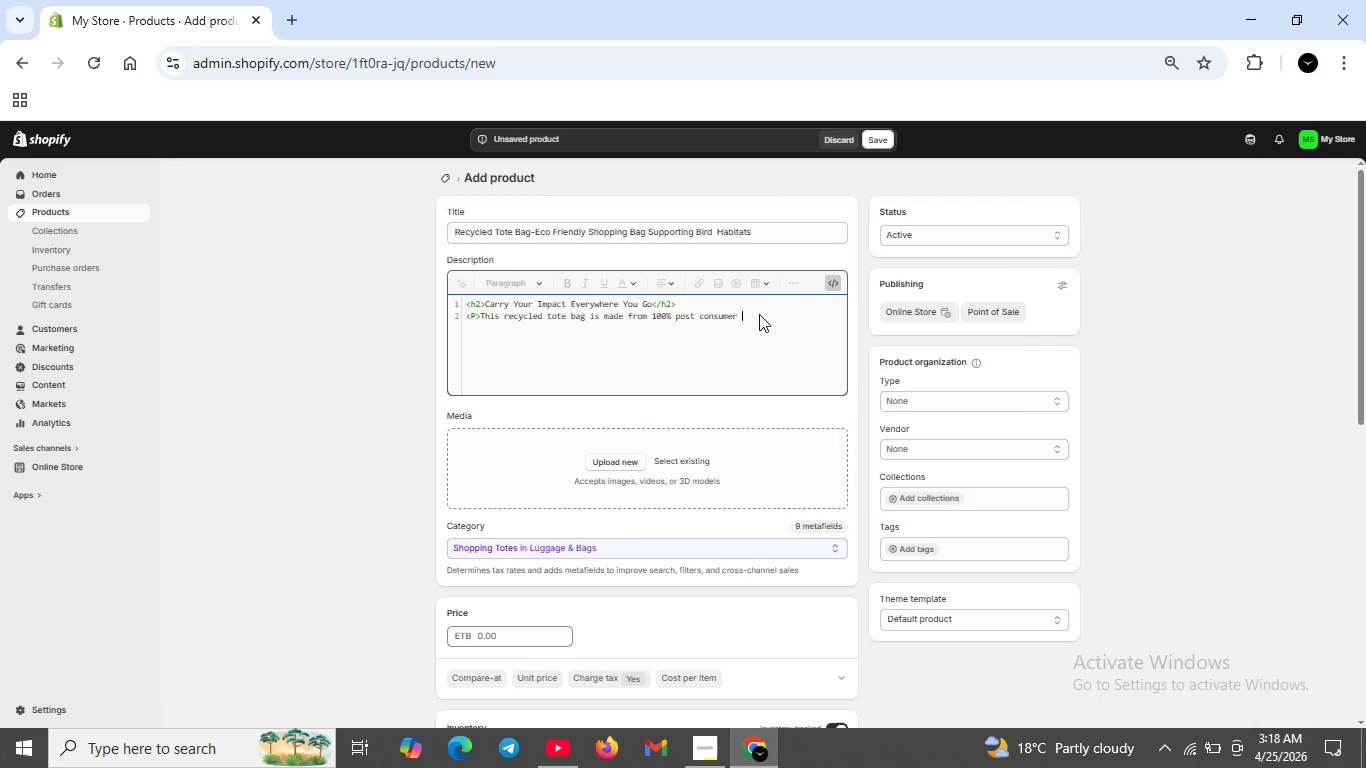 
key(ArrowLeft)
 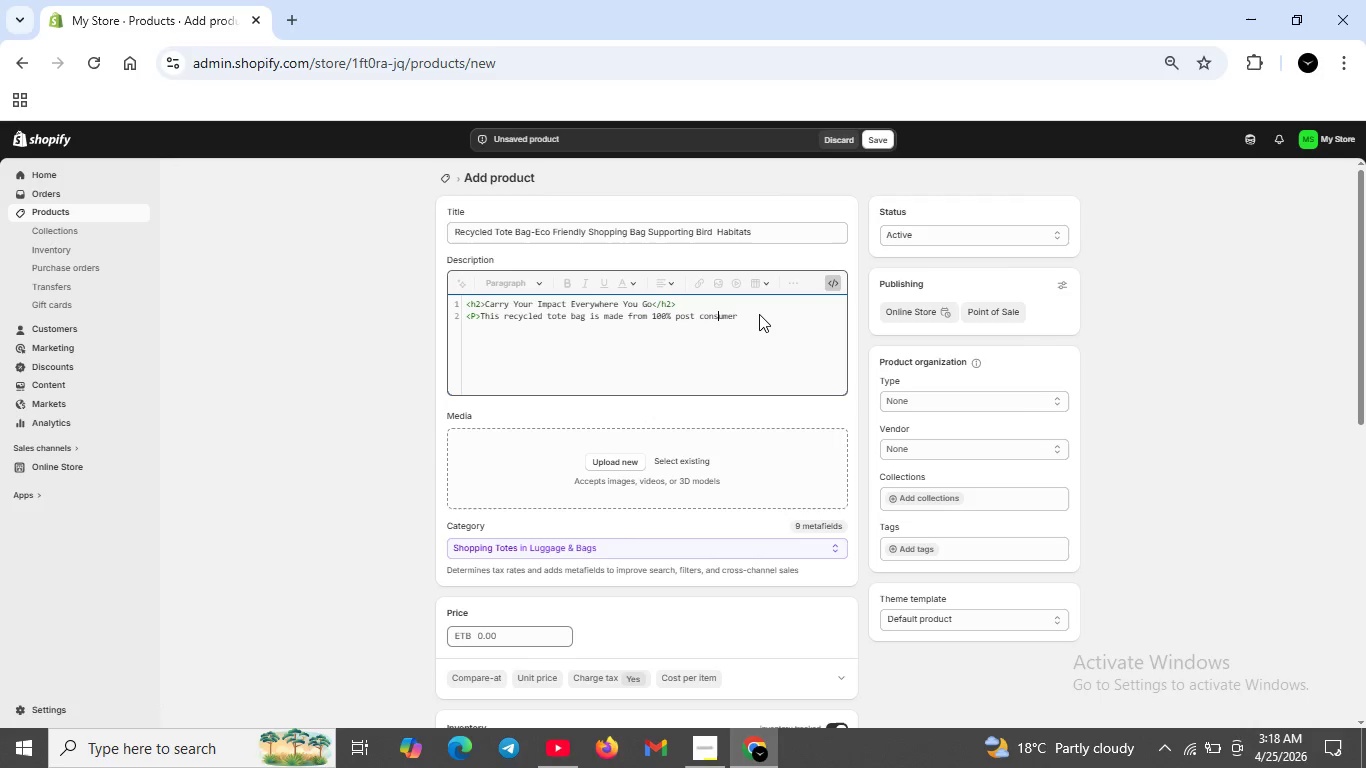 
key(ArrowLeft)
 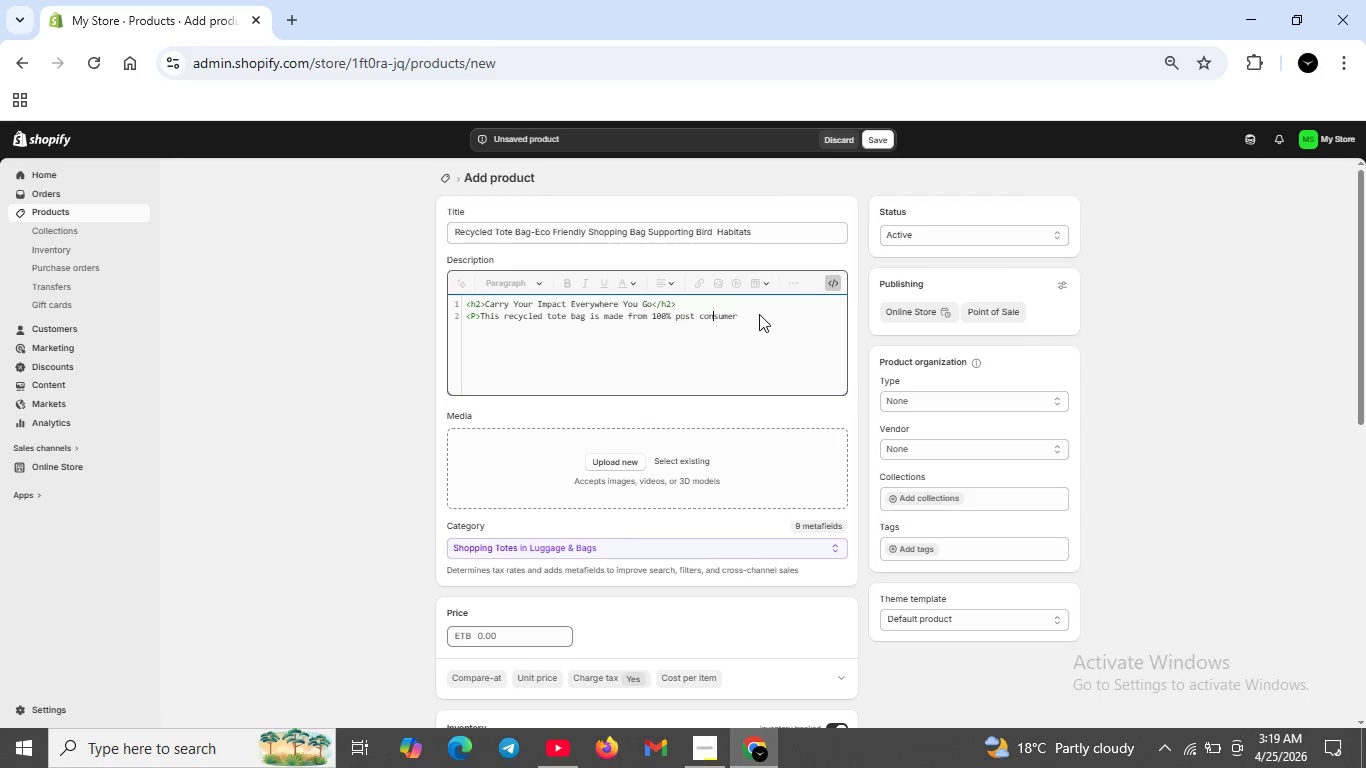 
key(ArrowLeft)
 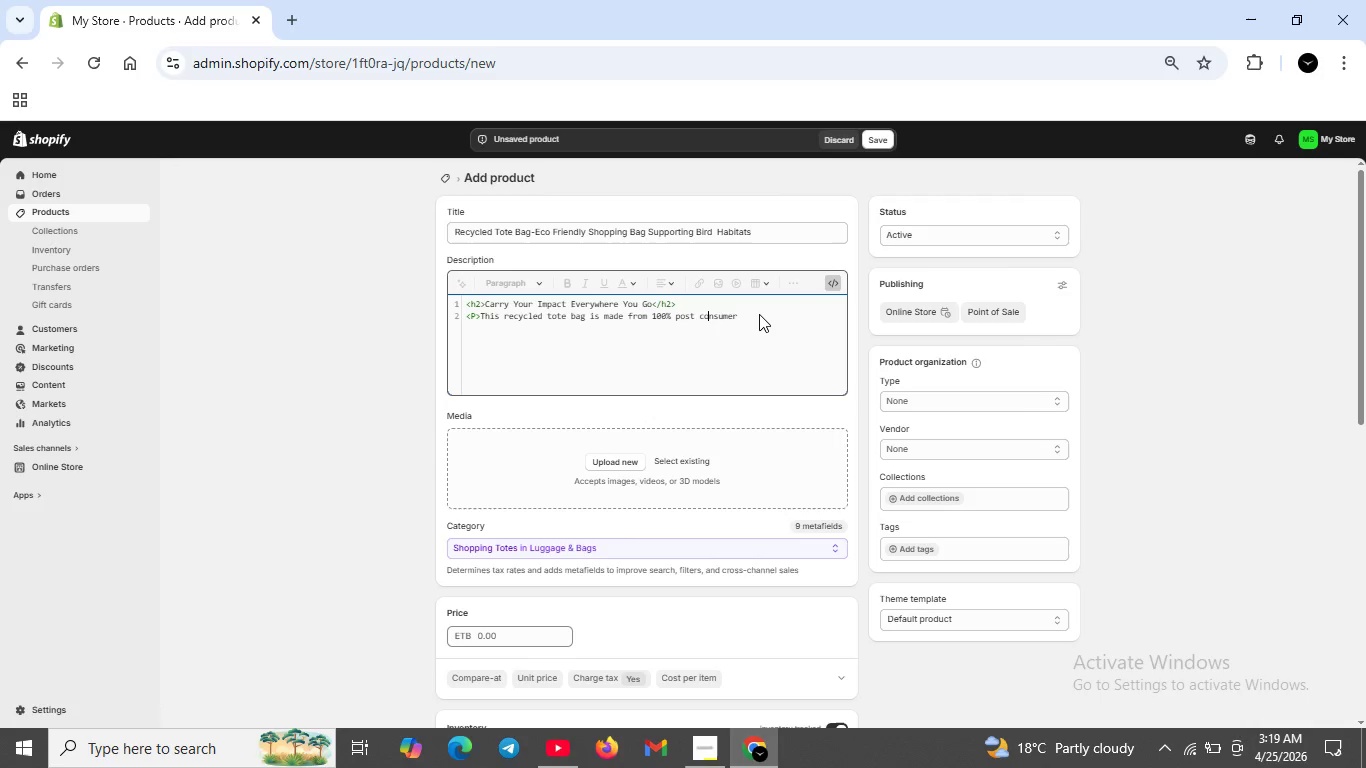 
key(ArrowLeft)
 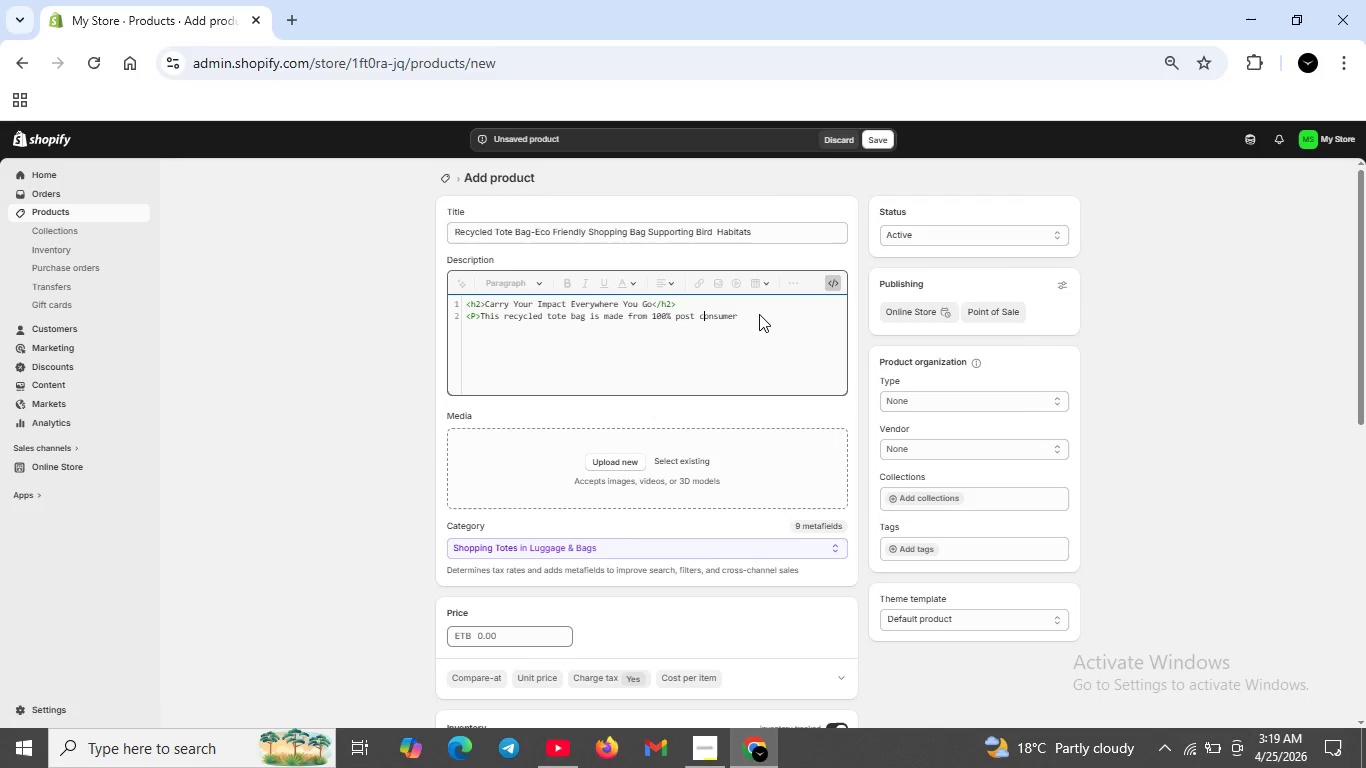 
key(ArrowLeft)
 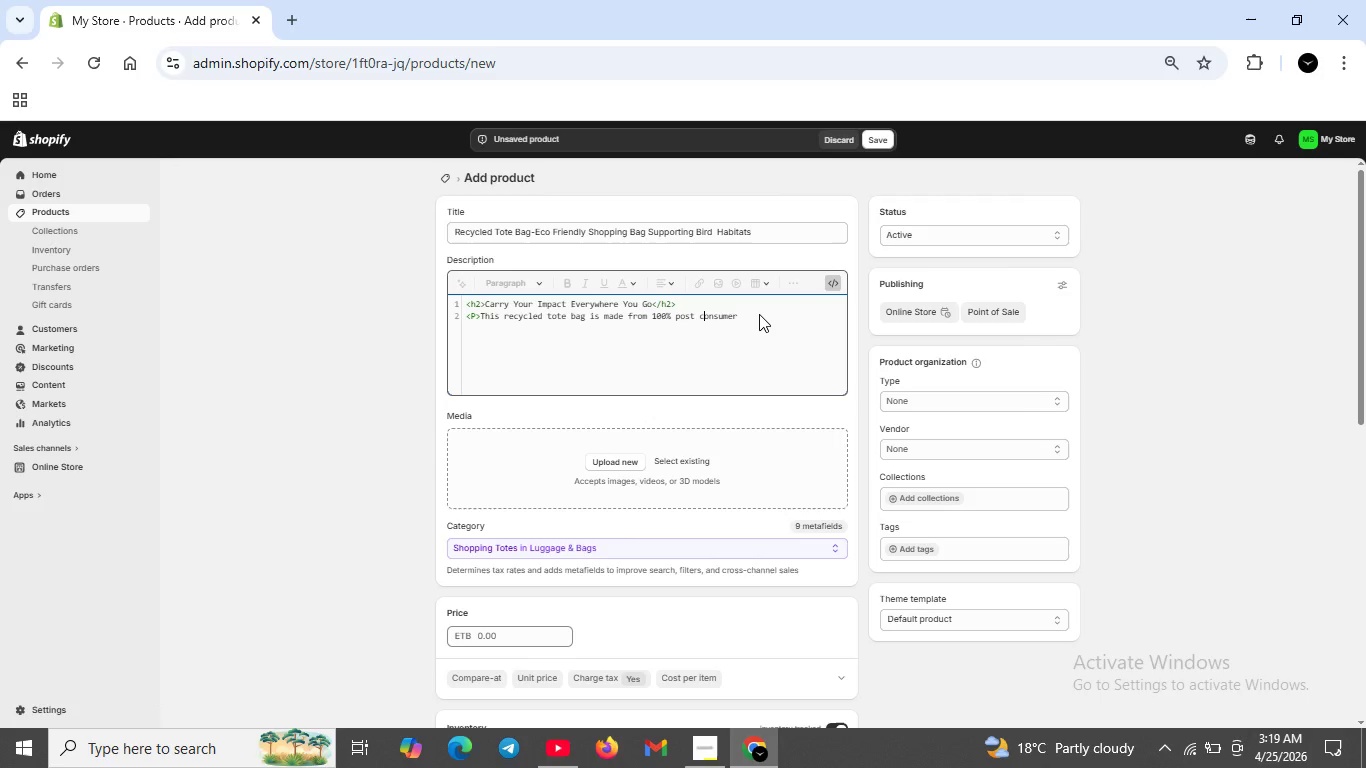 
key(ArrowLeft)
 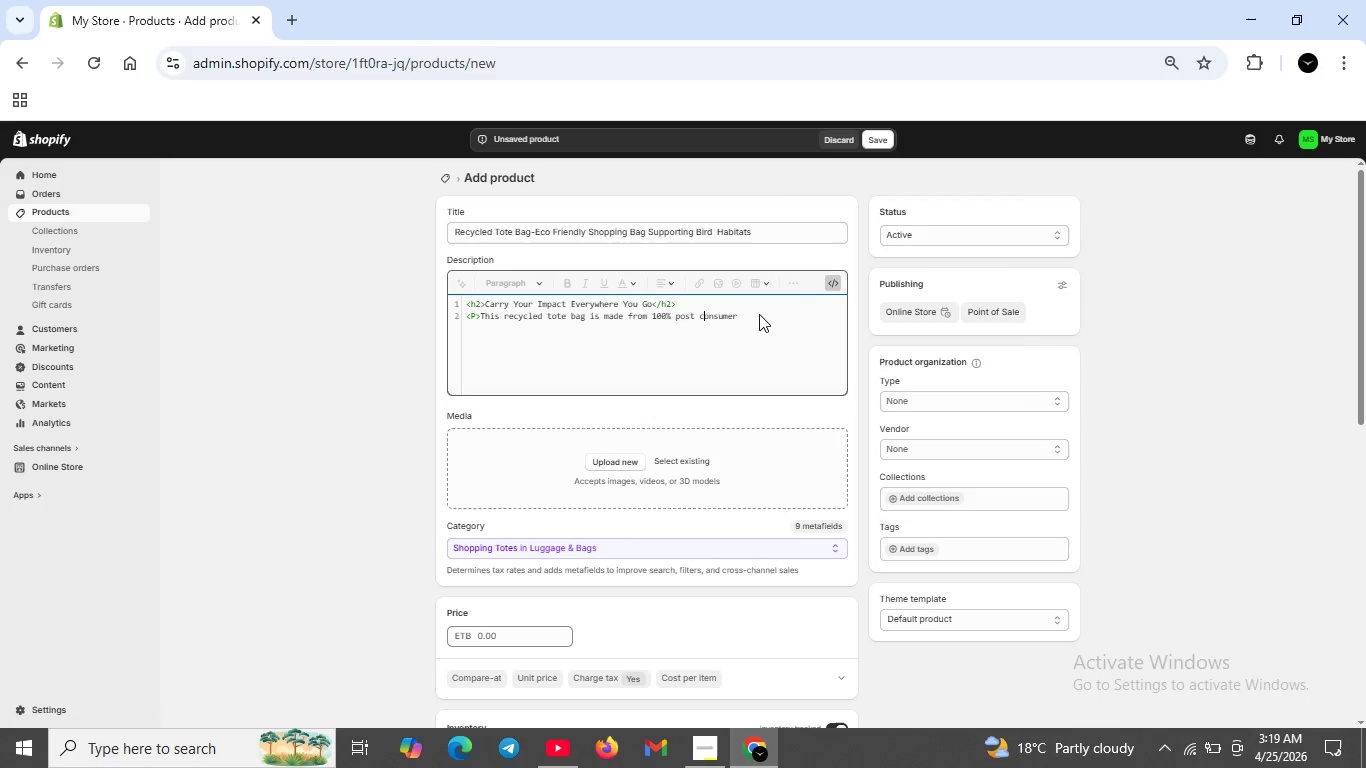 
key(ArrowLeft)
 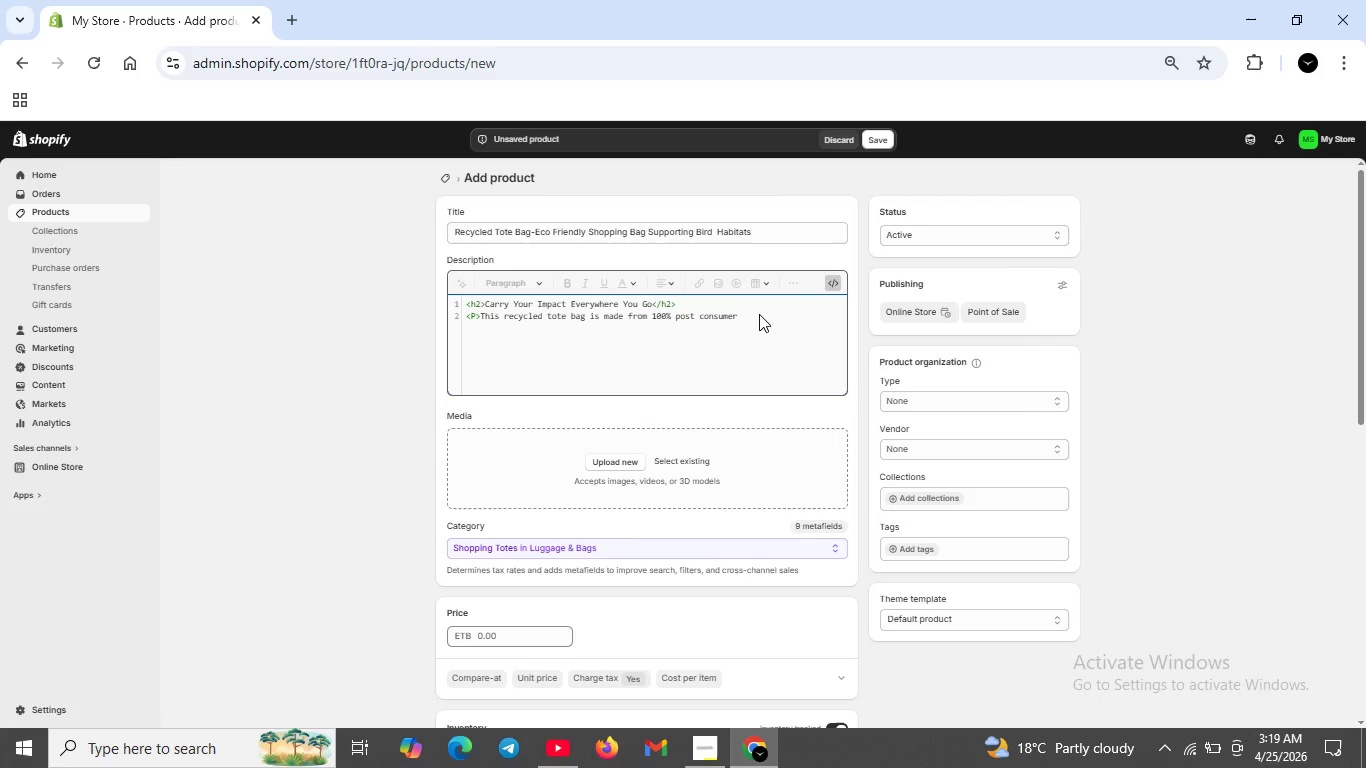 
key(ArrowLeft)
 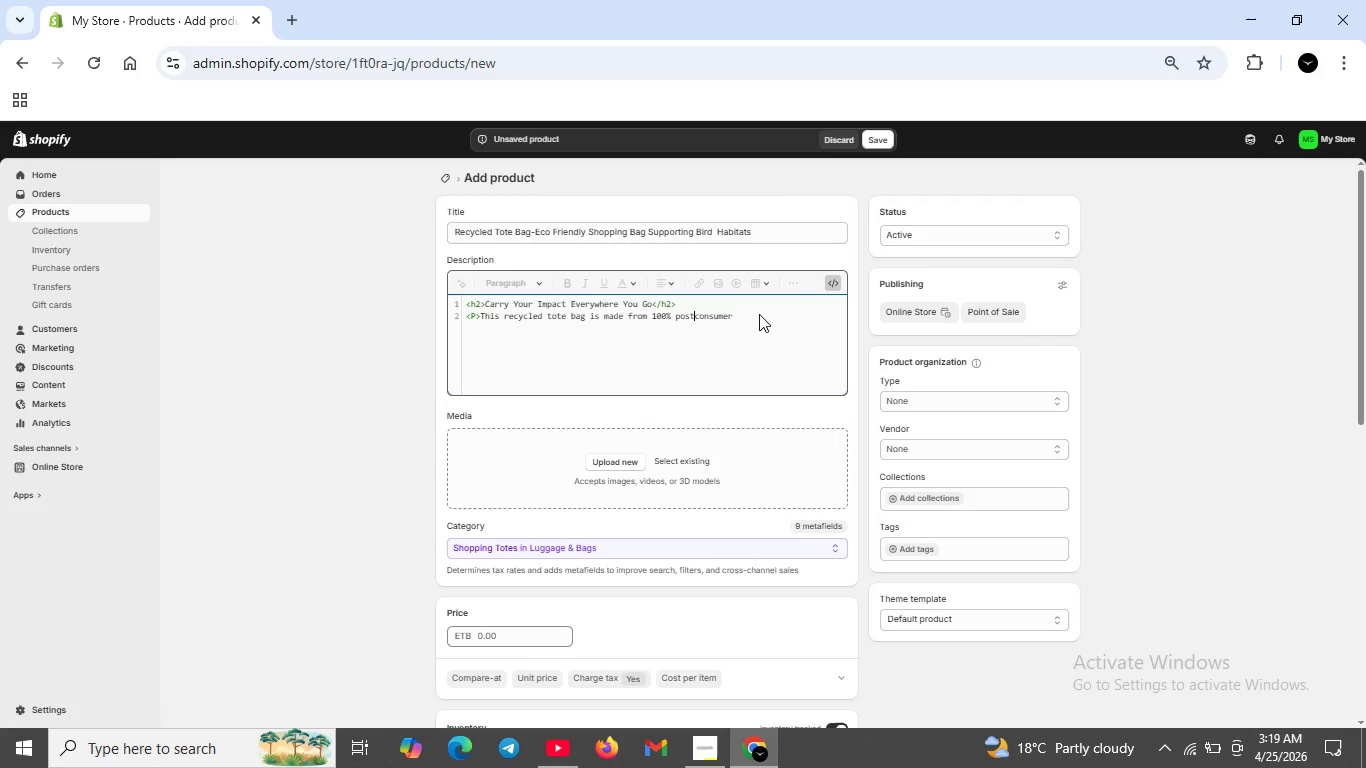 
key(ArrowLeft)
 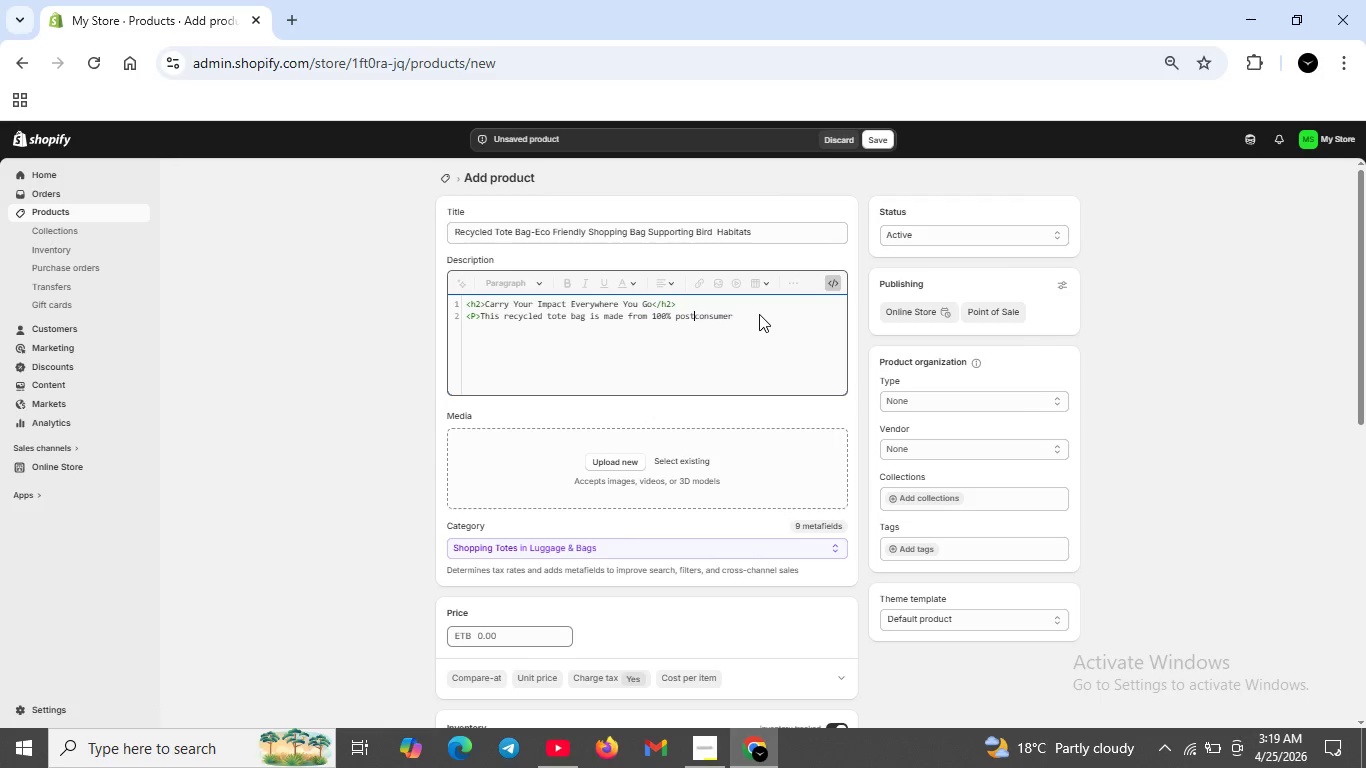 
key(Backspace)
 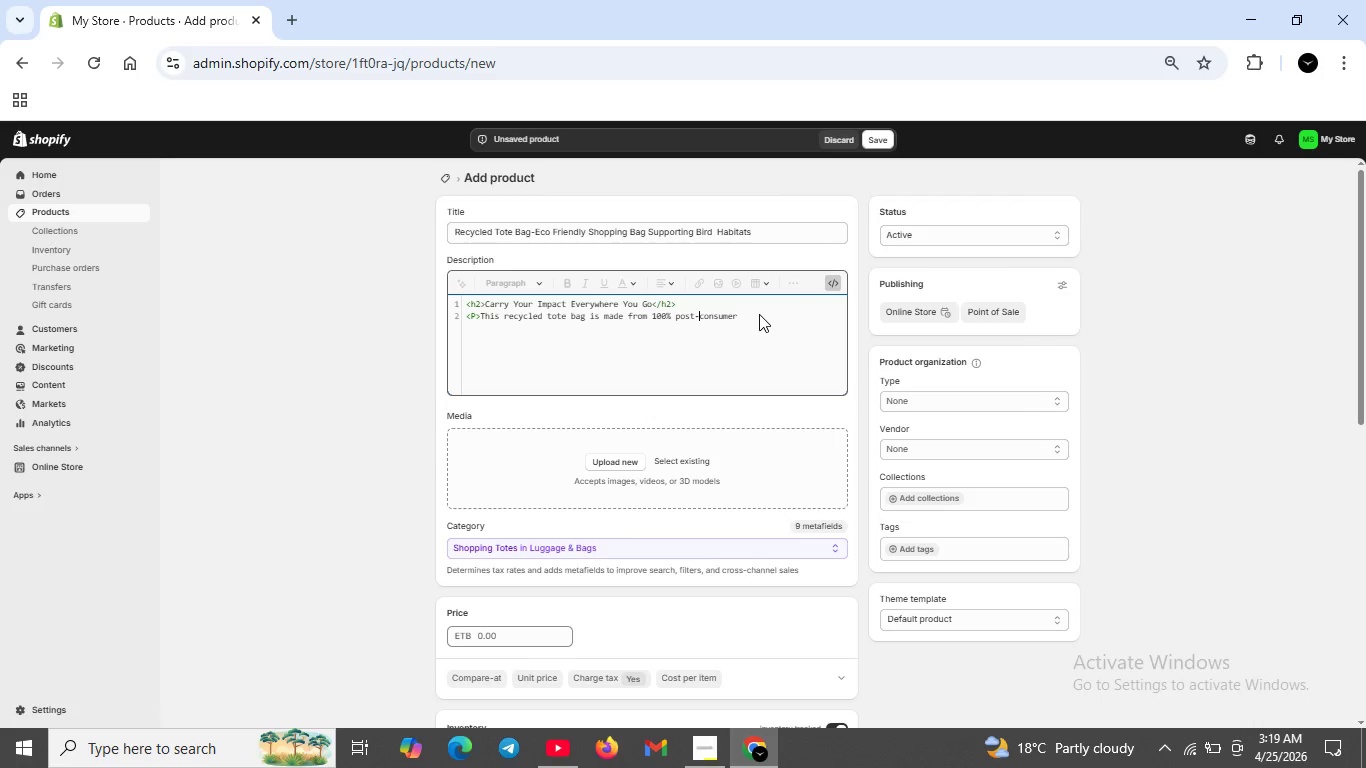 
key(Minus)
 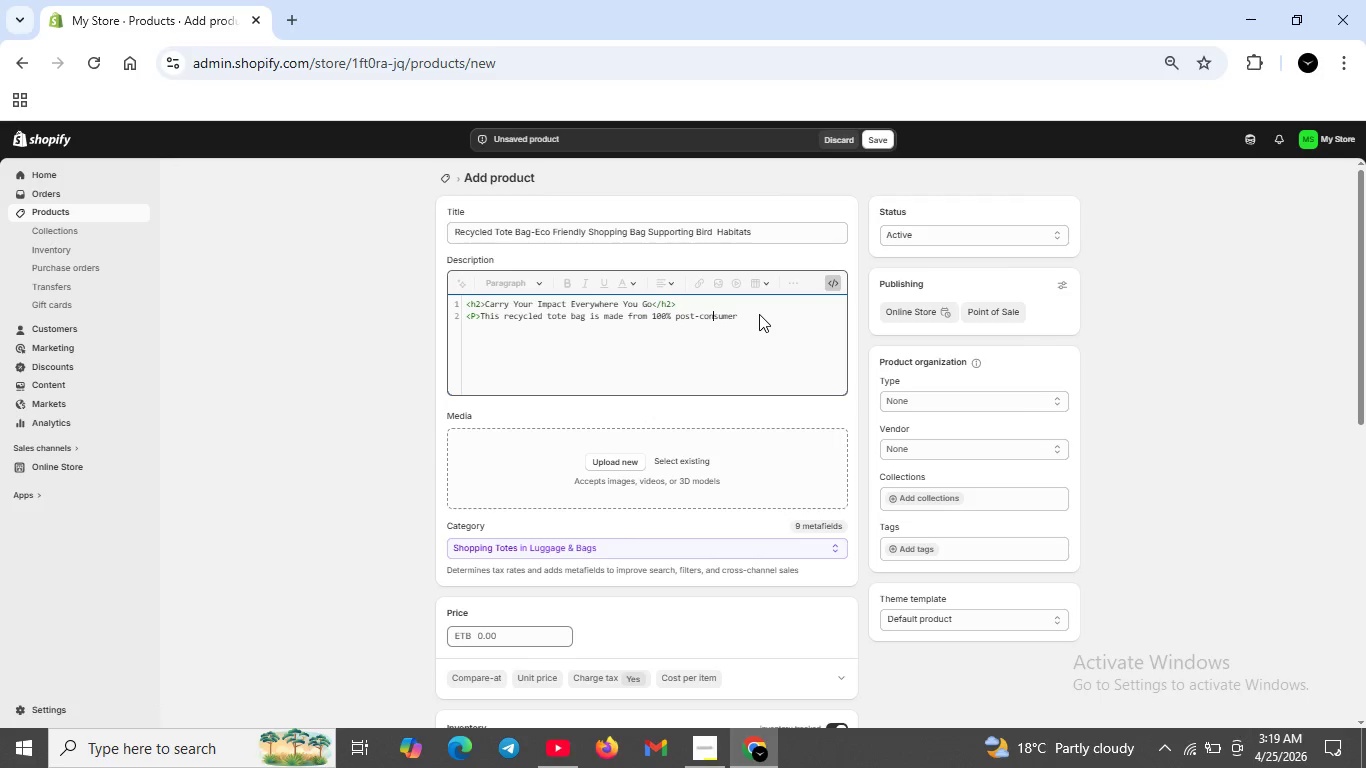 
key(ArrowRight)
 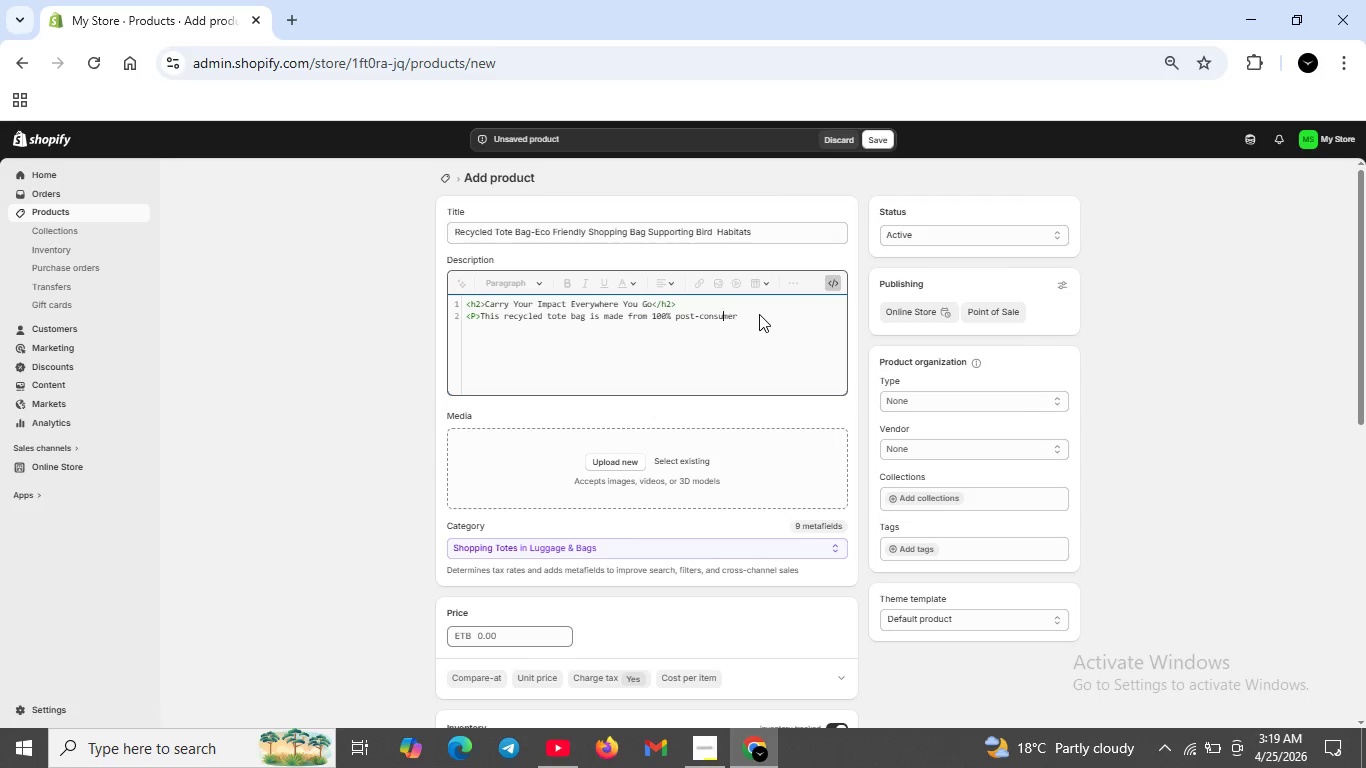 
key(ArrowRight)
 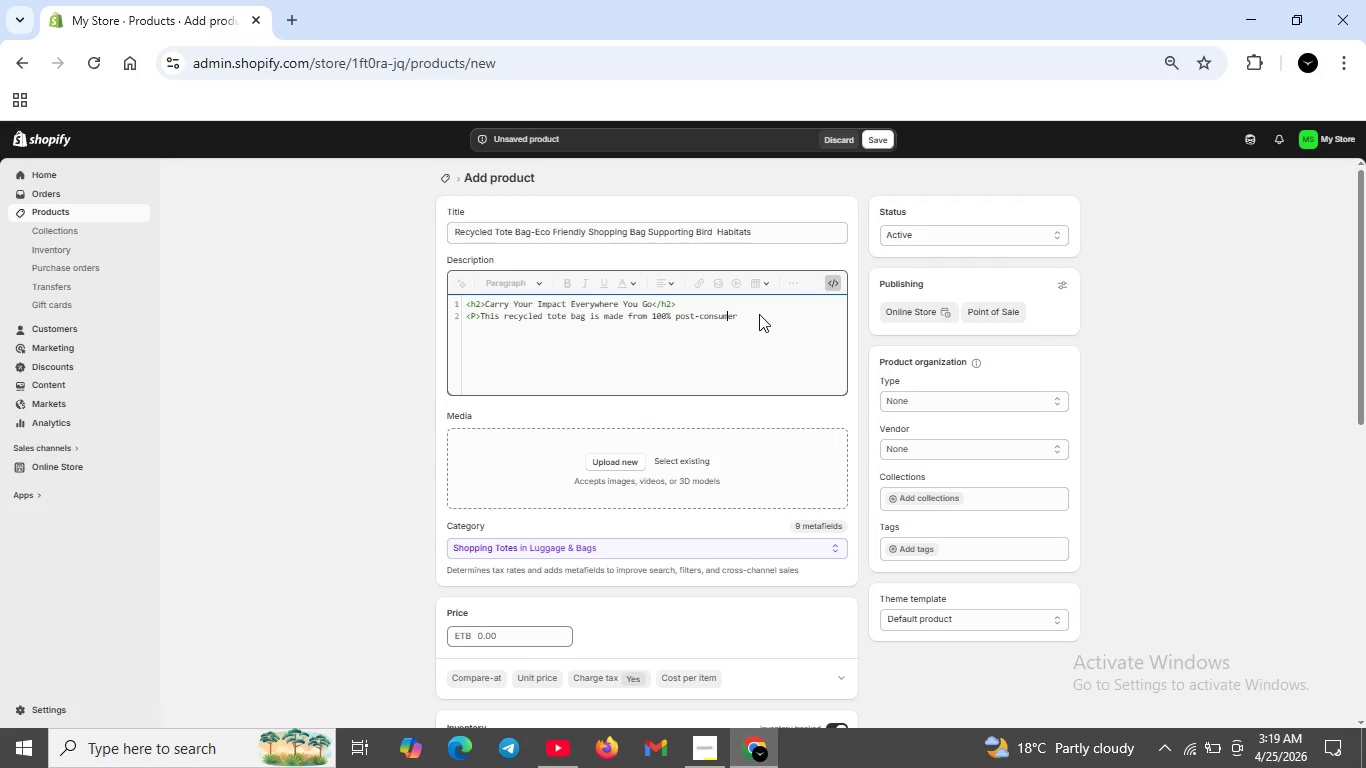 
key(ArrowRight)
 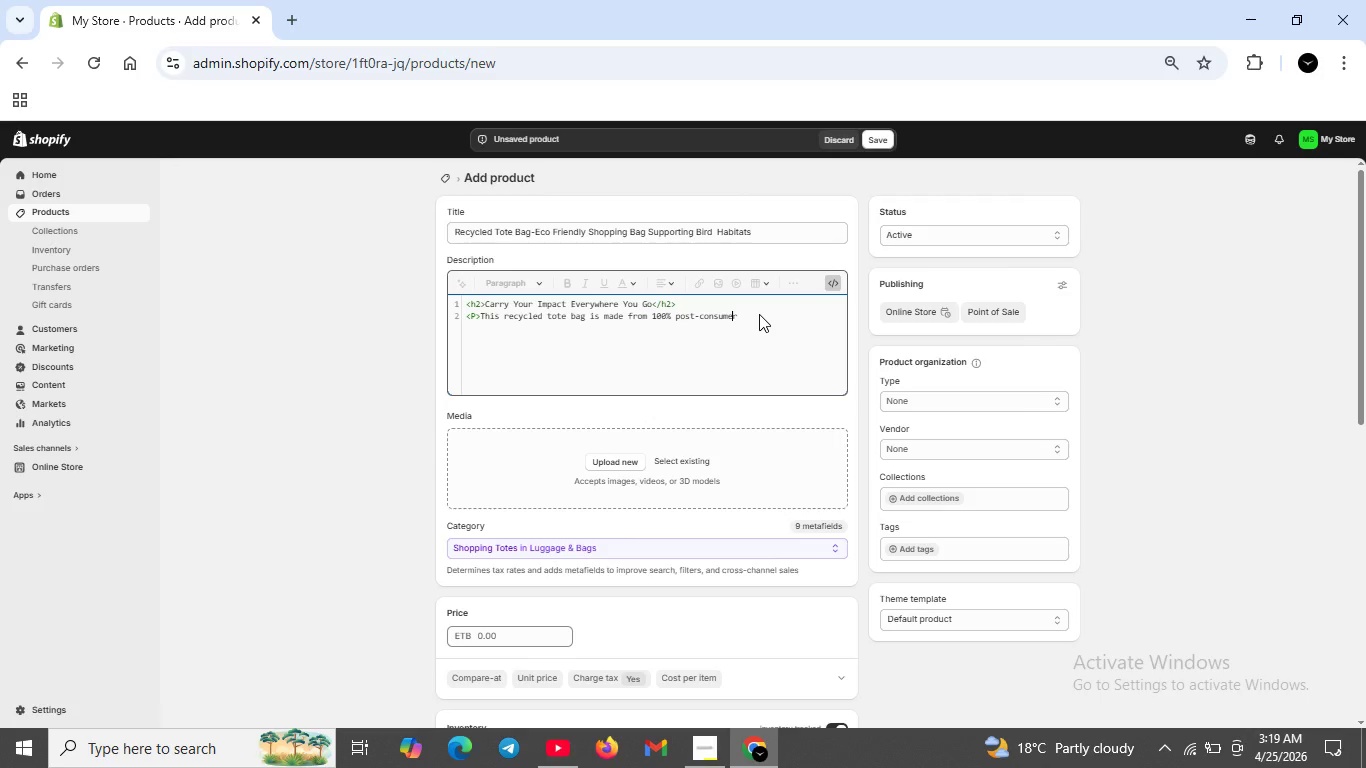 
key(ArrowRight)
 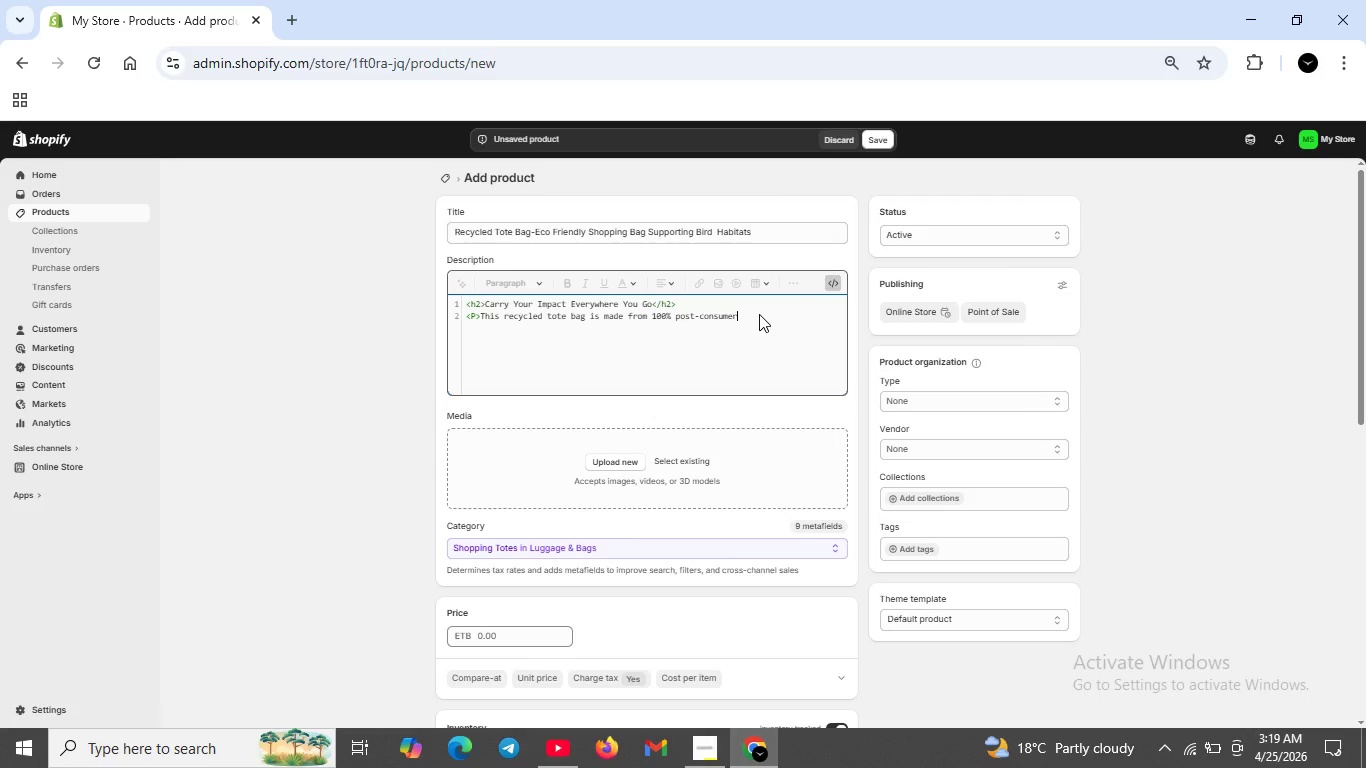 
key(ArrowRight)
 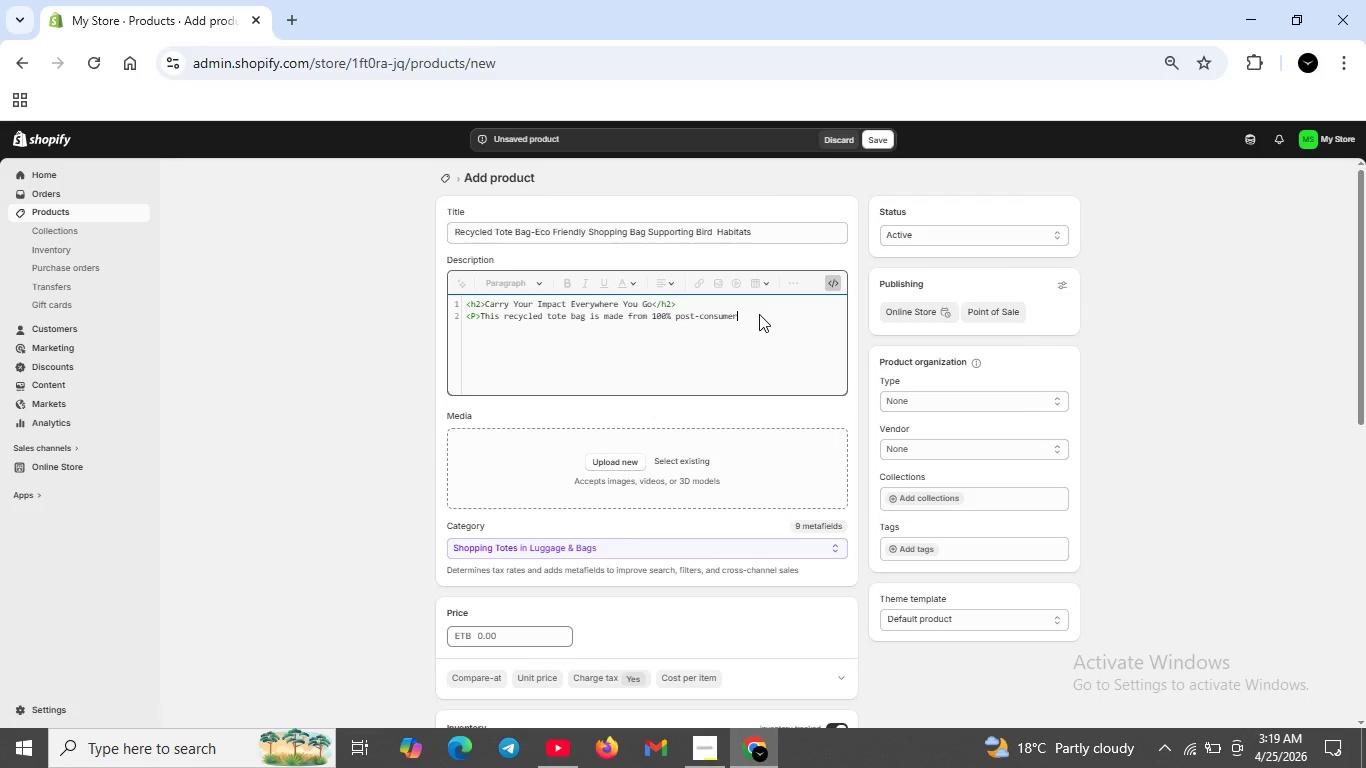 
key(ArrowRight)
 